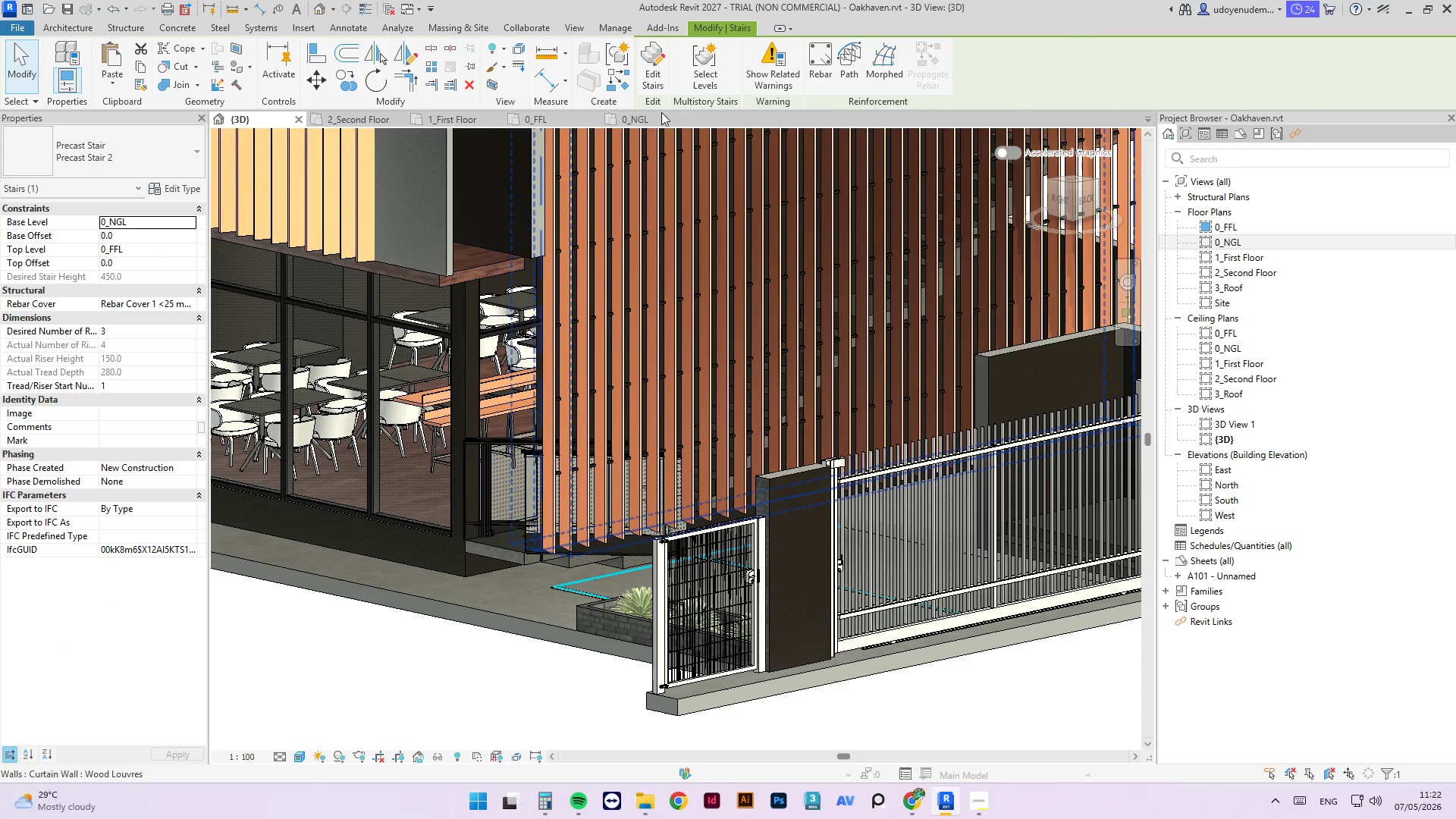 
left_click([623, 121])
 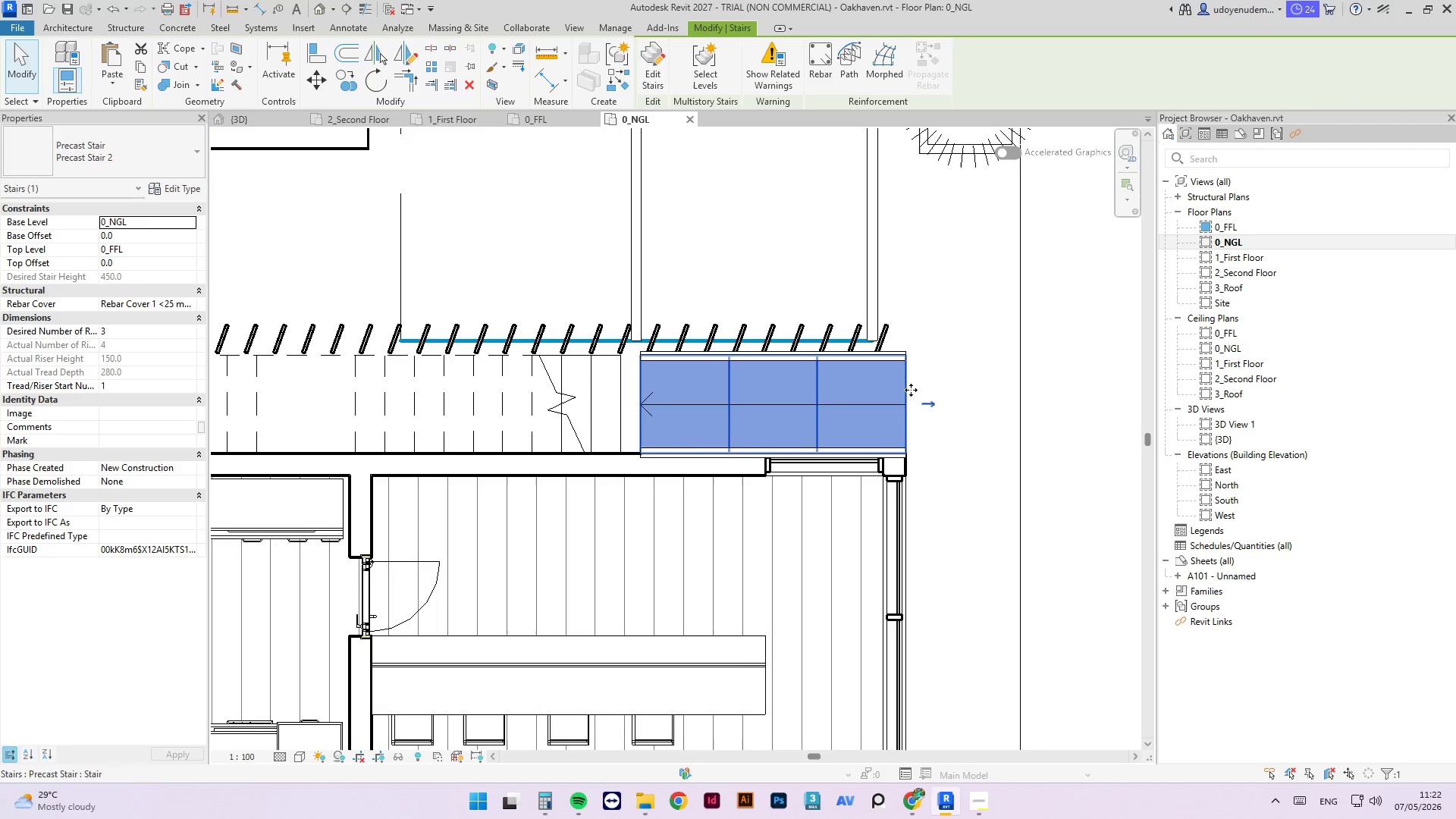 
left_click([930, 404])
 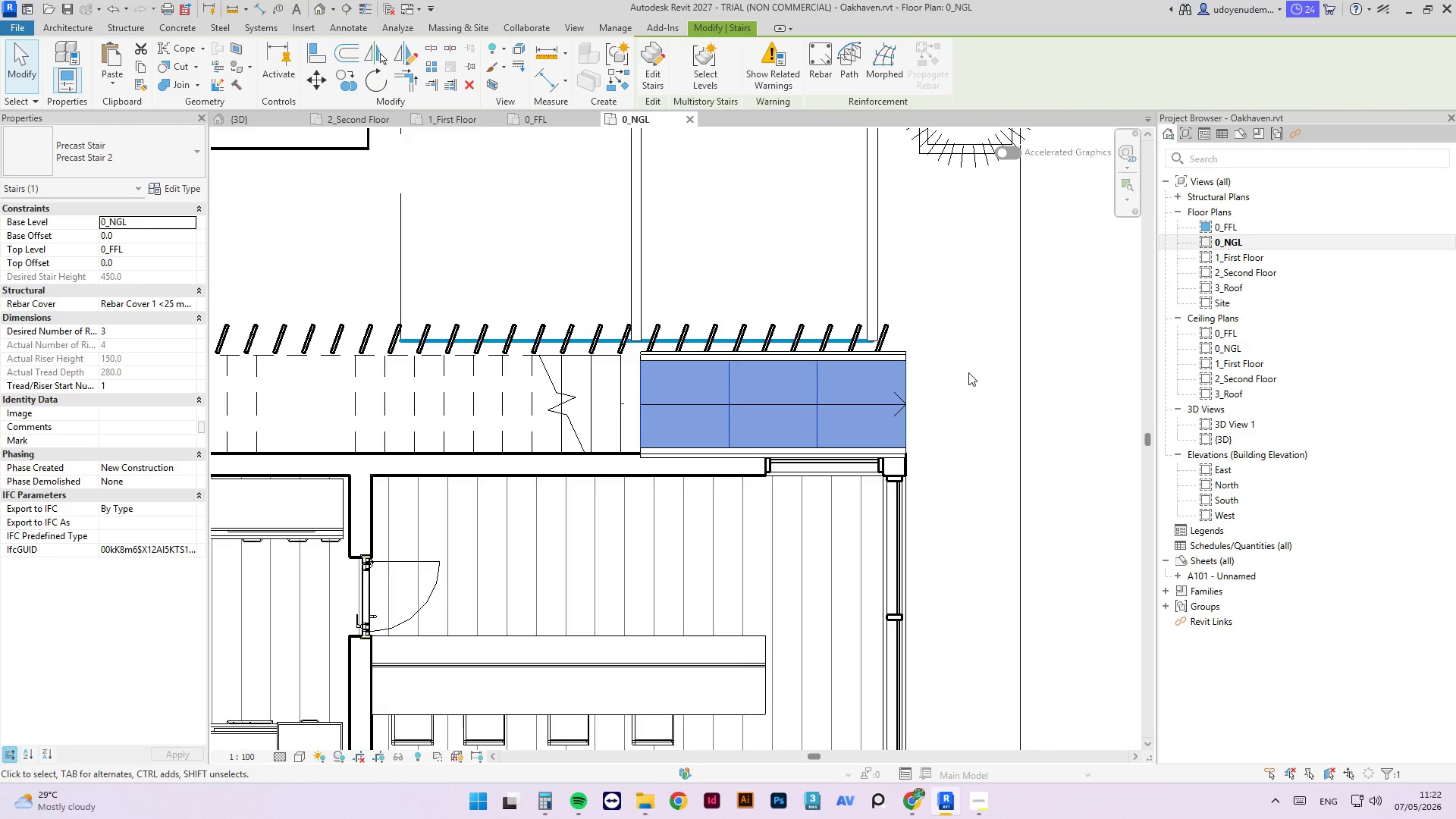 
left_click([962, 381])
 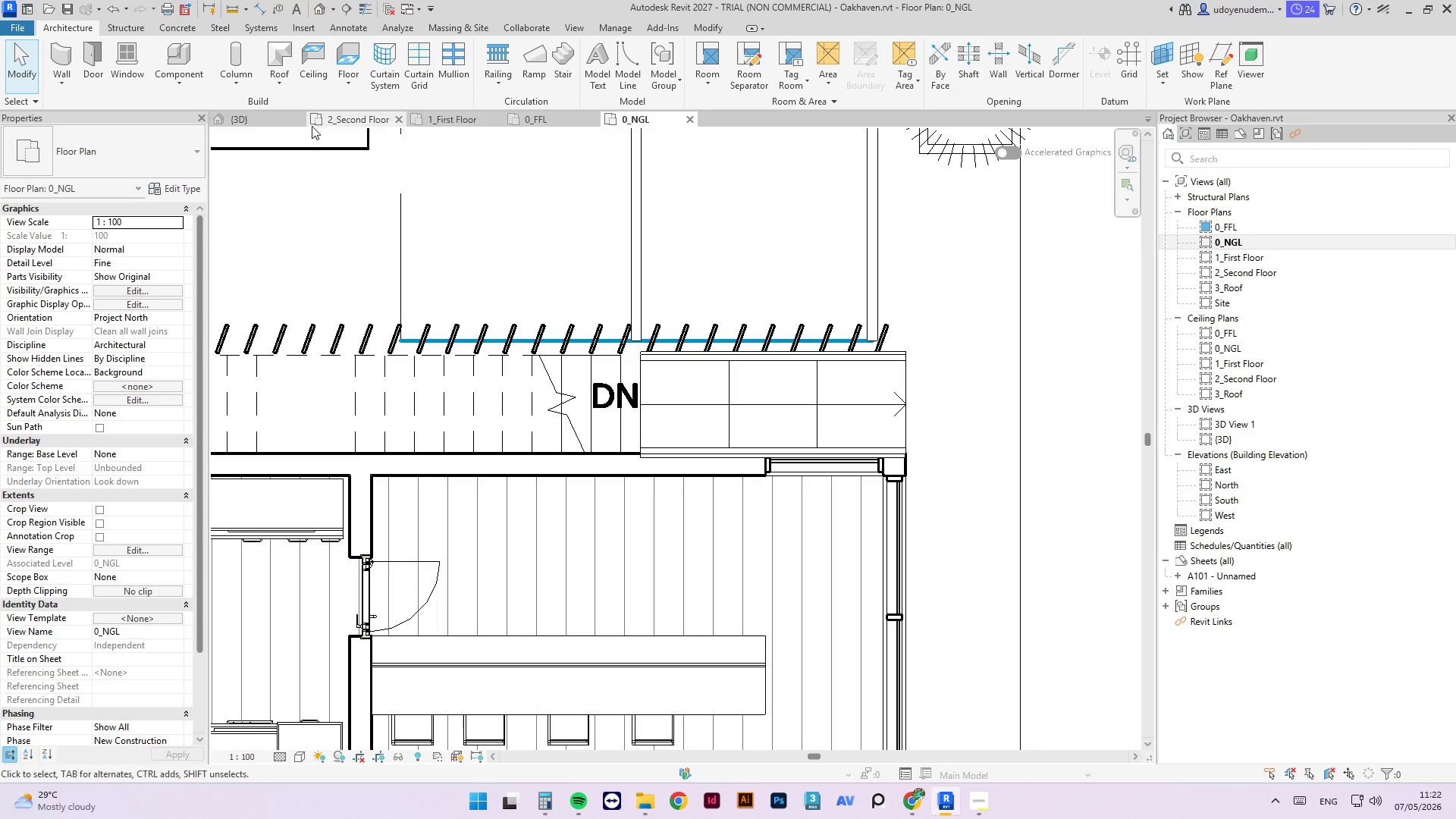 
left_click([268, 126])
 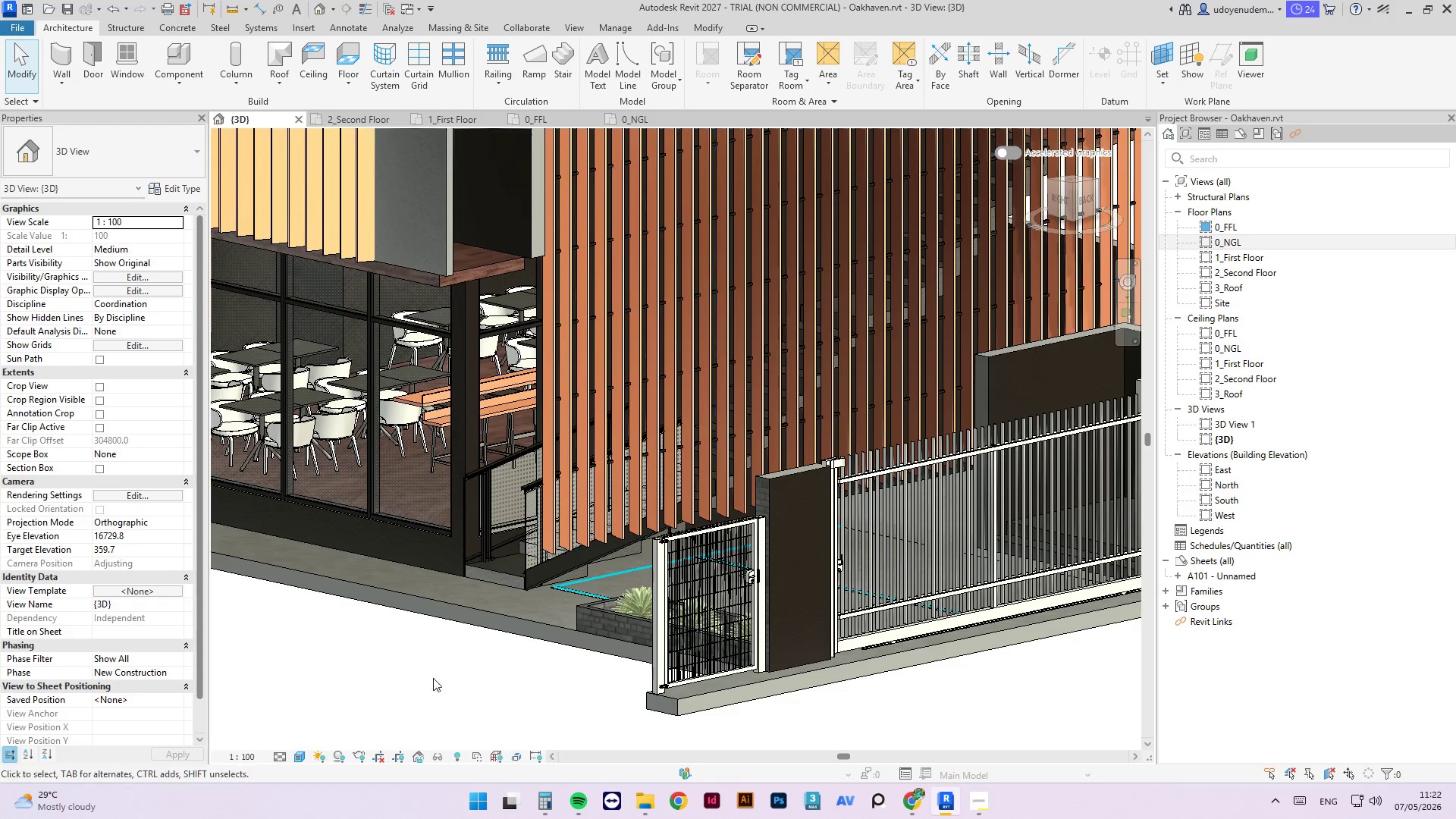 
left_click([428, 732])
 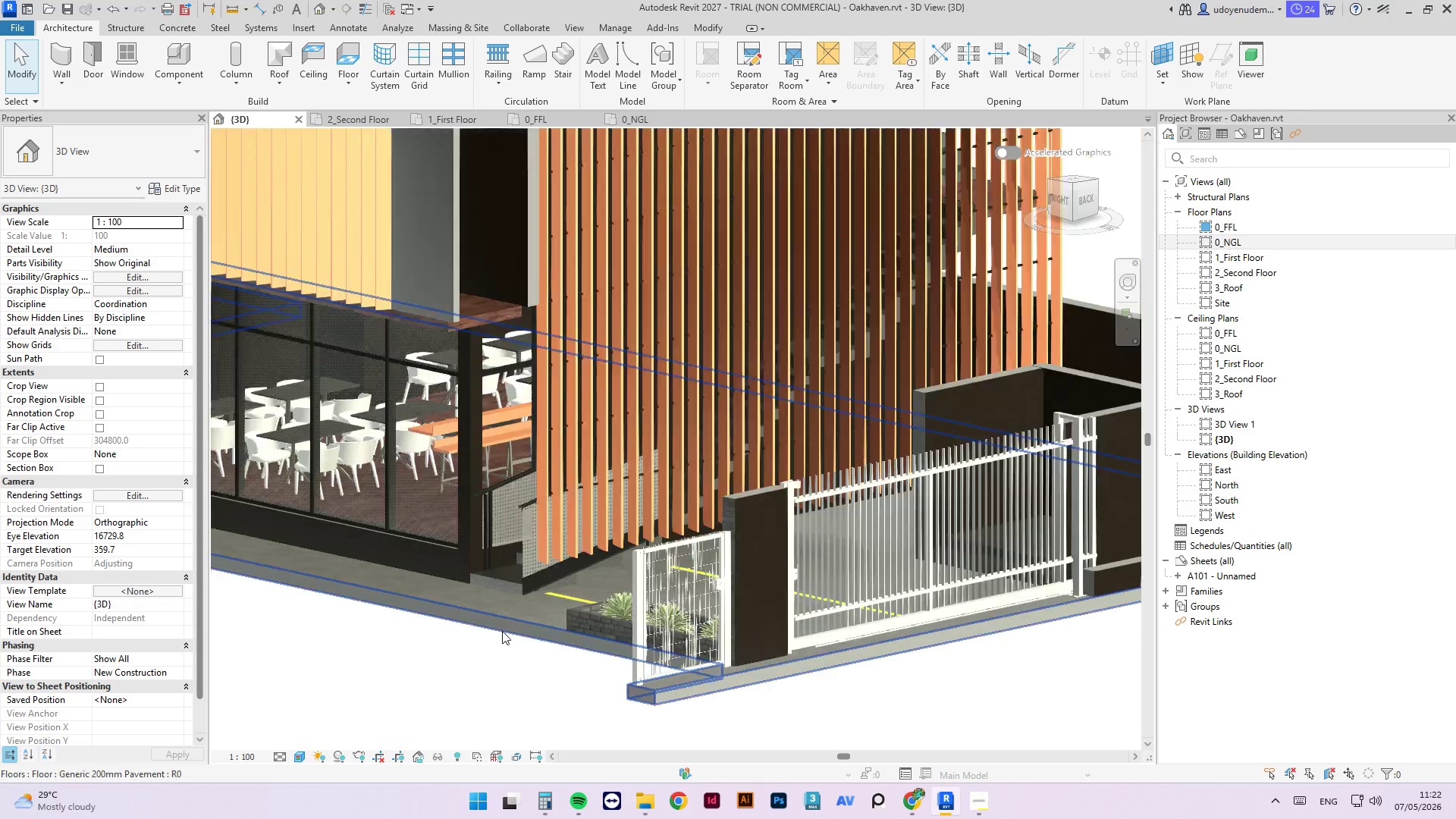 
hold_key(key=ShiftLeft, duration=12.66)
 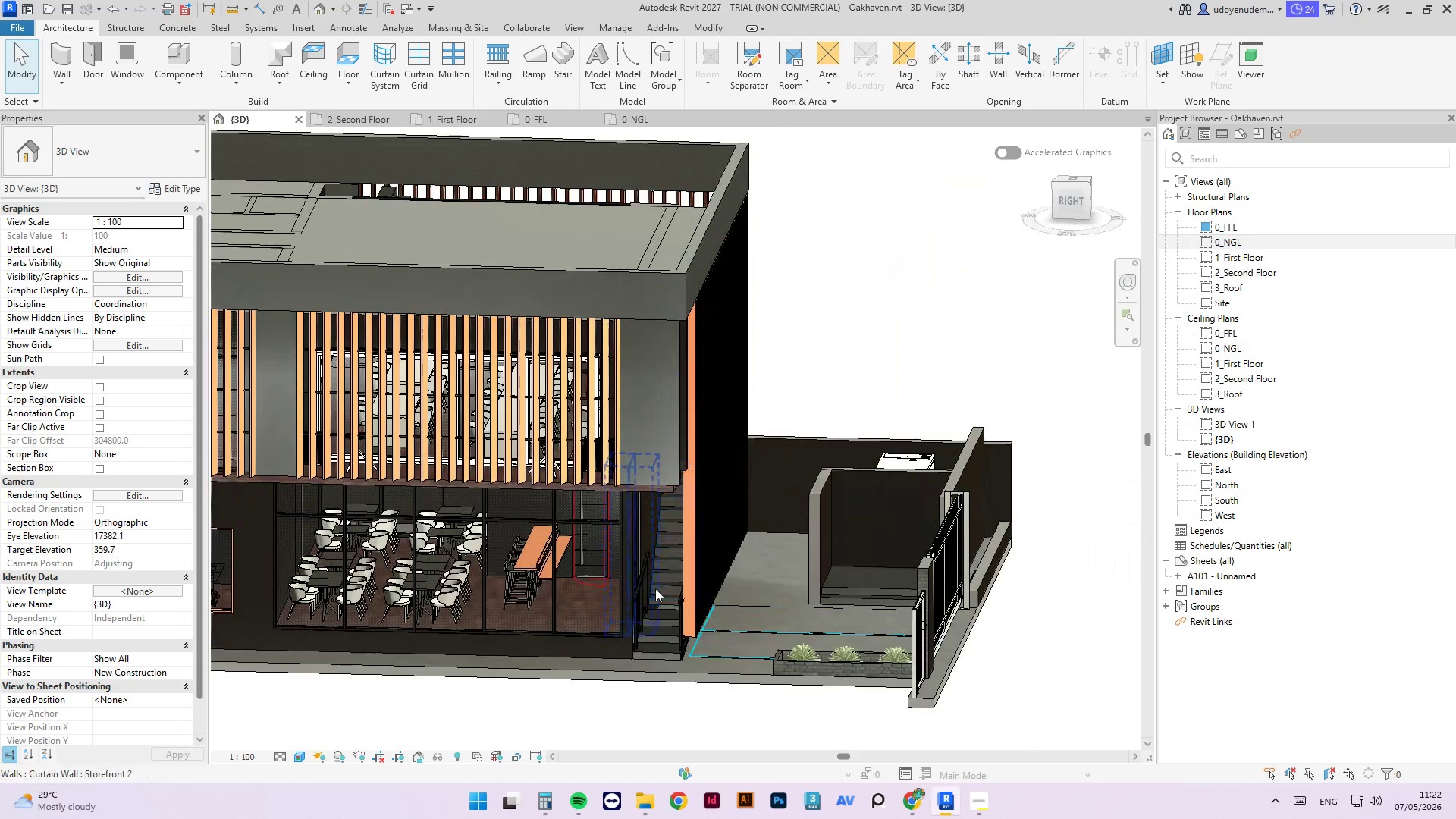 
scroll: coordinate [602, 662], scroll_direction: down, amount: 4.0
 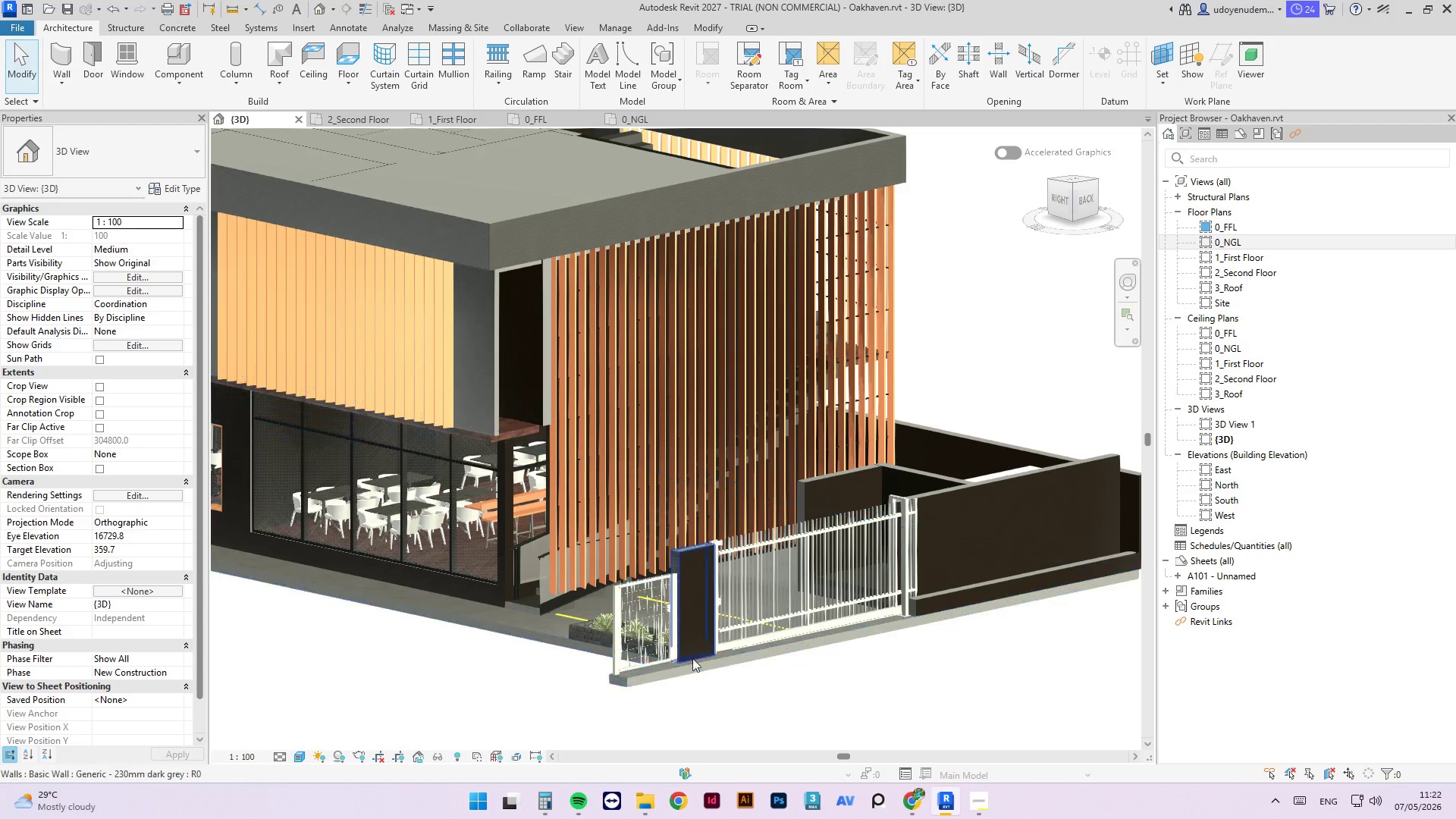 
scroll: coordinate [686, 588], scroll_direction: up, amount: 10.0
 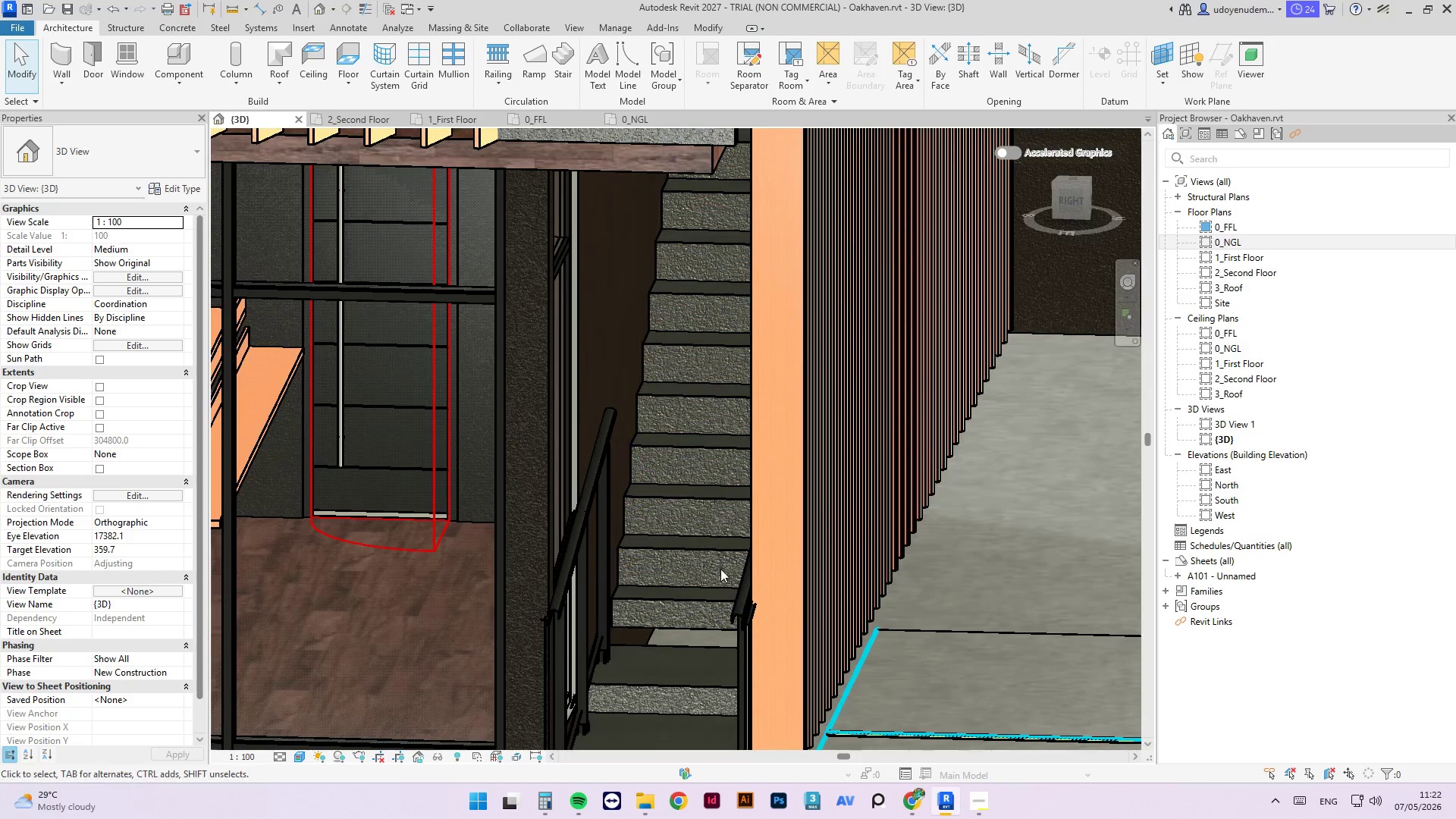 
hold_key(key=ShiftLeft, duration=1.3)
 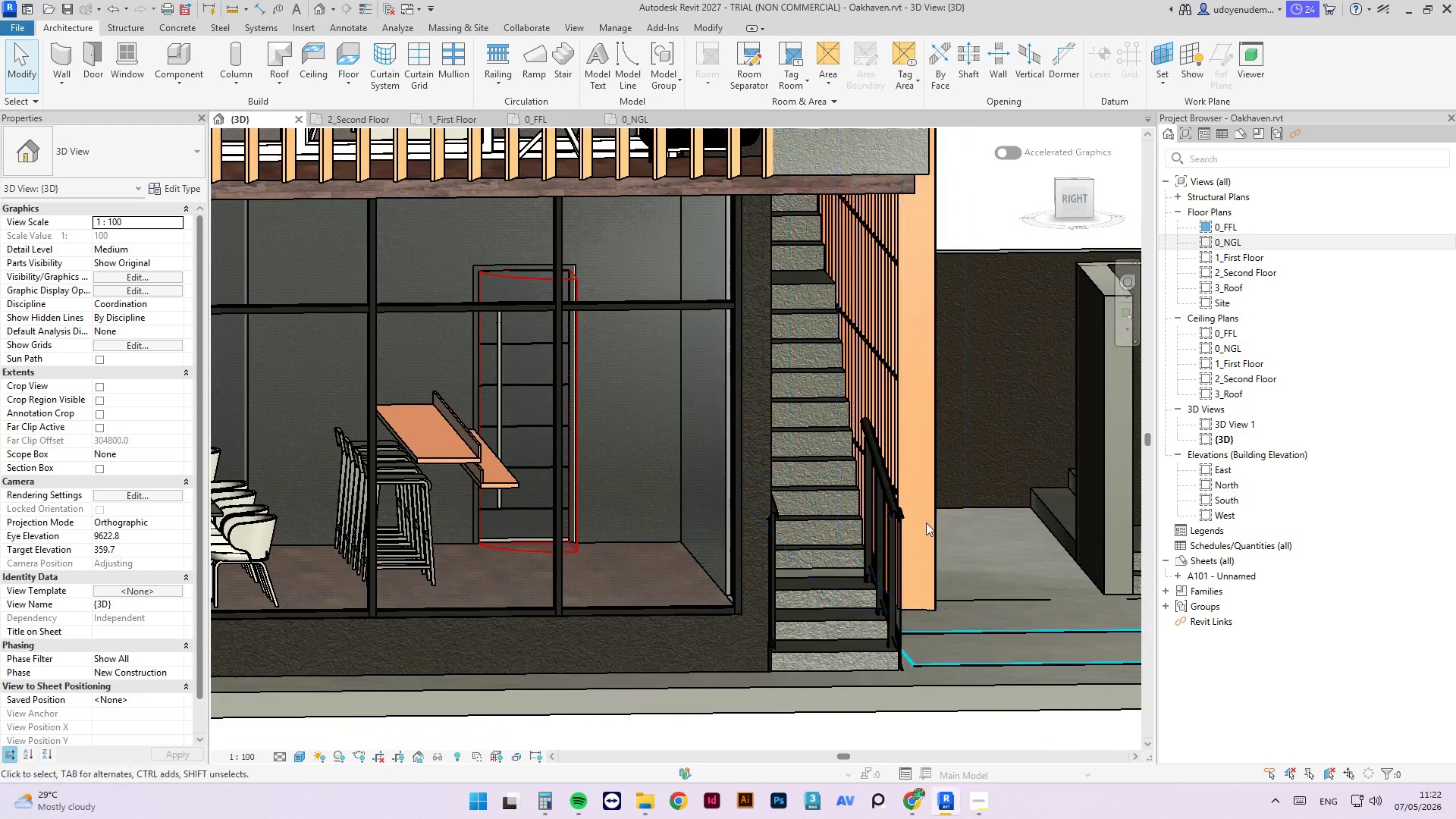 
scroll: coordinate [720, 566], scroll_direction: down, amount: 3.0
 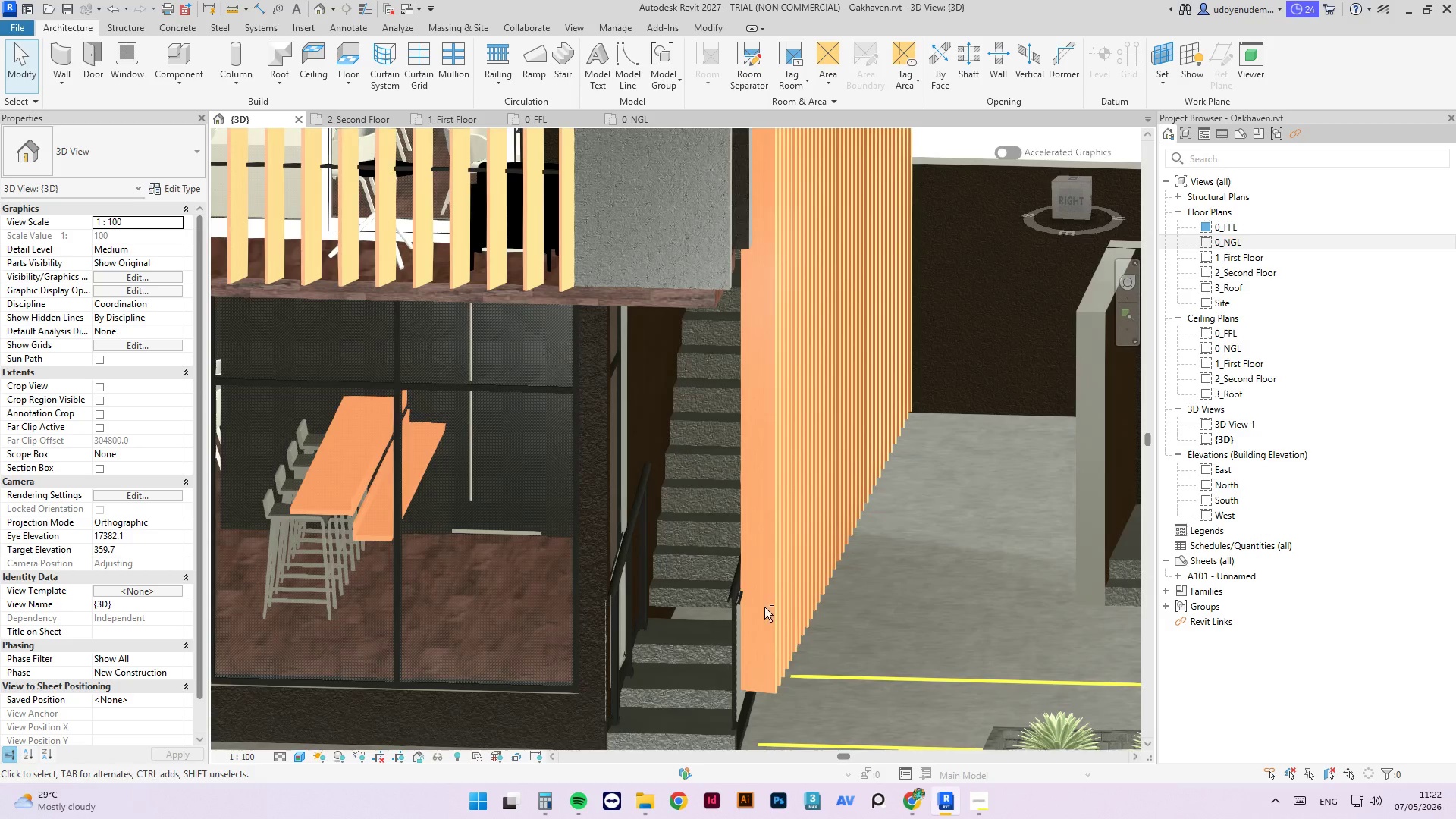 
scroll: coordinate [886, 510], scroll_direction: up, amount: 6.0
 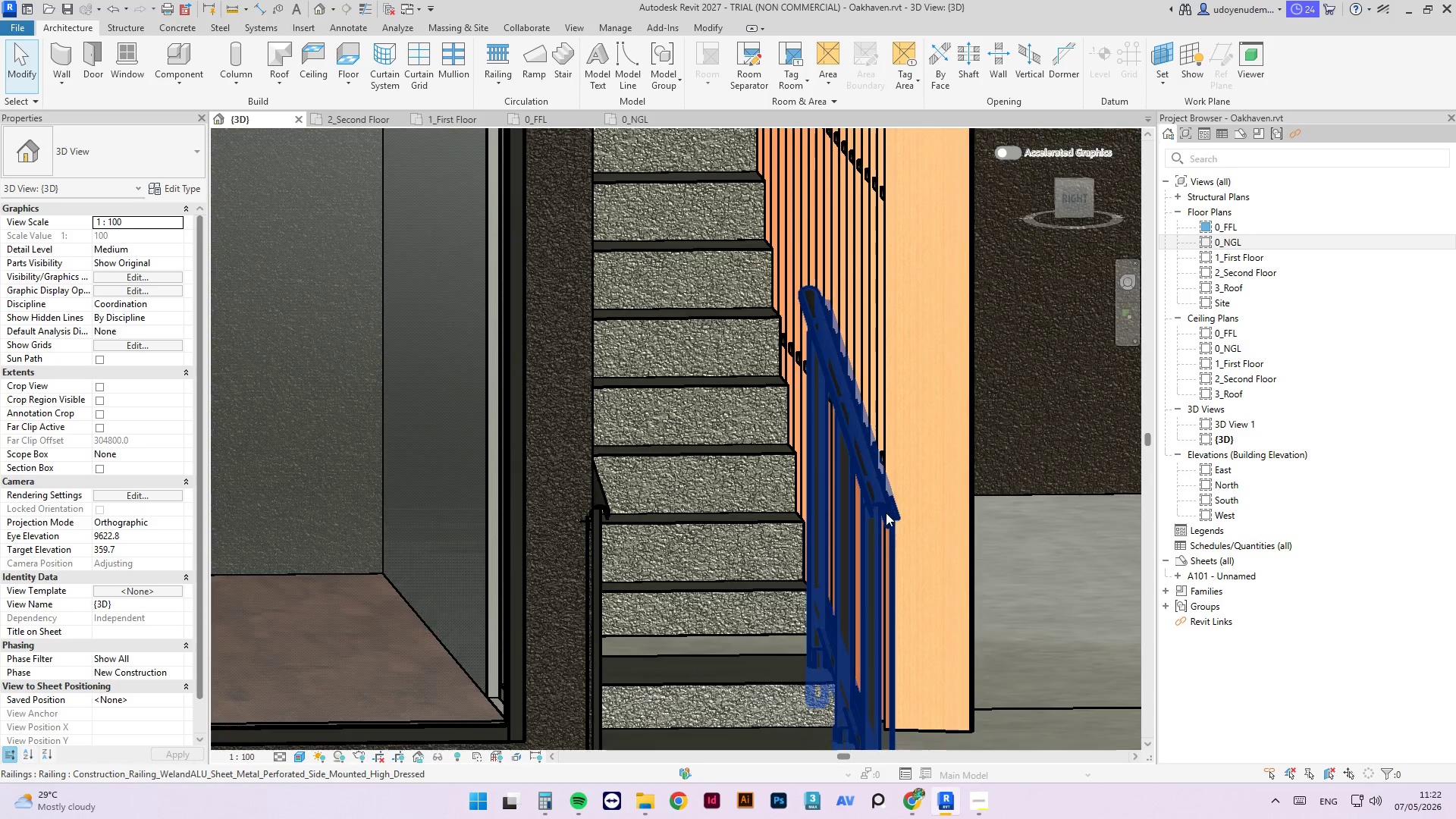 
left_click([886, 513])
 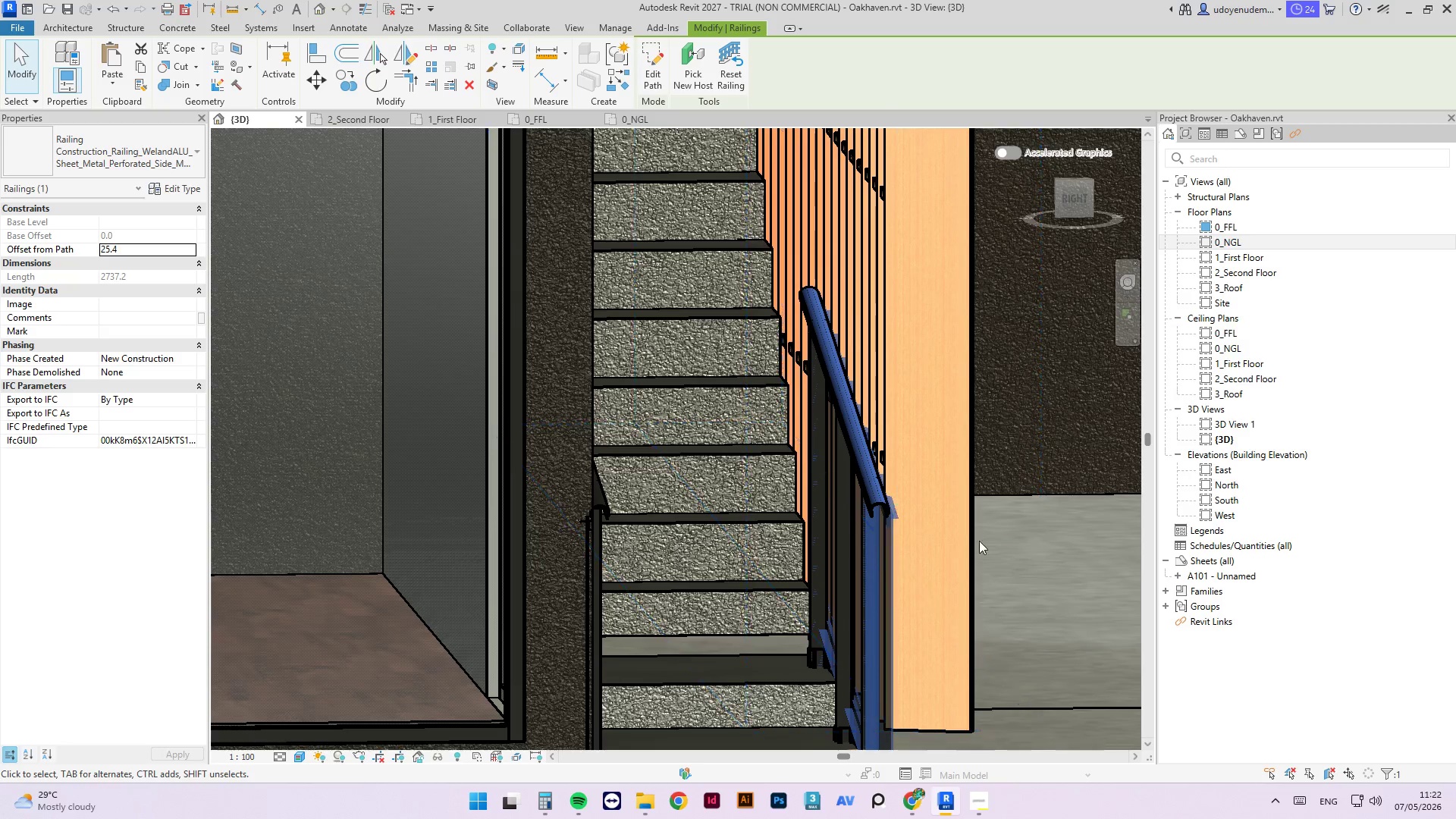 
key(Delete)
 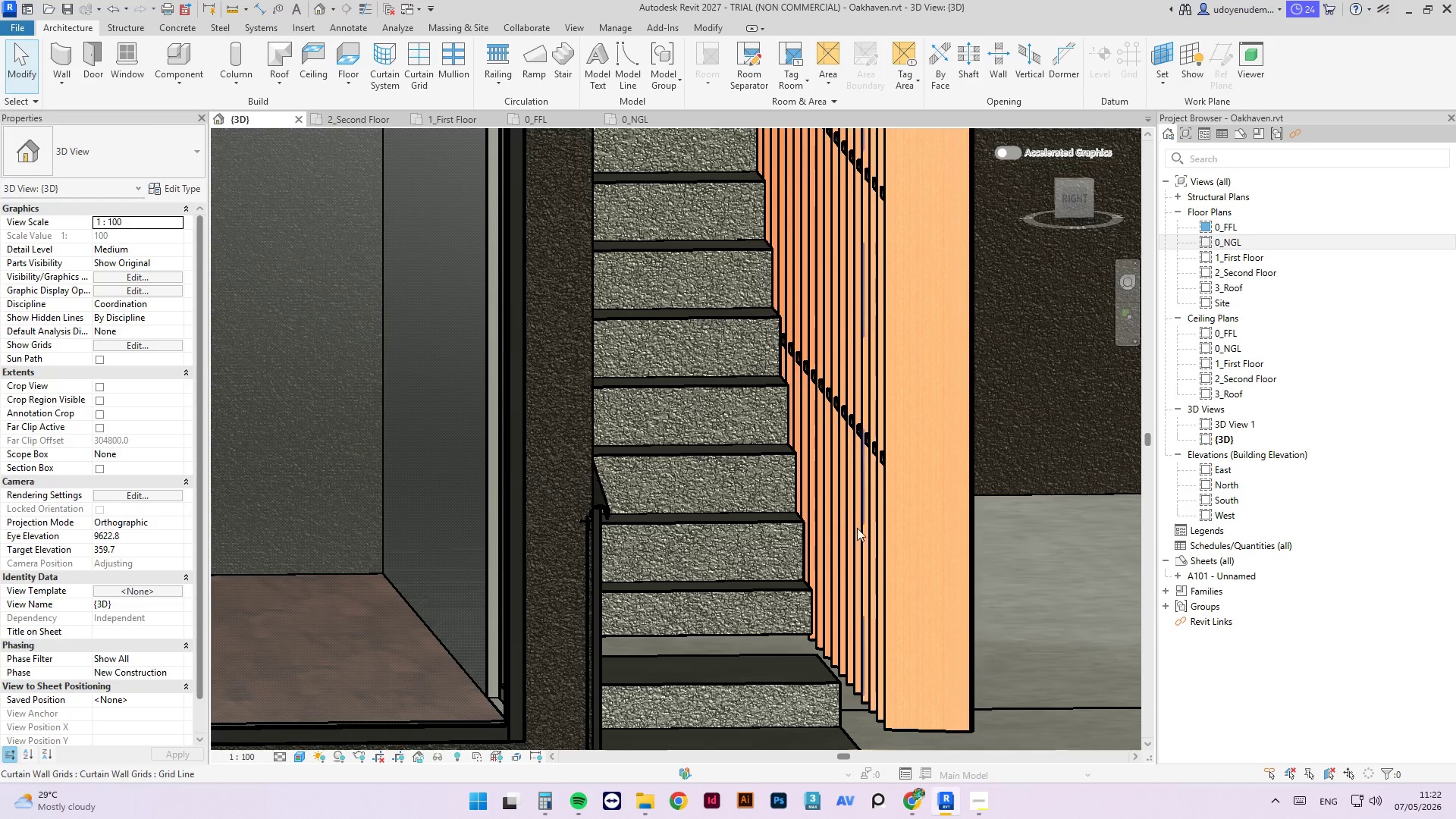 
hold_key(key=ShiftLeft, duration=1.81)
 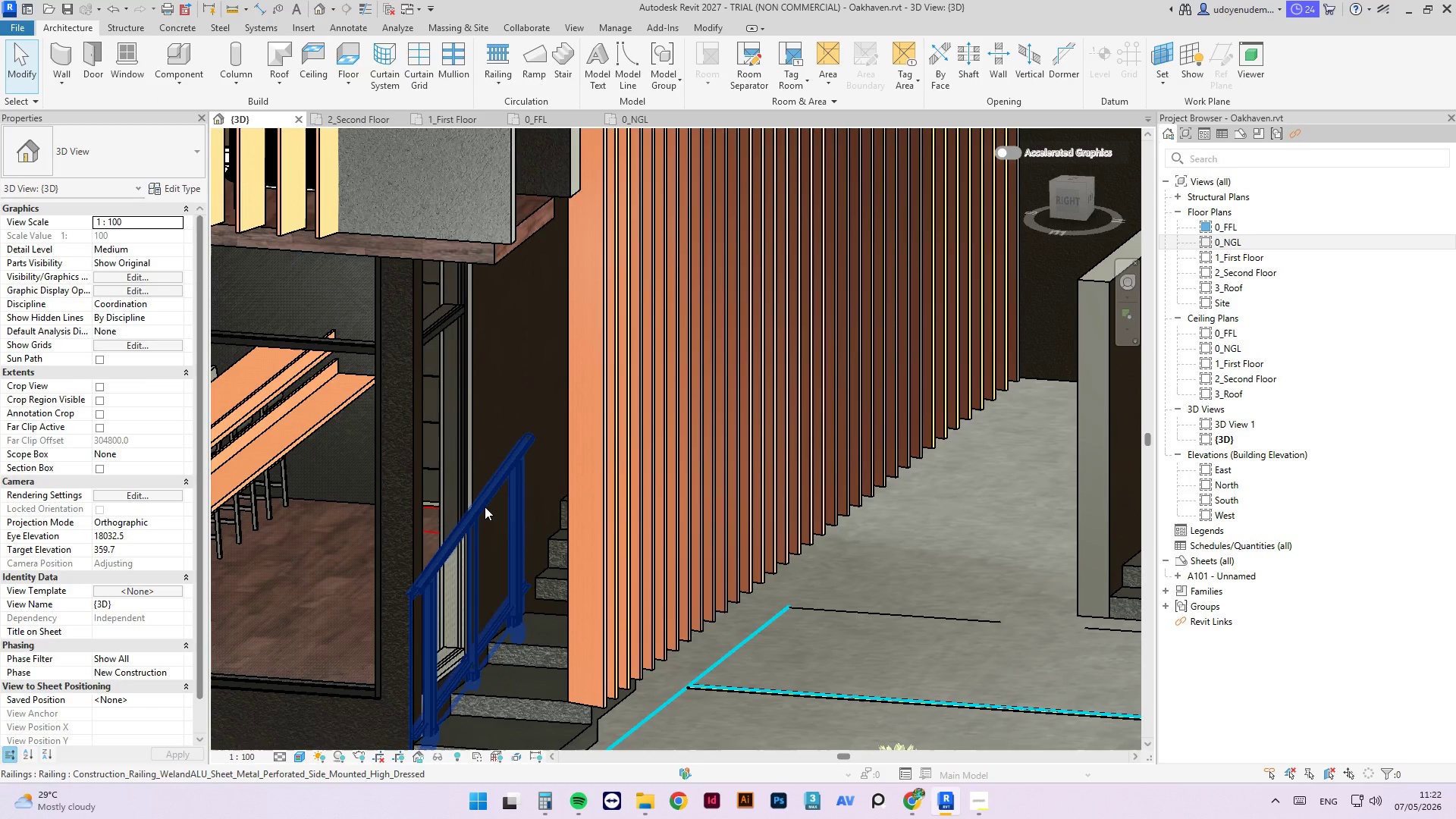 
scroll: coordinate [913, 549], scroll_direction: down, amount: 5.0
 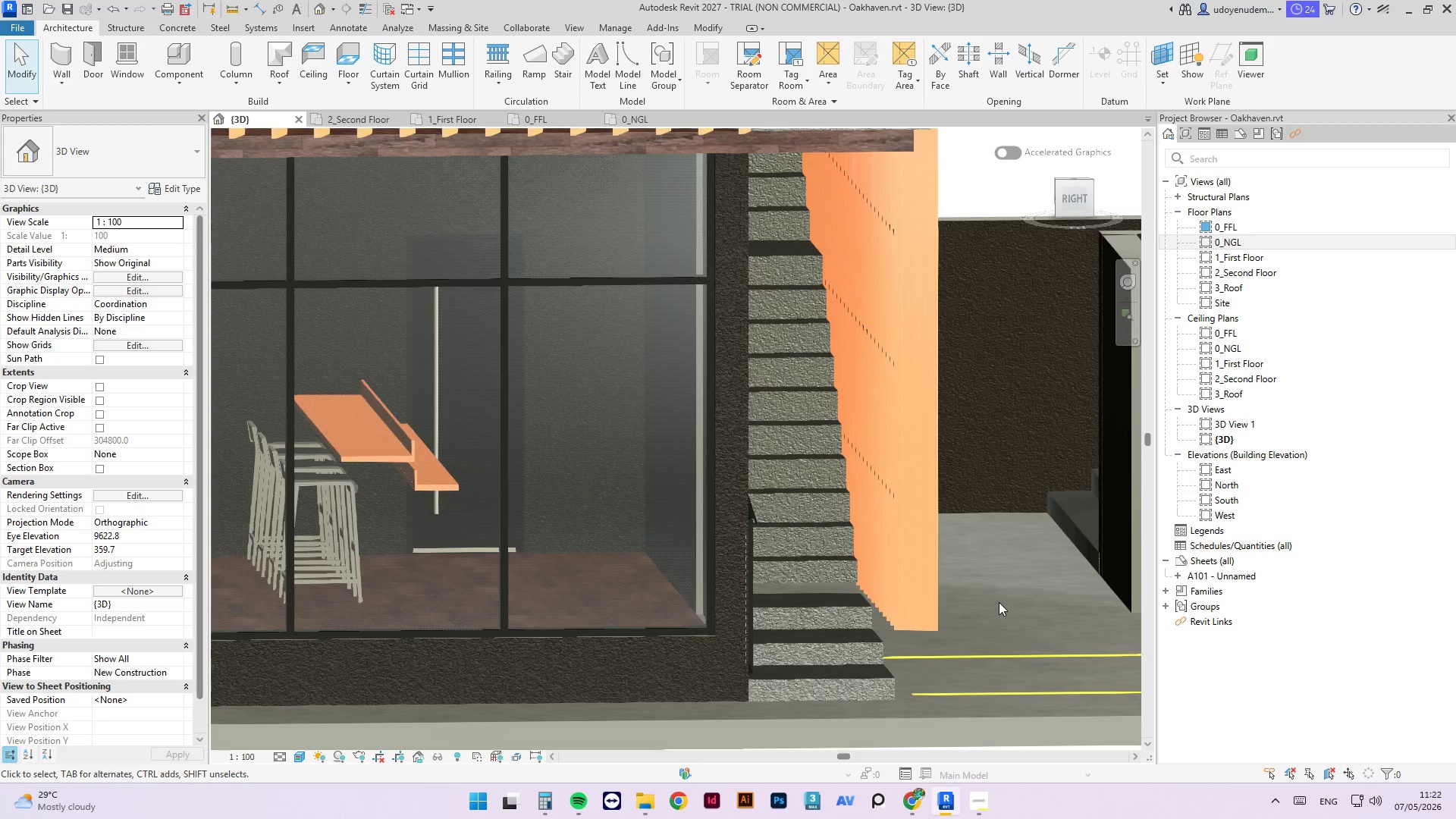 
left_click_drag(start_coordinate=[485, 505], to_coordinate=[595, 569])
 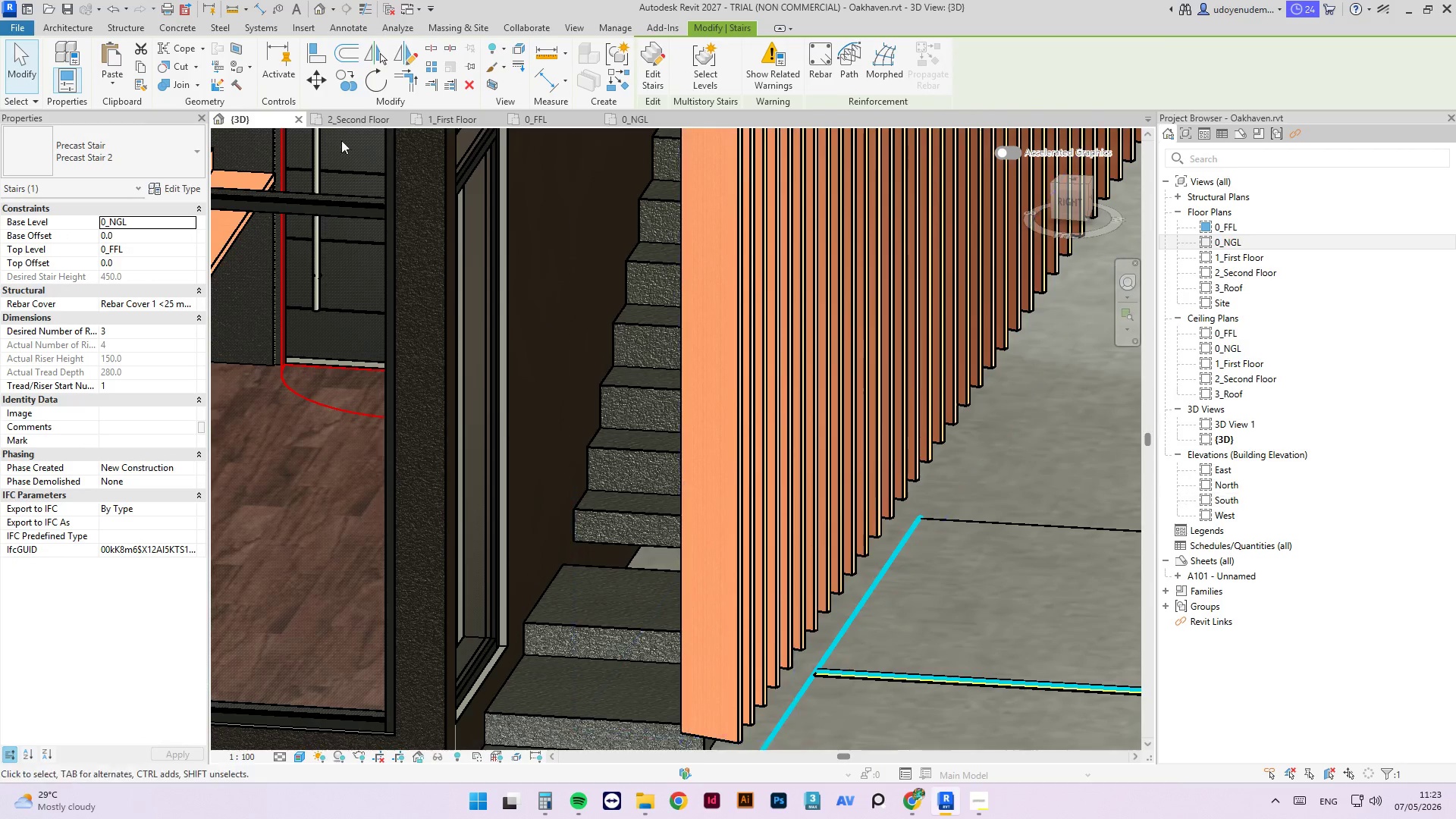 
key(Delete)
 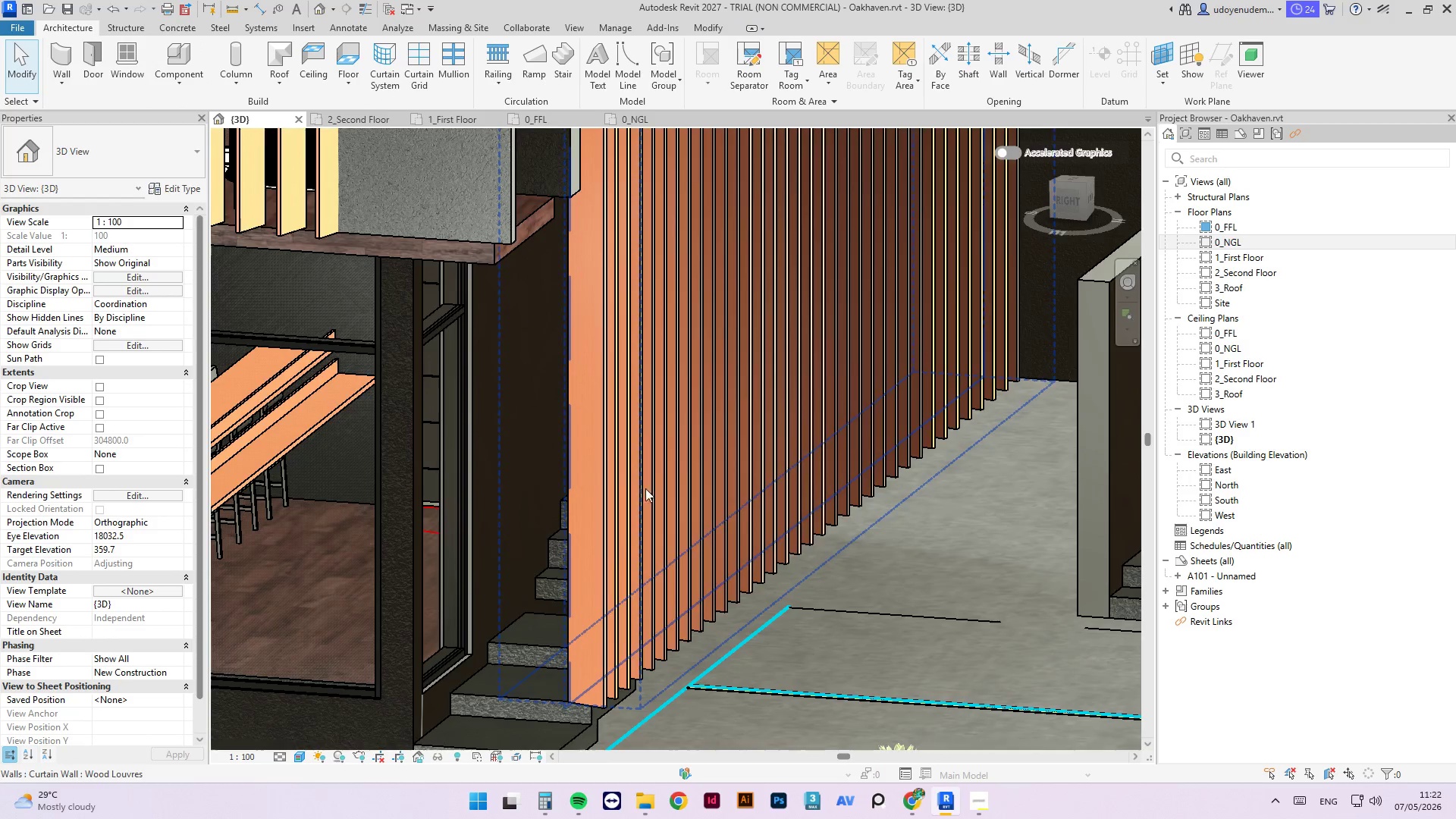 
scroll: coordinate [655, 478], scroll_direction: down, amount: 3.0
 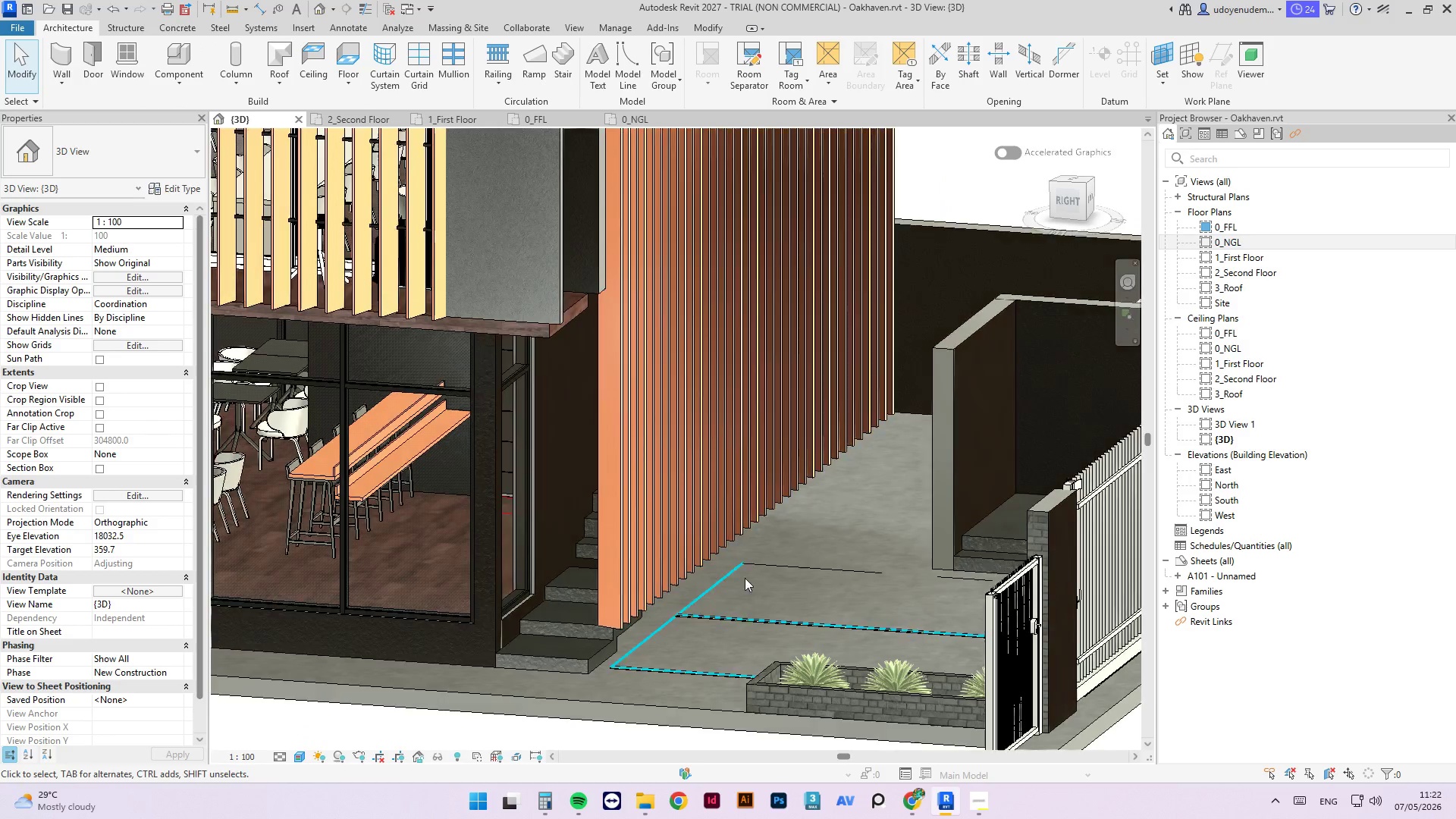 
hold_key(key=ShiftLeft, duration=0.84)
 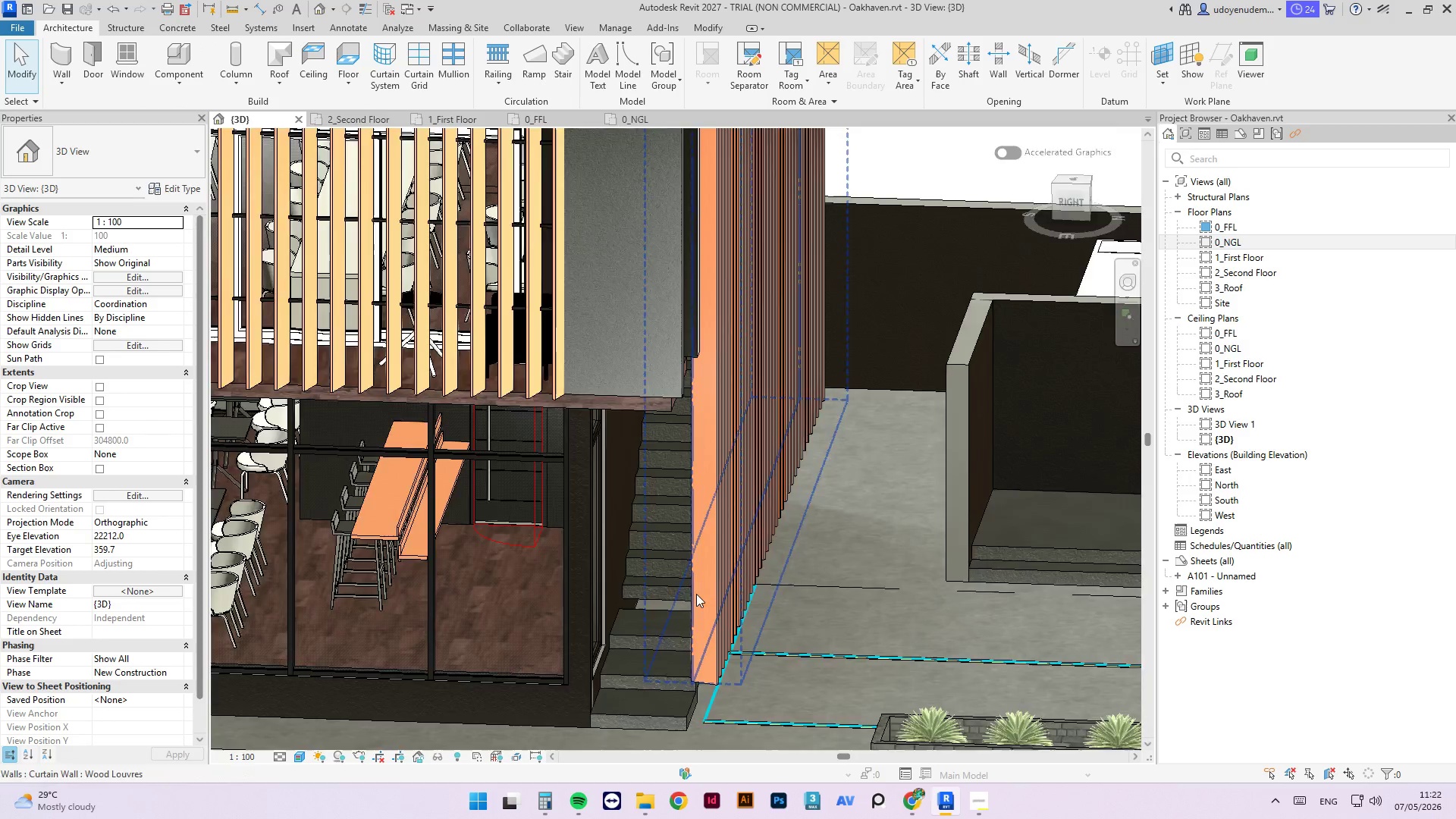 
hold_key(key=ShiftLeft, duration=7.89)
 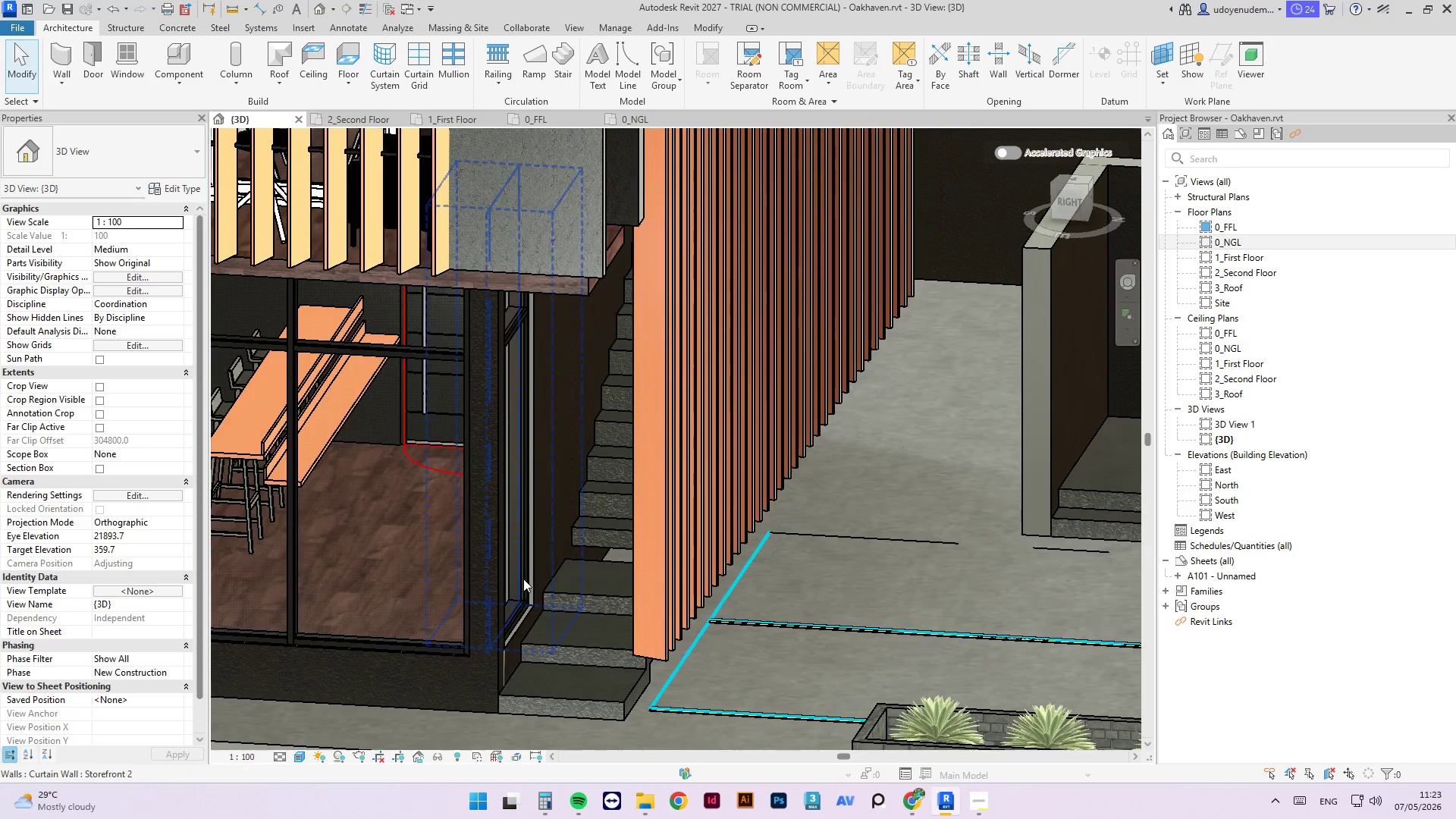 
scroll: coordinate [582, 546], scroll_direction: up, amount: 6.0
 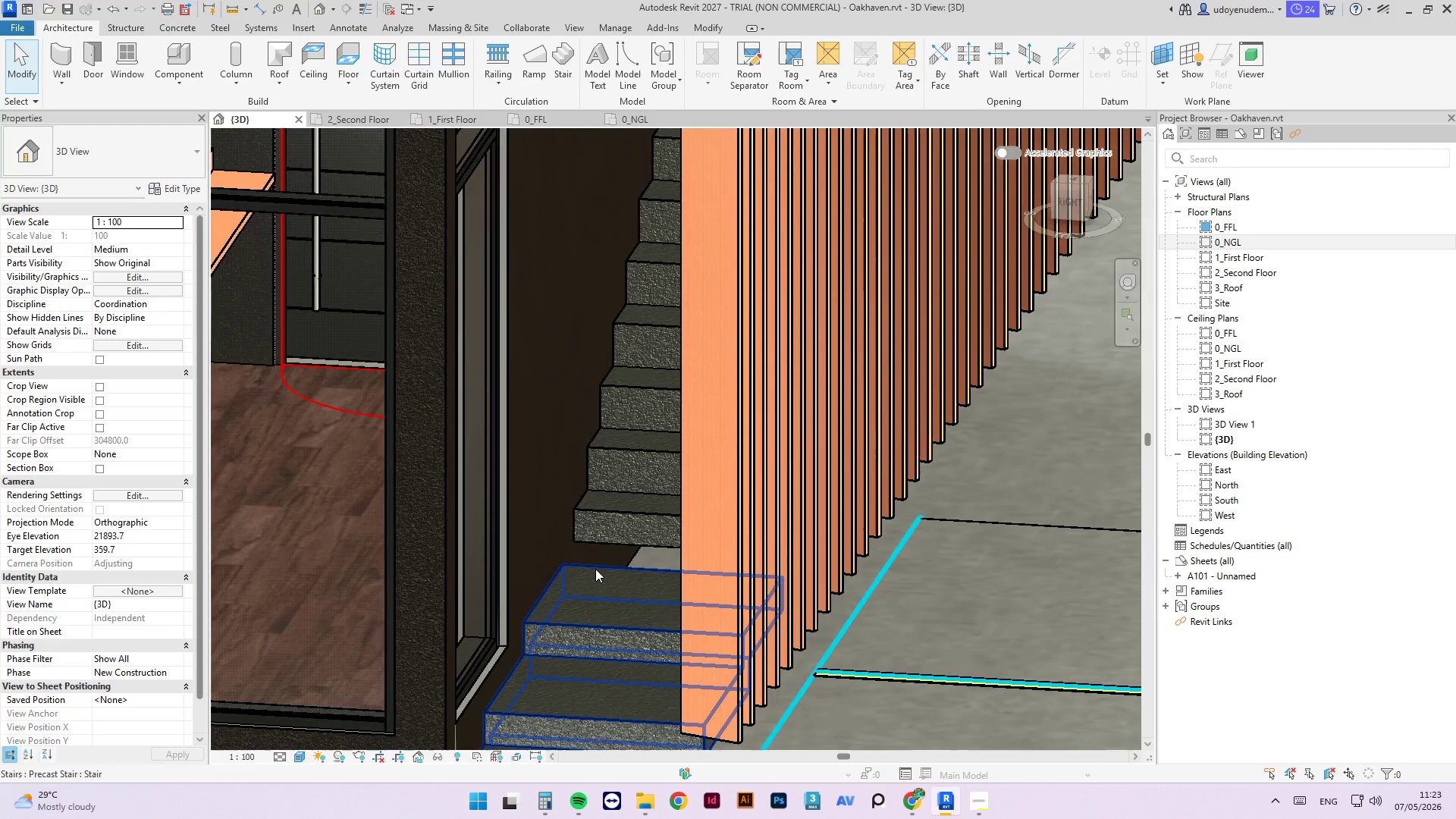 
left_click([595, 569])
 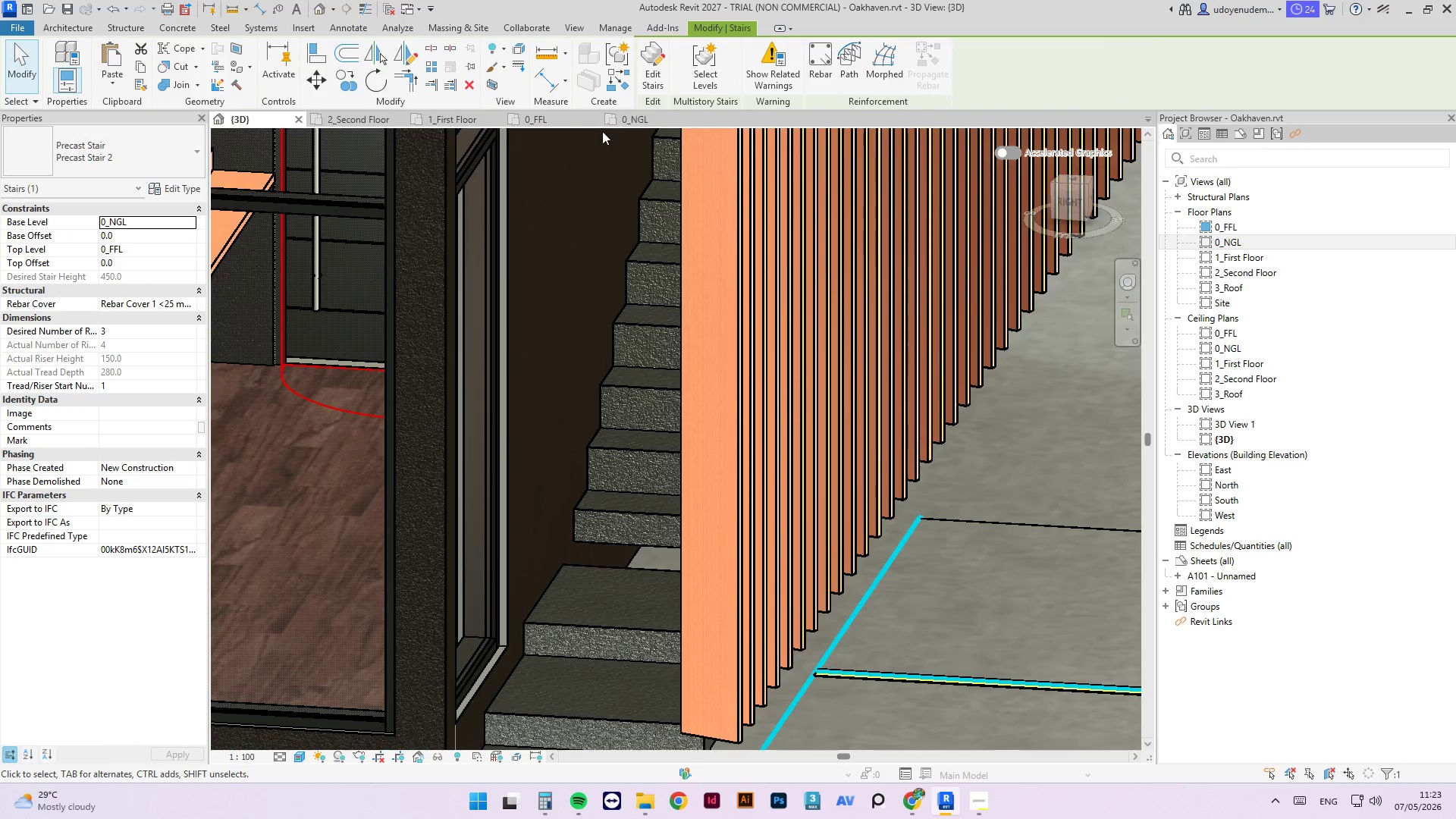 
left_click([616, 116])
 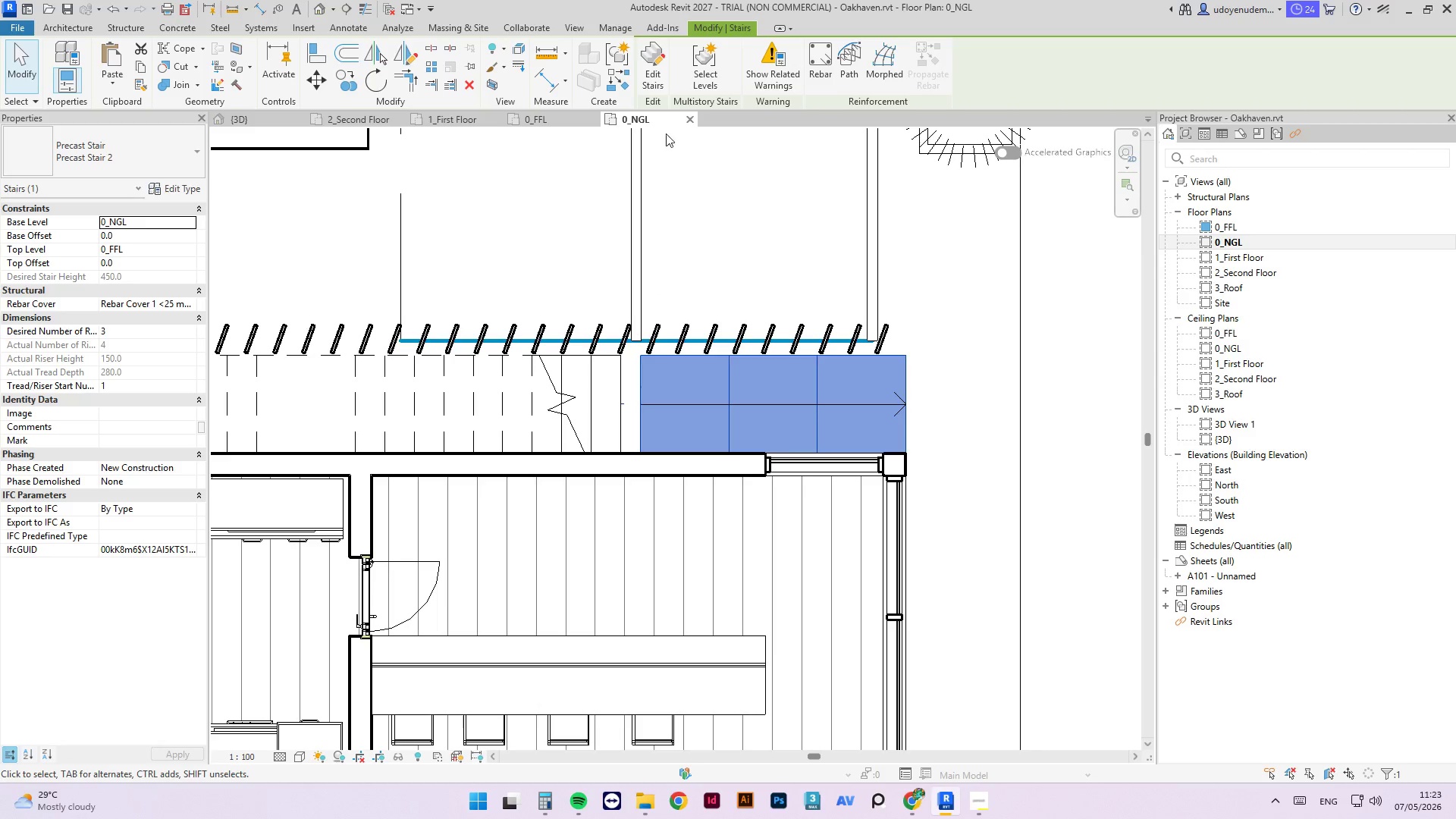 
left_click([657, 80])
 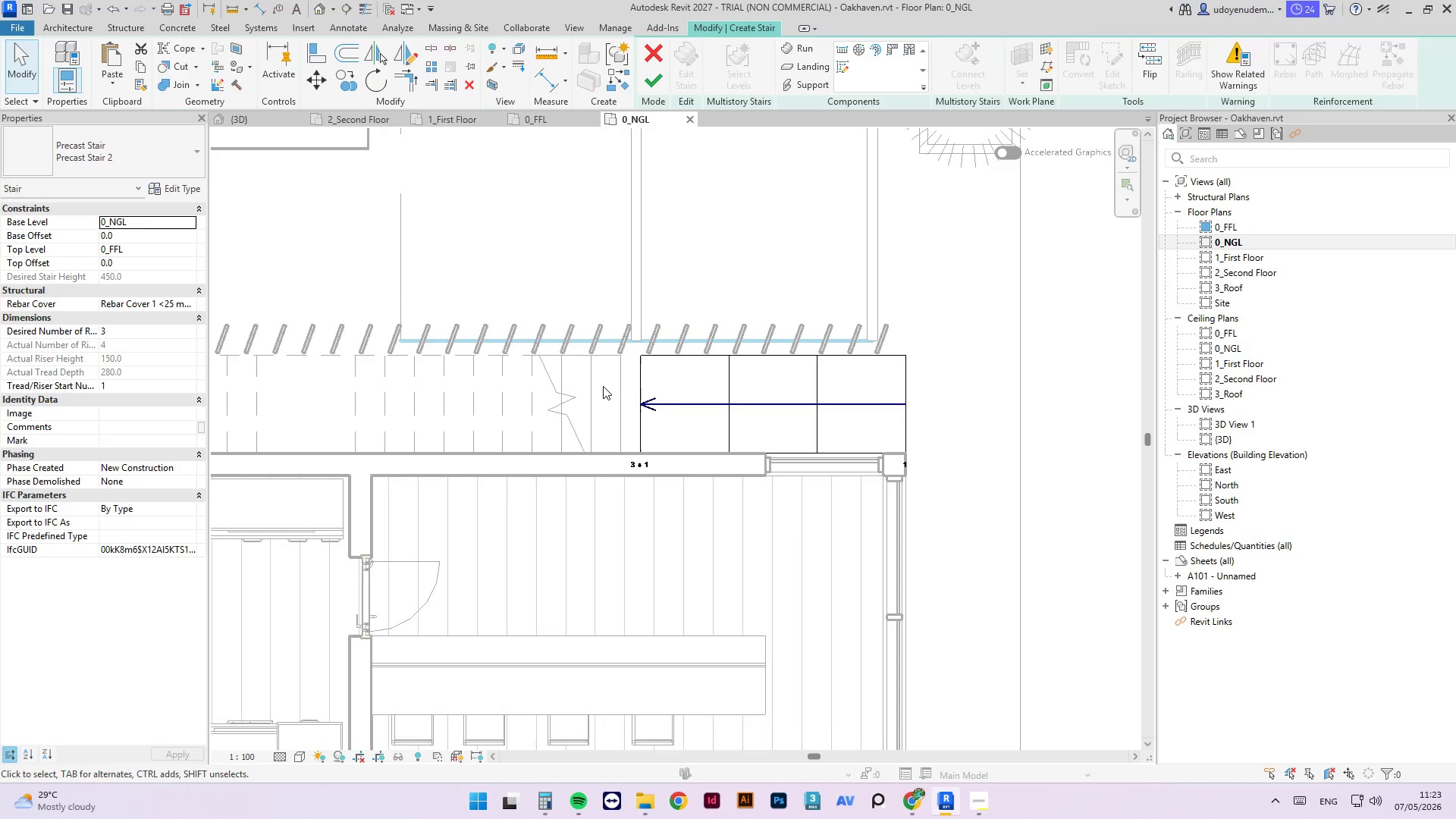 
left_click([661, 372])
 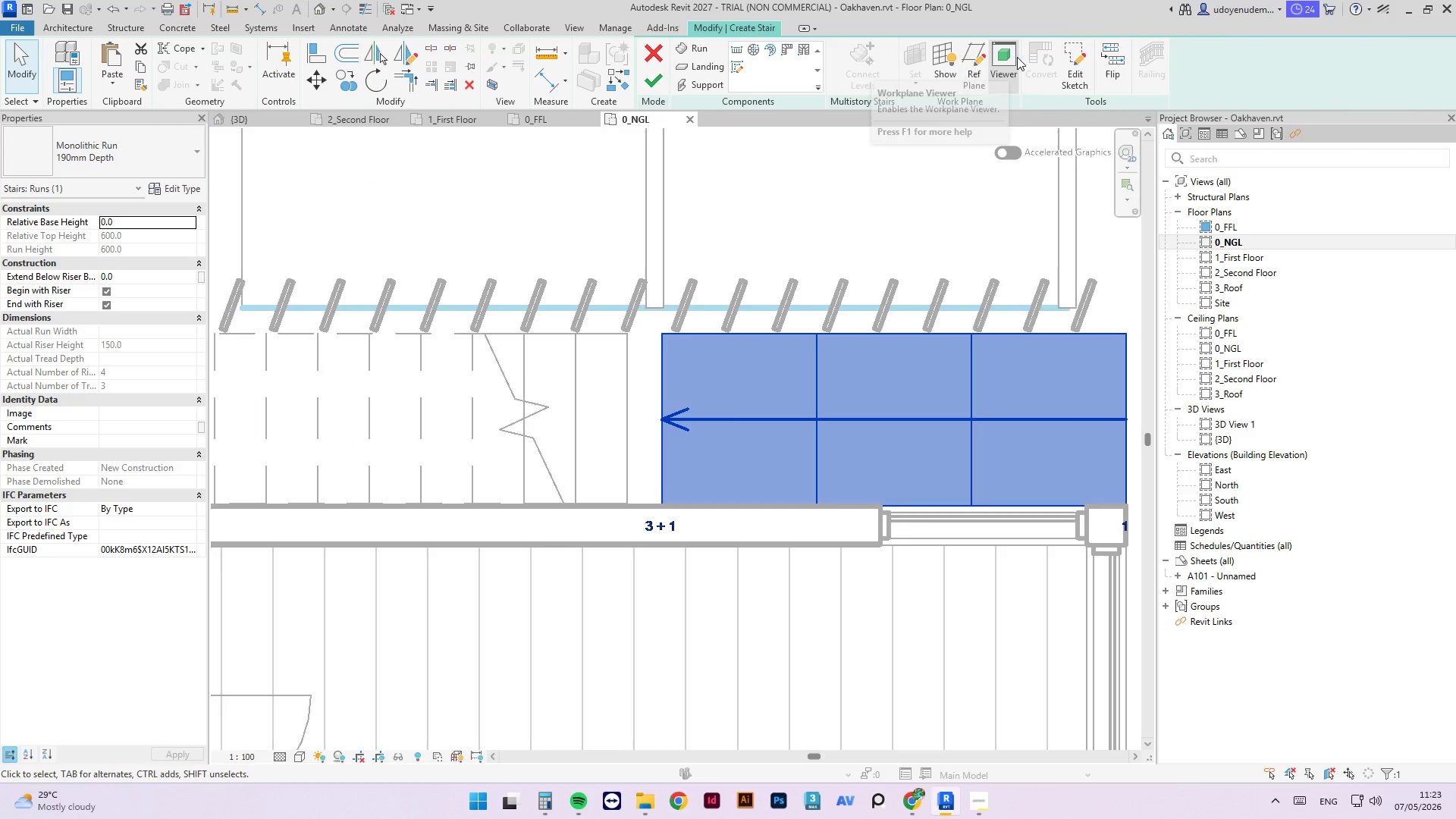 
scroll: coordinate [624, 381], scroll_direction: up, amount: 4.0
 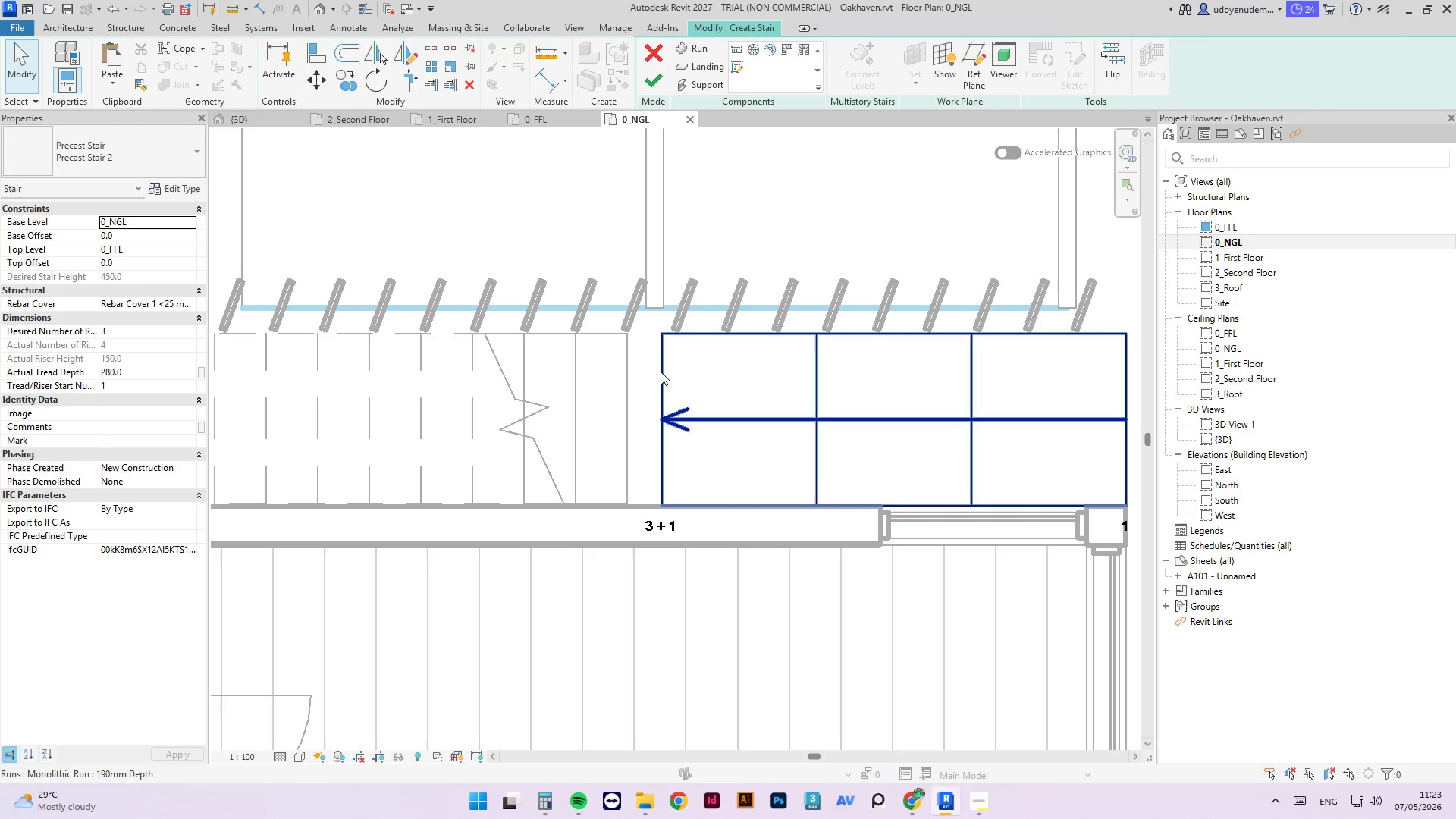 
left_click([1068, 54])
 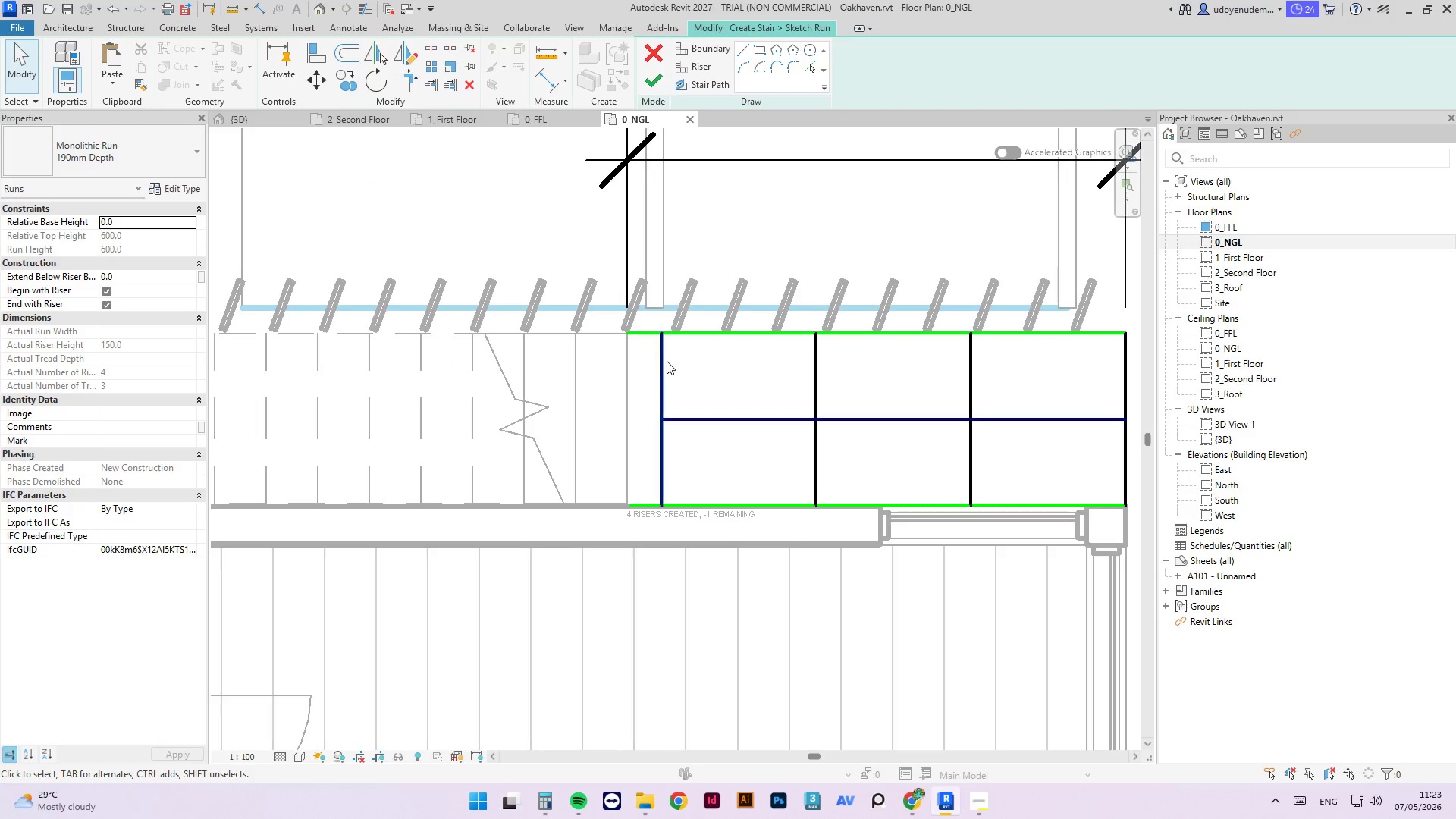 
left_click_drag(start_coordinate=[664, 361], to_coordinate=[628, 363])
 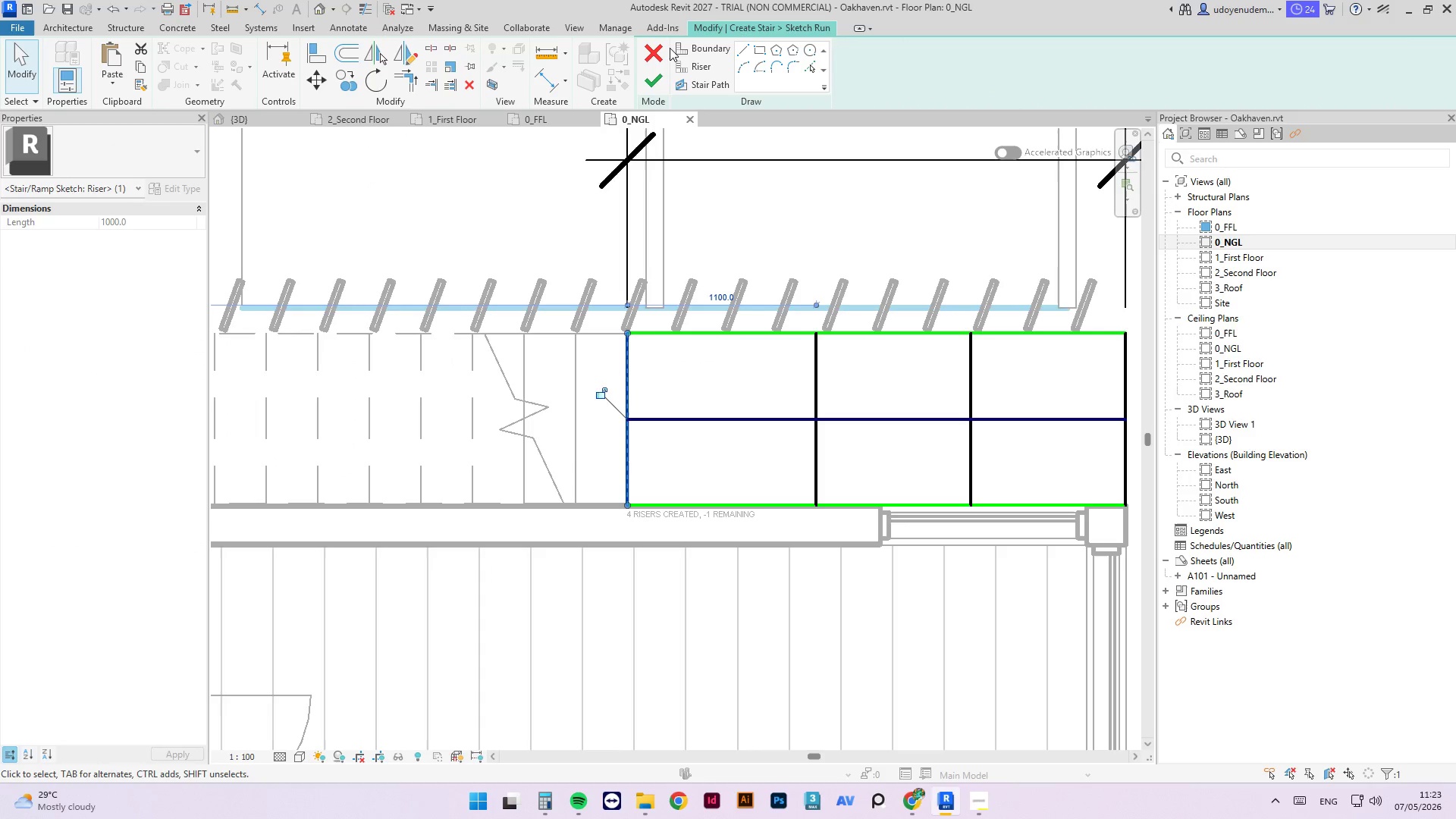 
left_click([663, 80])
 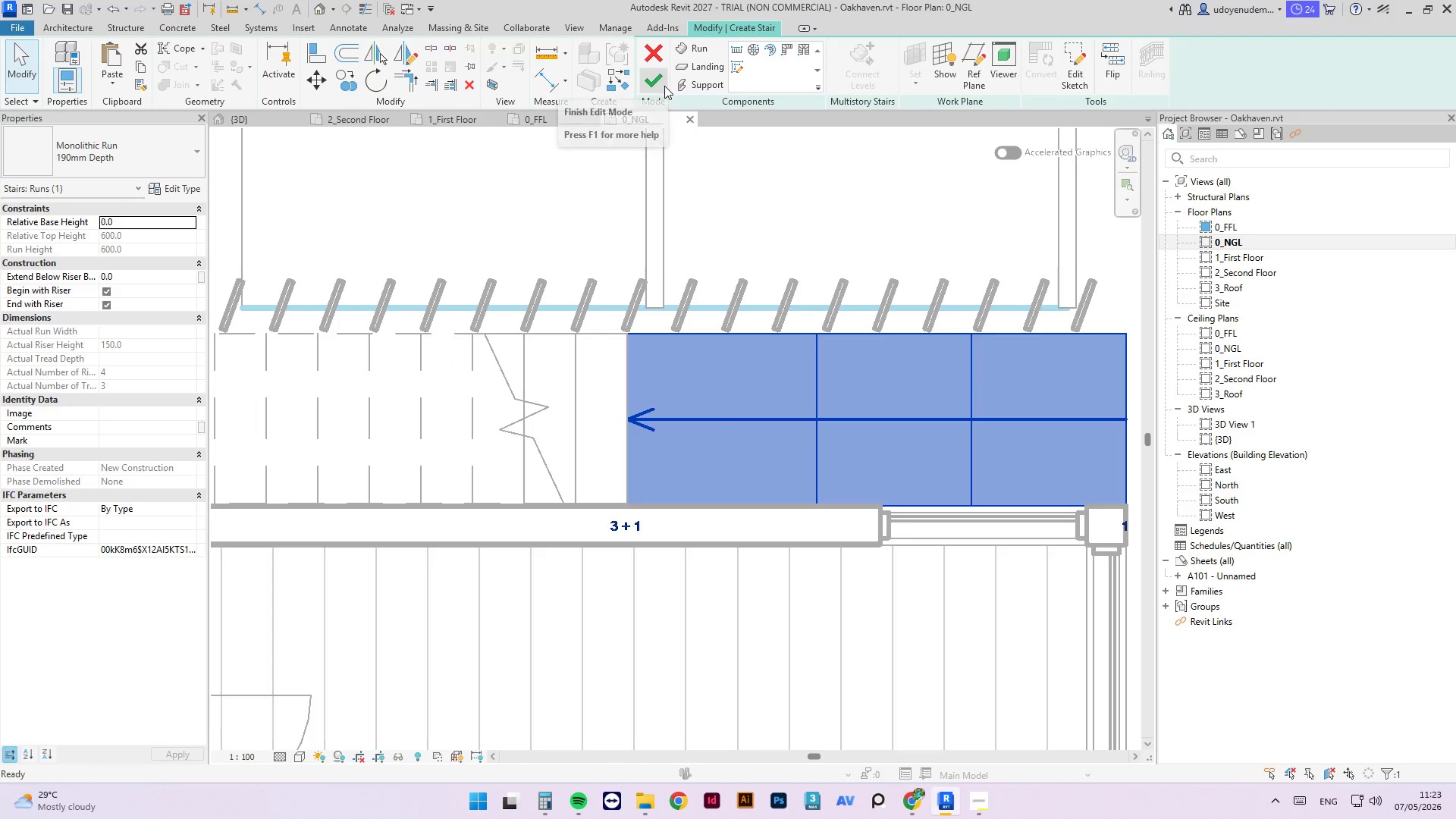 
left_click([664, 86])
 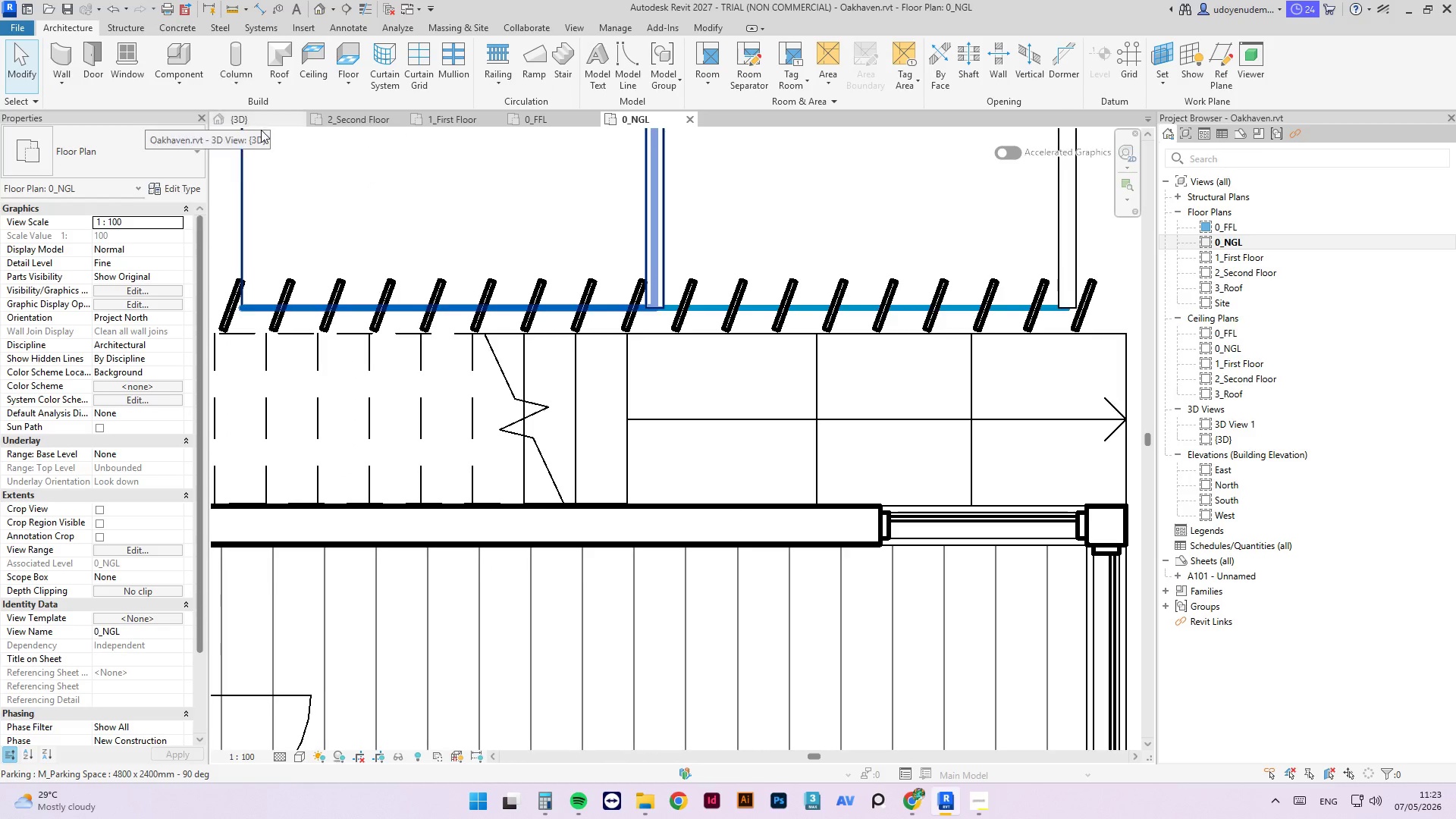 
double_click([262, 118])
 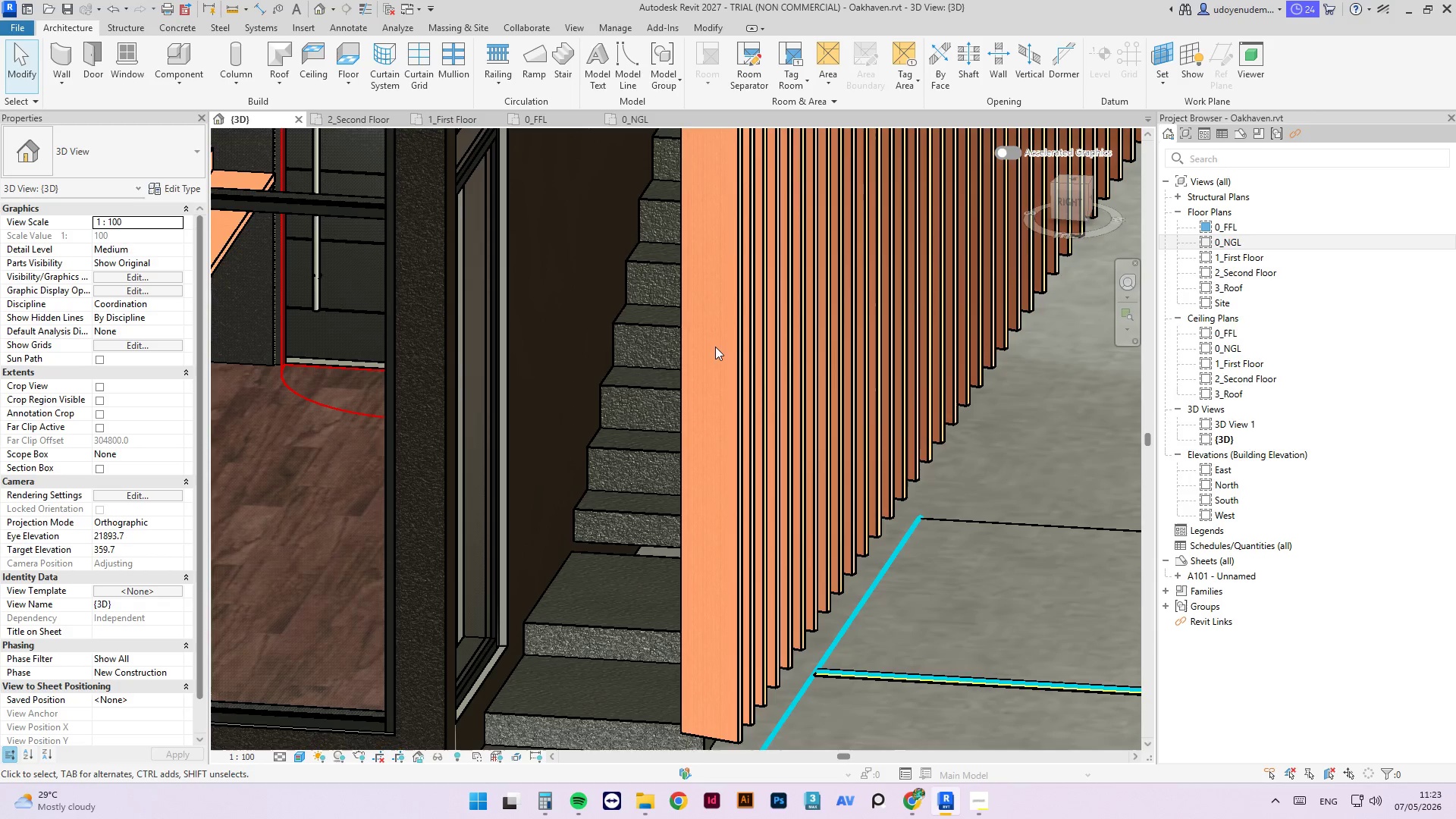 
scroll: coordinate [629, 413], scroll_direction: up, amount: 3.0
 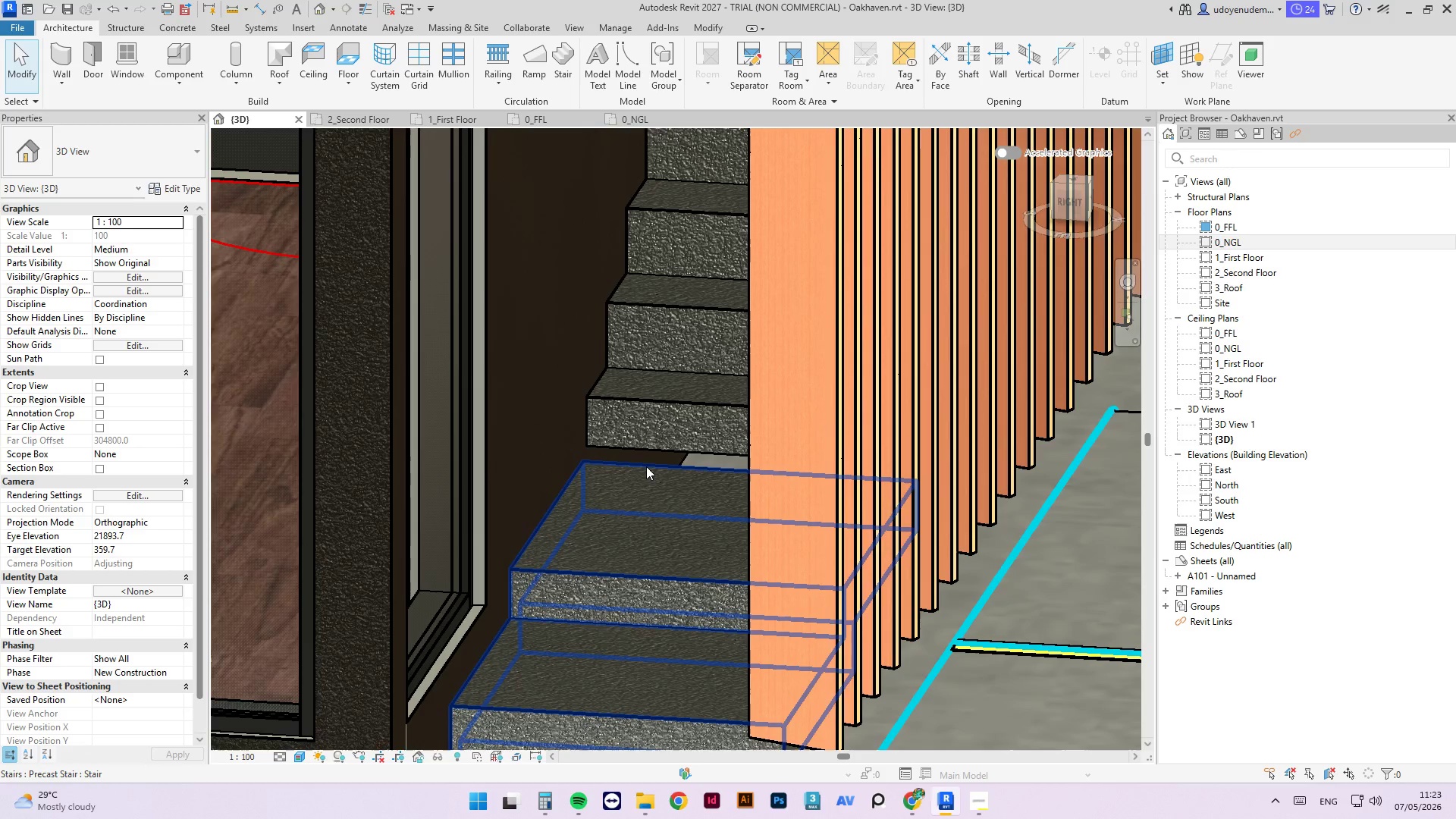 
left_click([646, 466])
 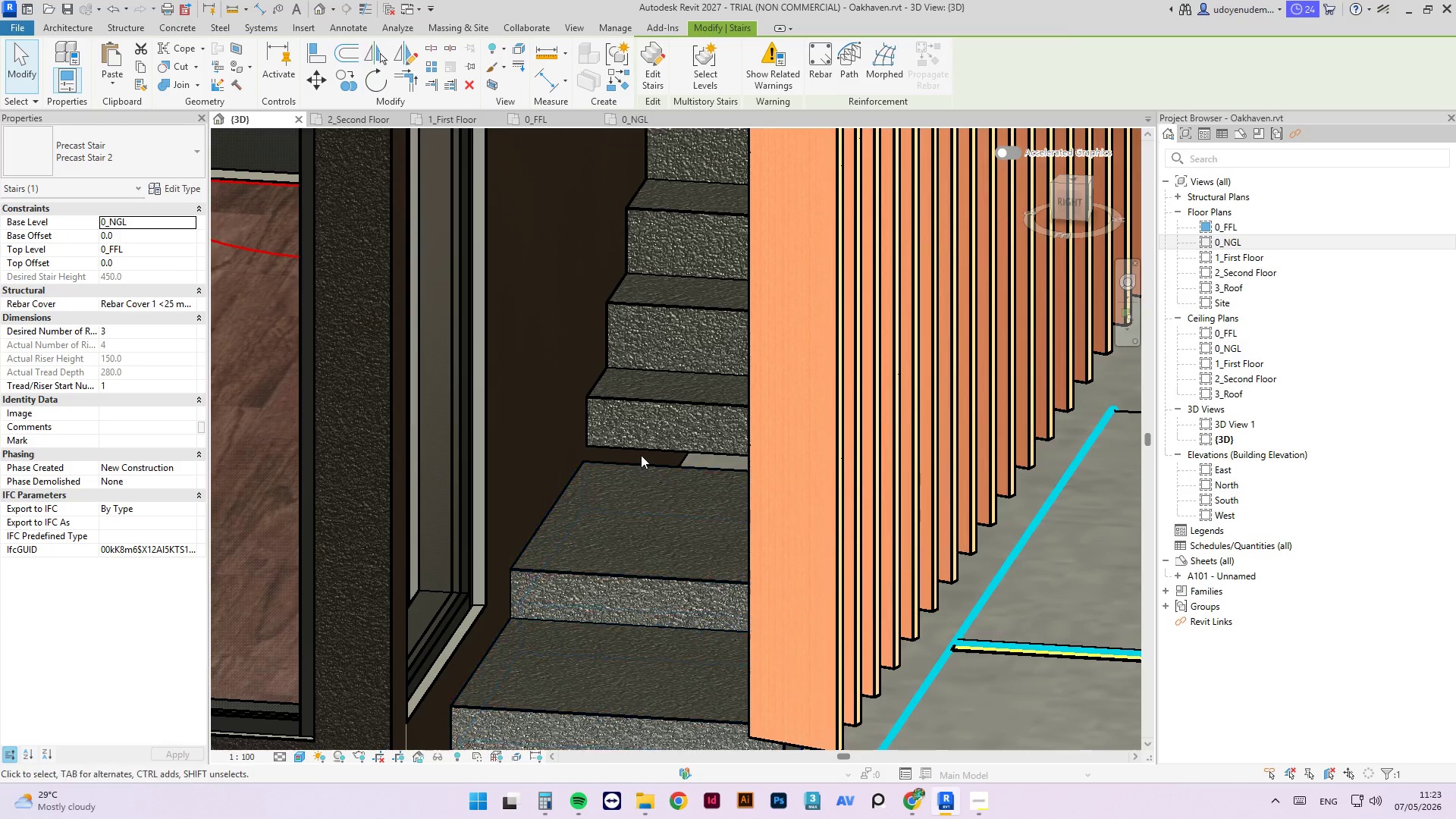 
scroll: coordinate [637, 457], scroll_direction: up, amount: 3.0
 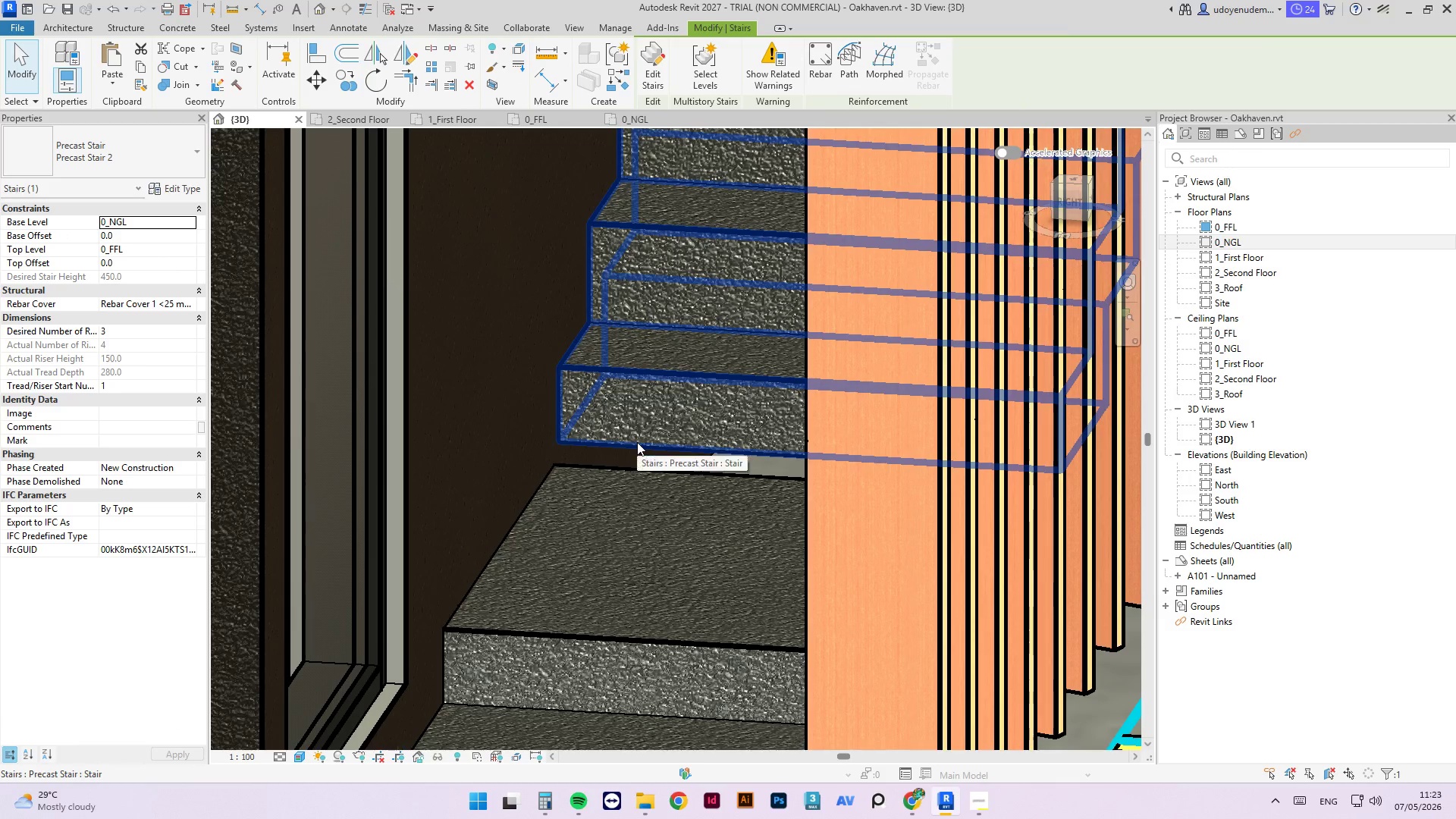 
type(al)
 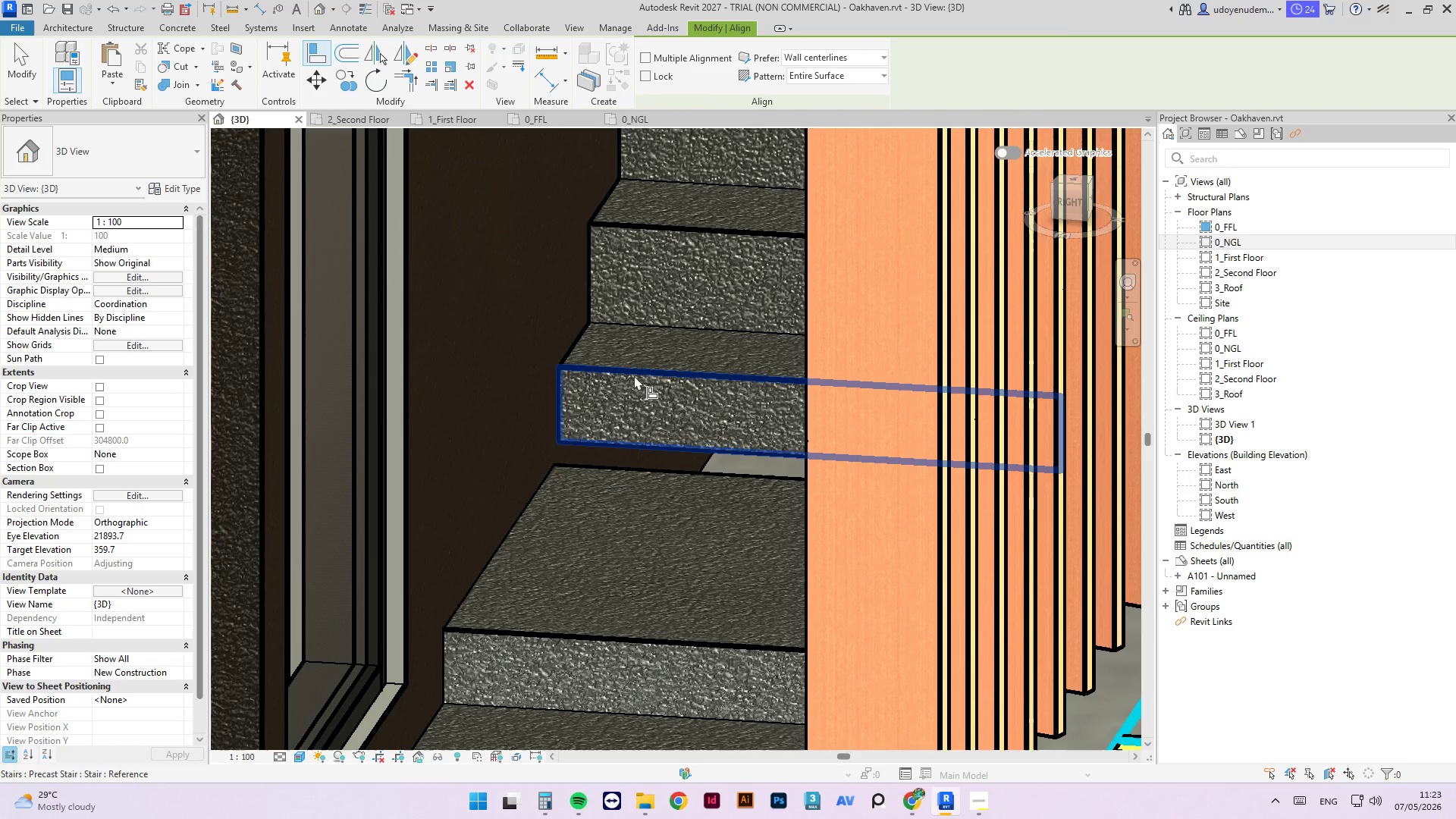 
left_click([634, 375])
 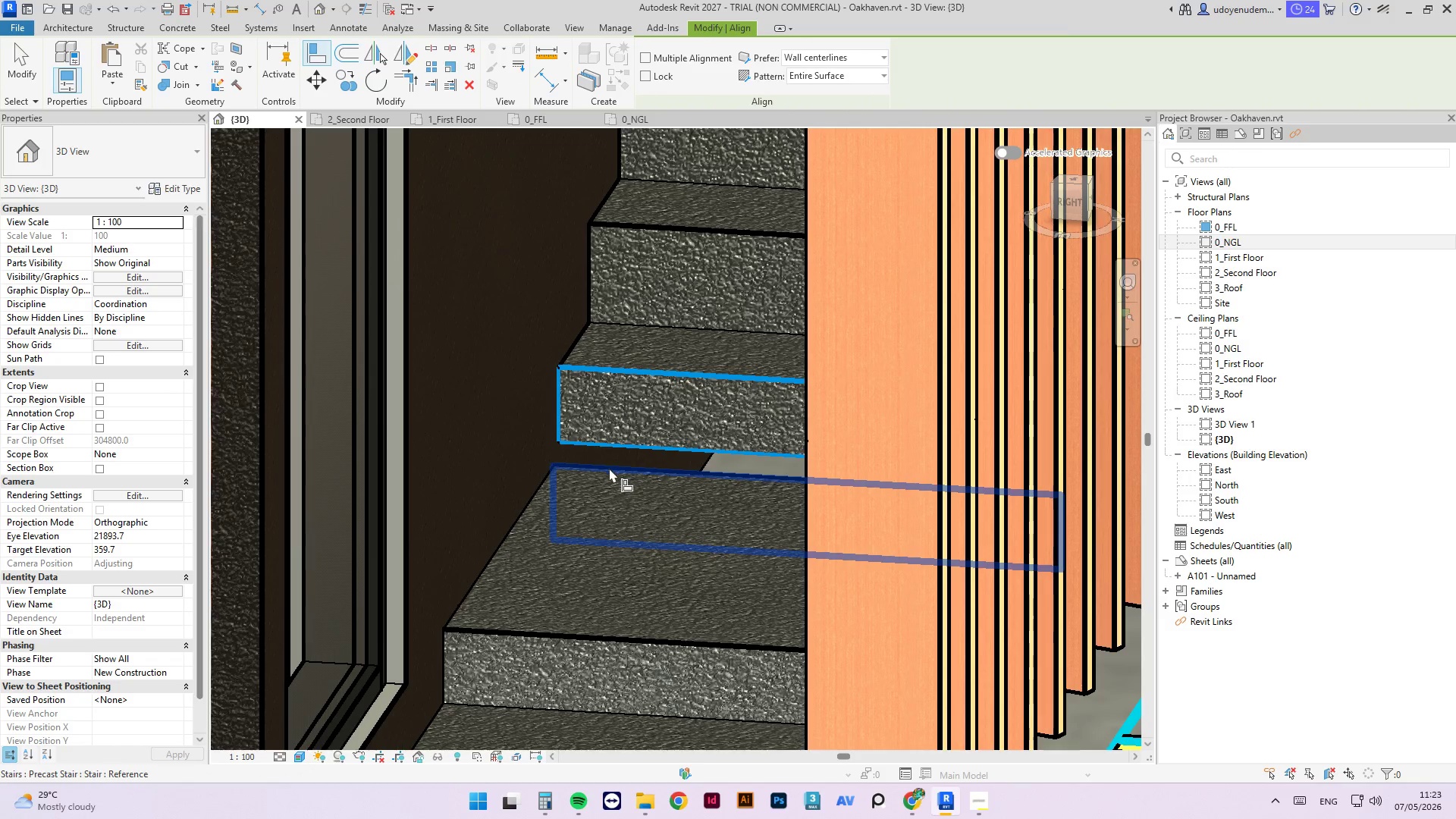 
left_click([609, 468])
 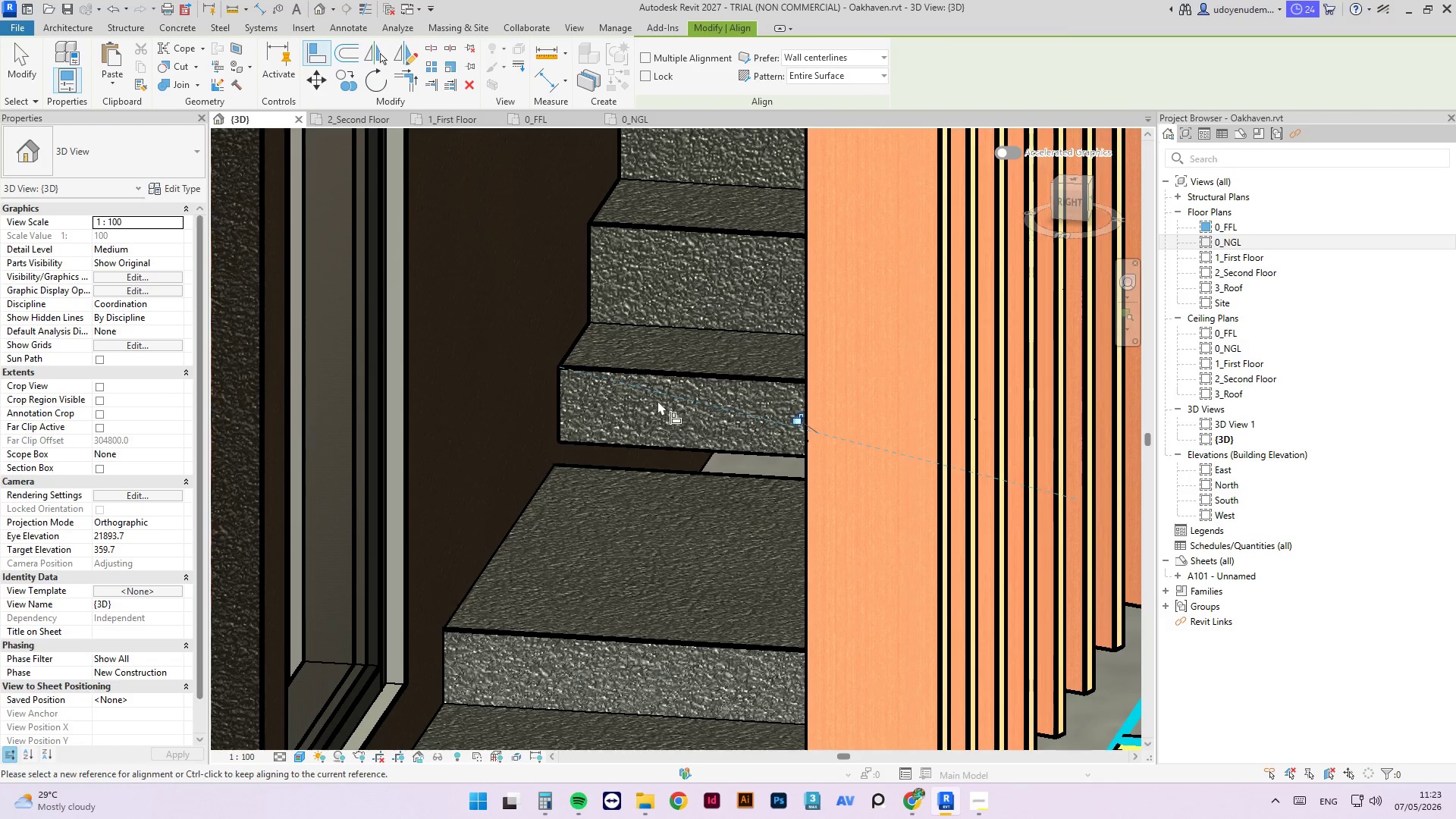 
key(Escape)
 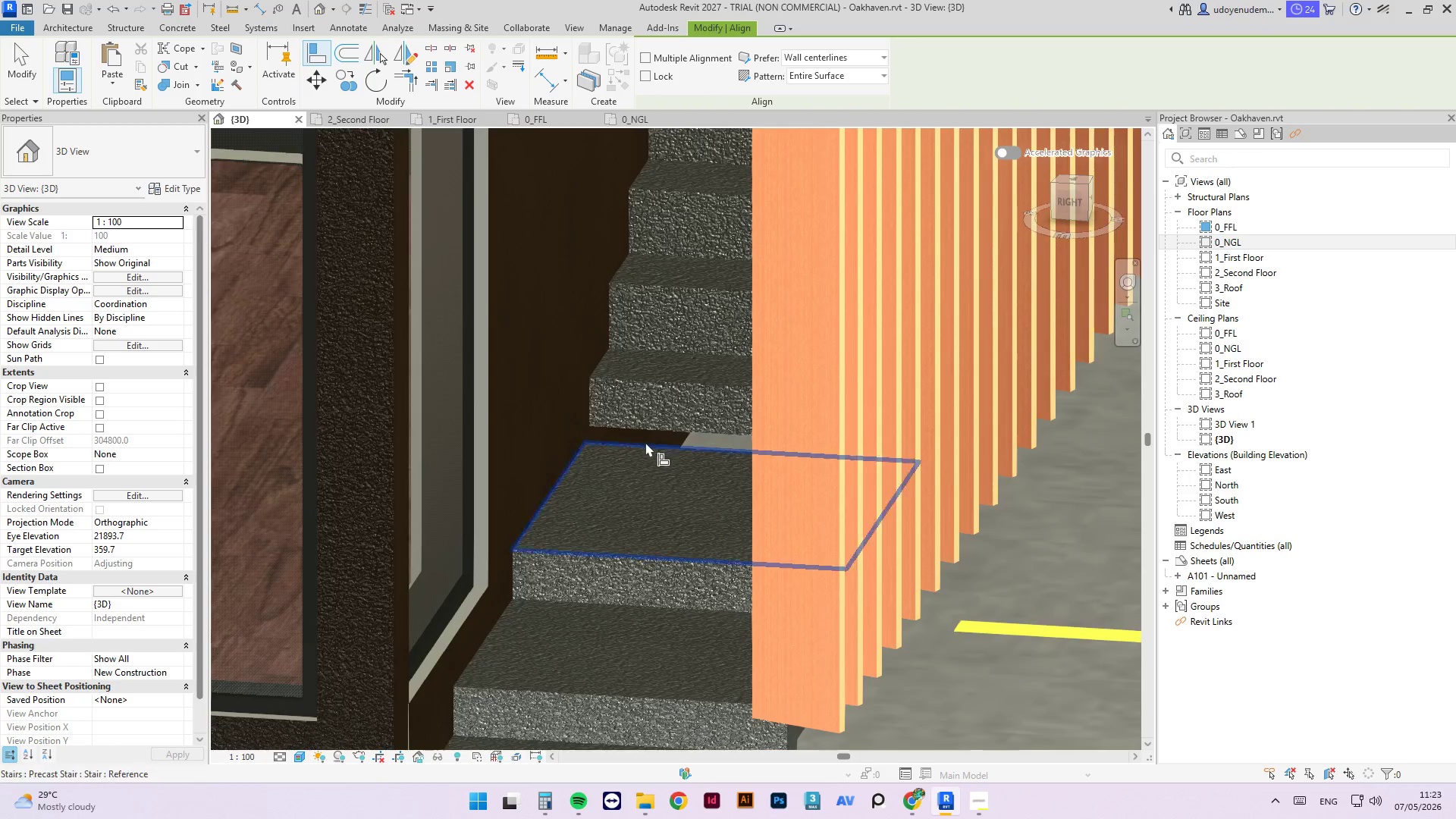 
key(Escape)
 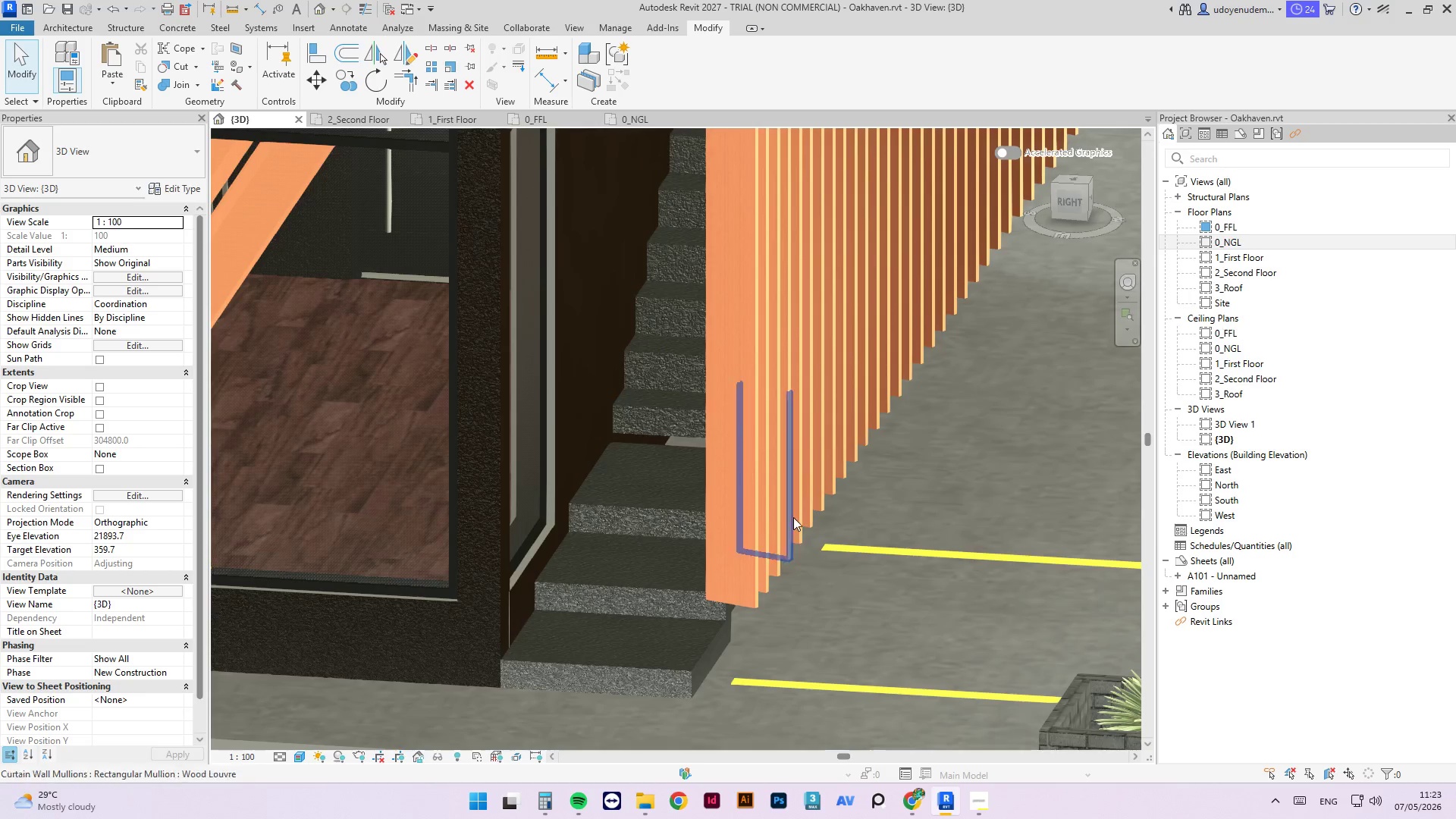 
hold_key(key=ShiftLeft, duration=2.73)
 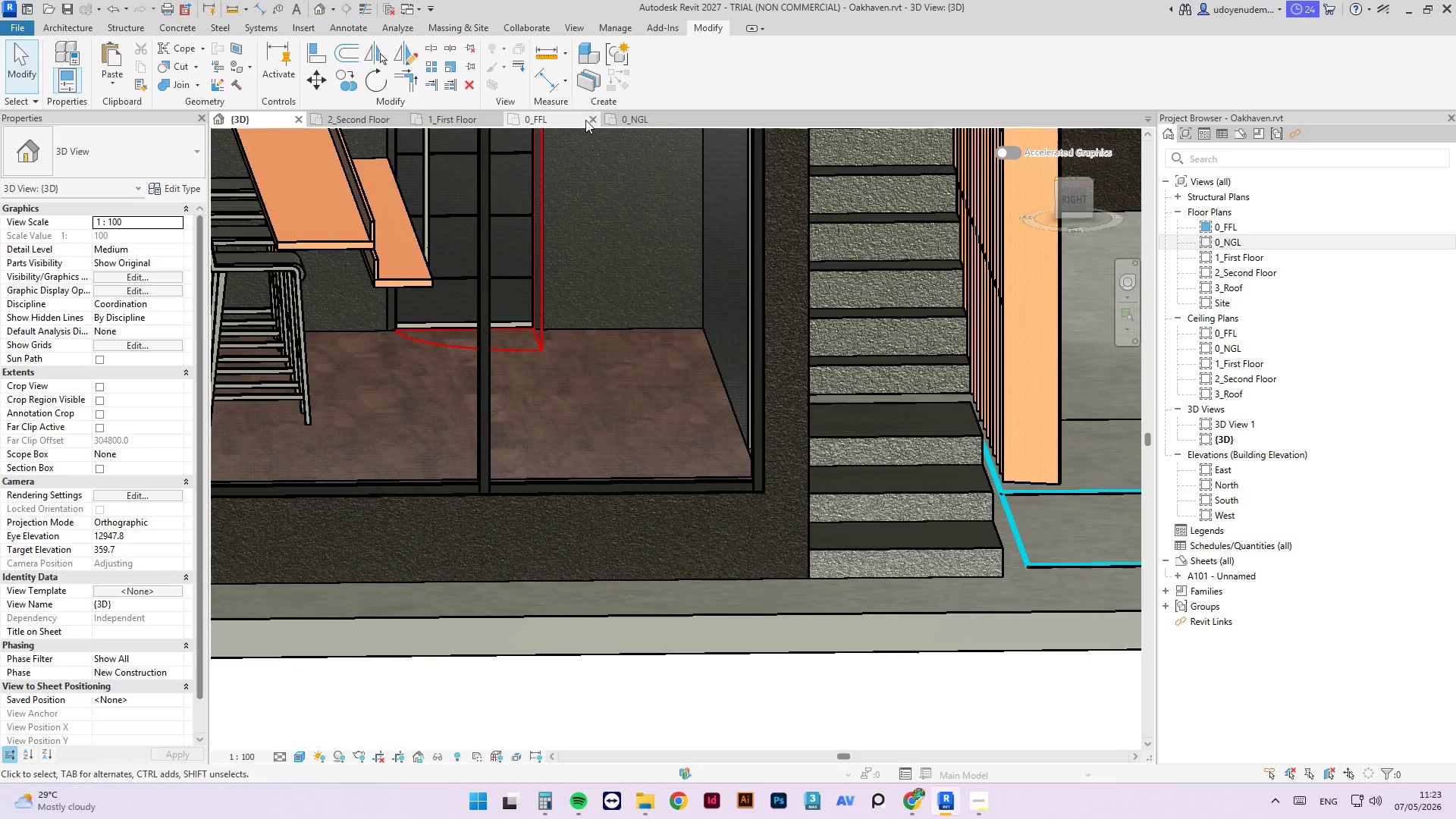 
scroll: coordinate [642, 441], scroll_direction: down, amount: 7.0
 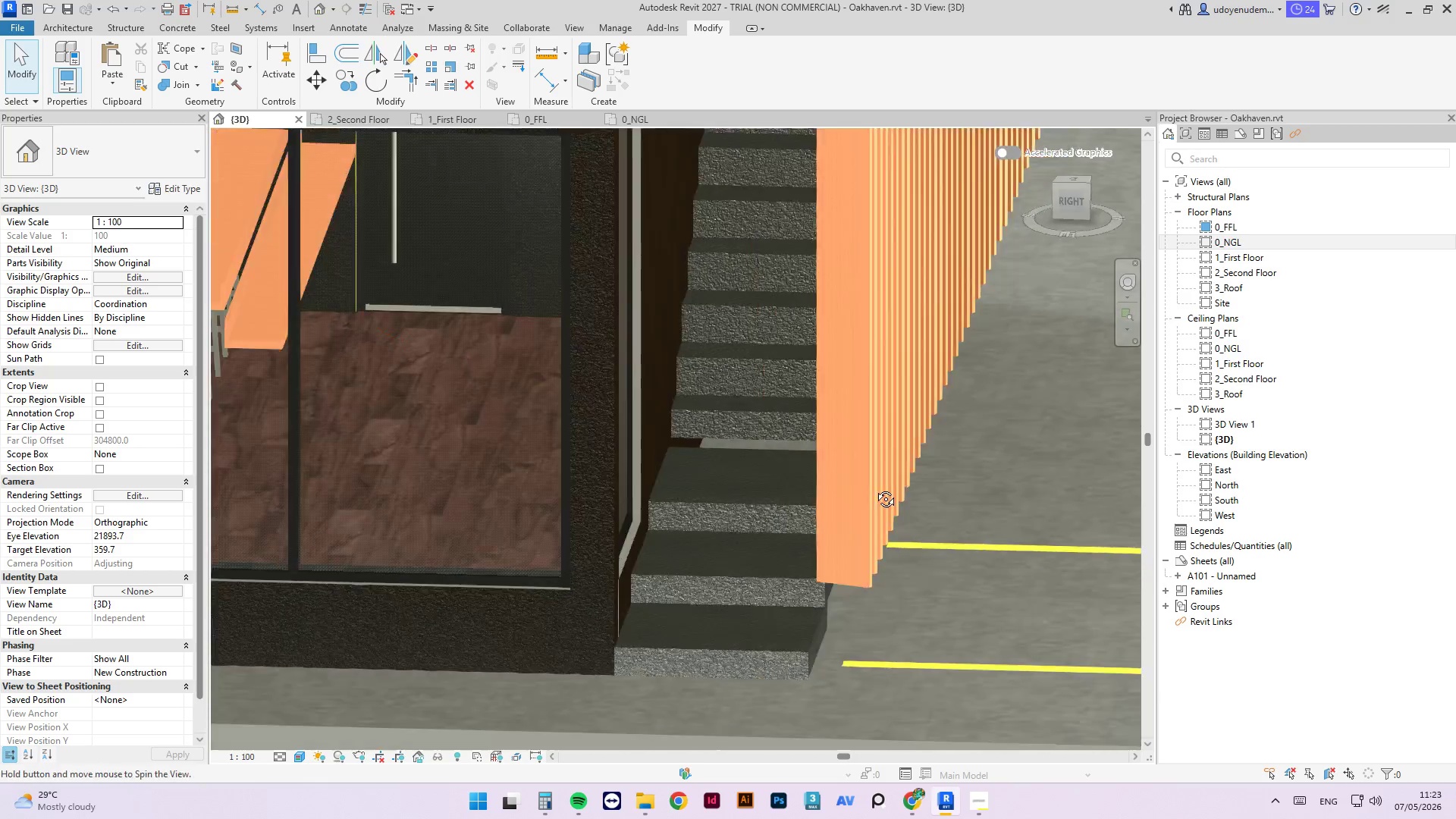 
left_click([622, 121])
 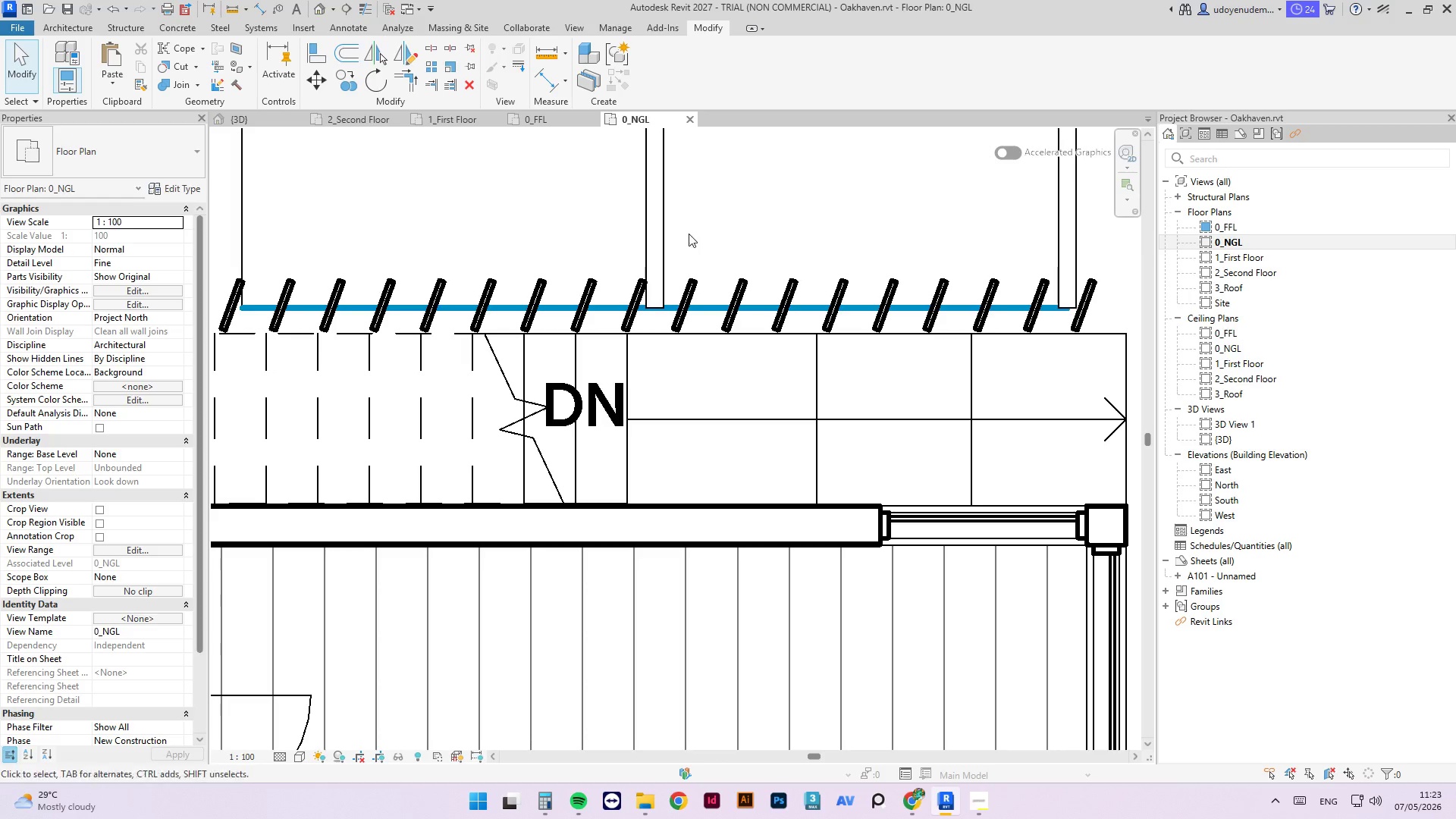 
key(Escape)
 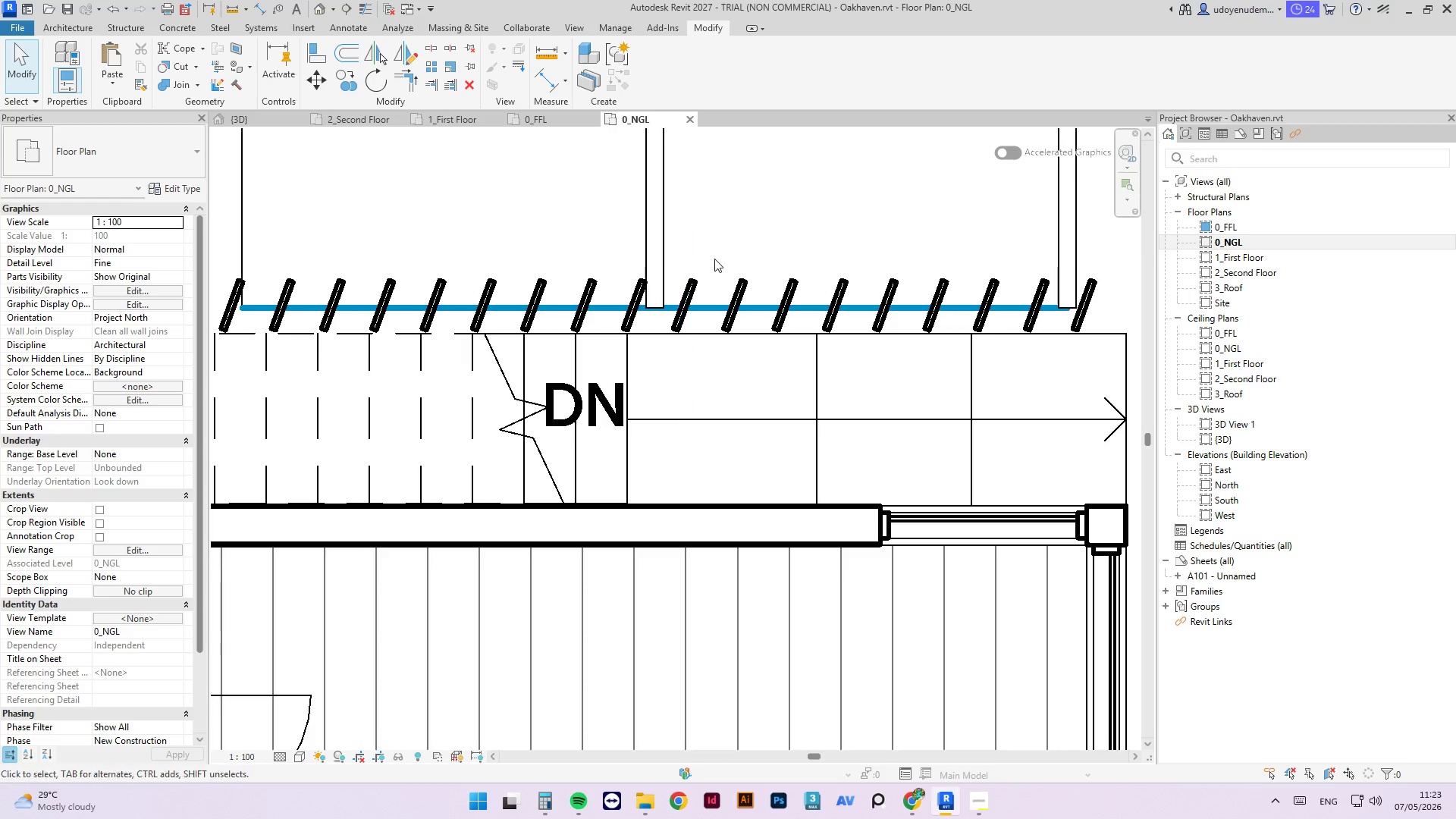 
key(Escape)
 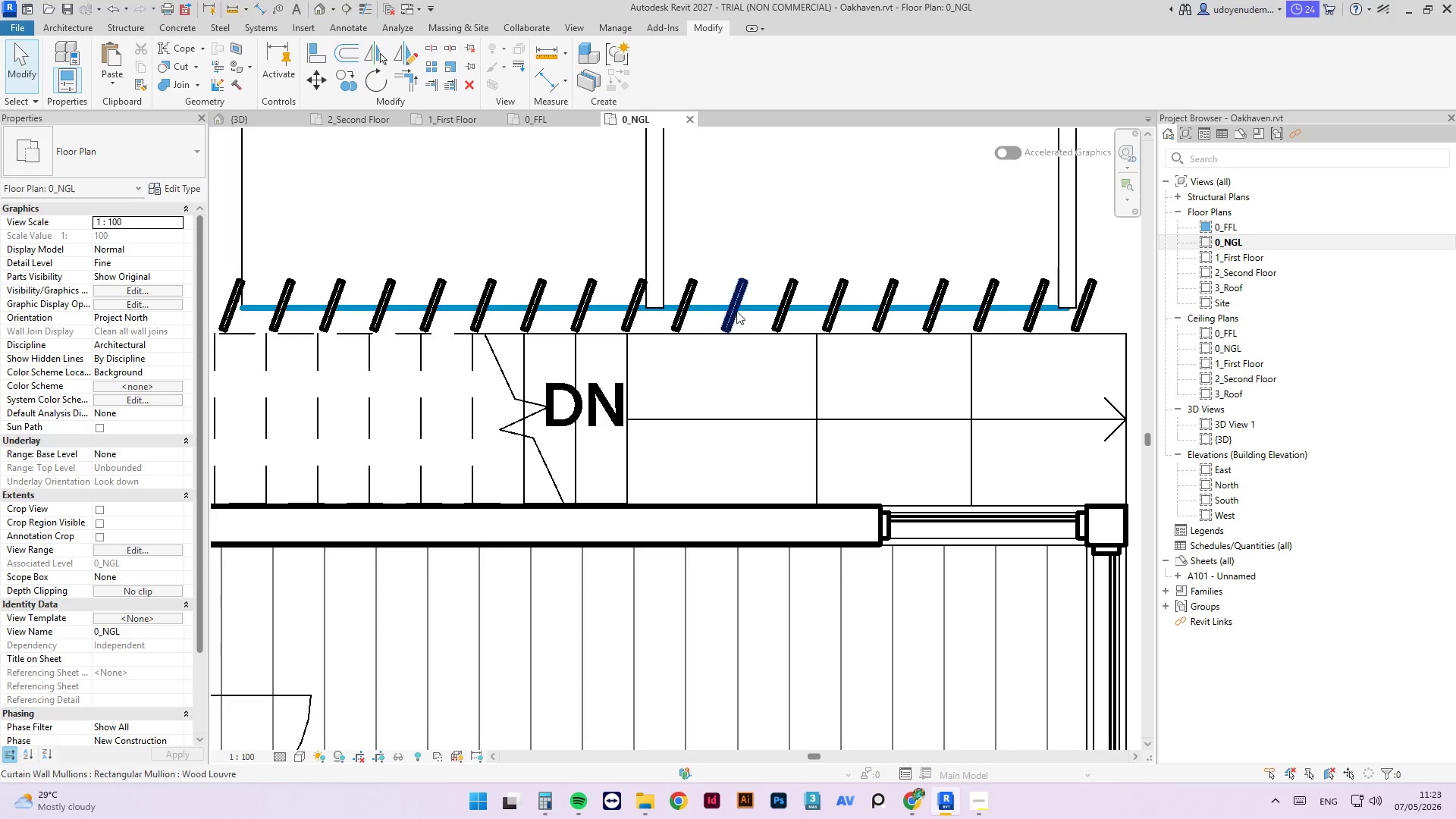 
key(Escape)
 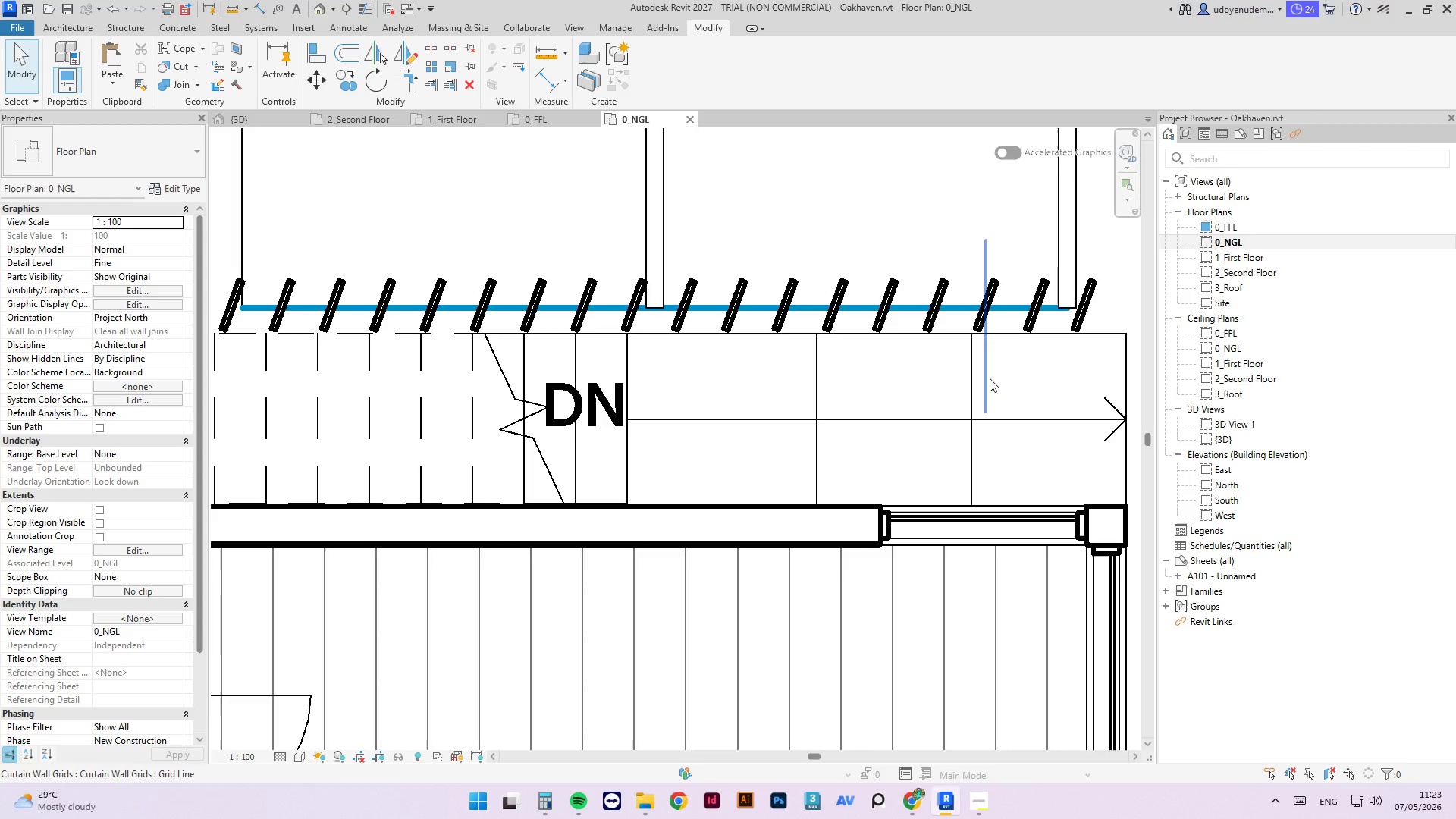 
left_click([967, 375])
 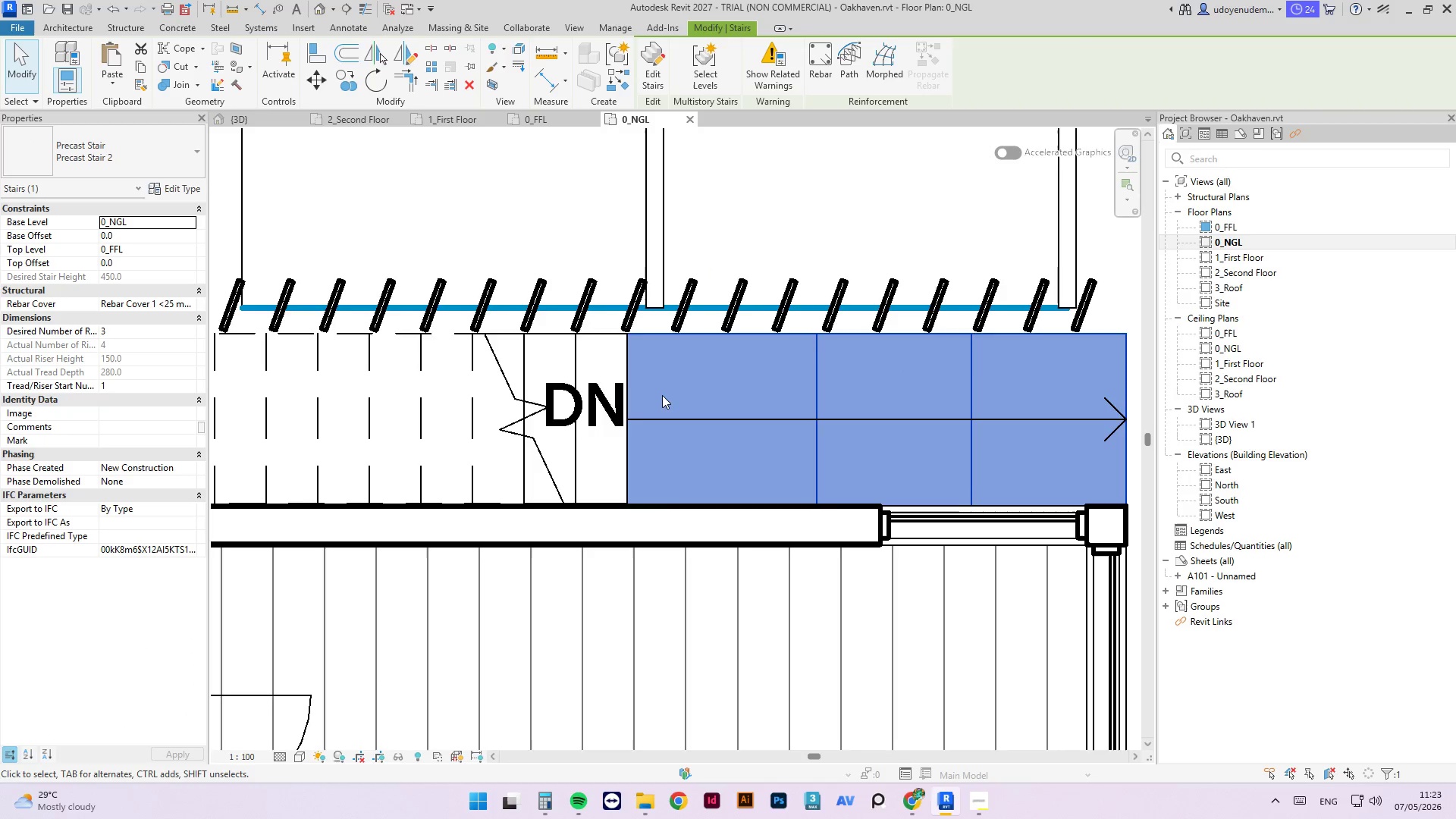 
scroll: coordinate [673, 401], scroll_direction: down, amount: 4.0
 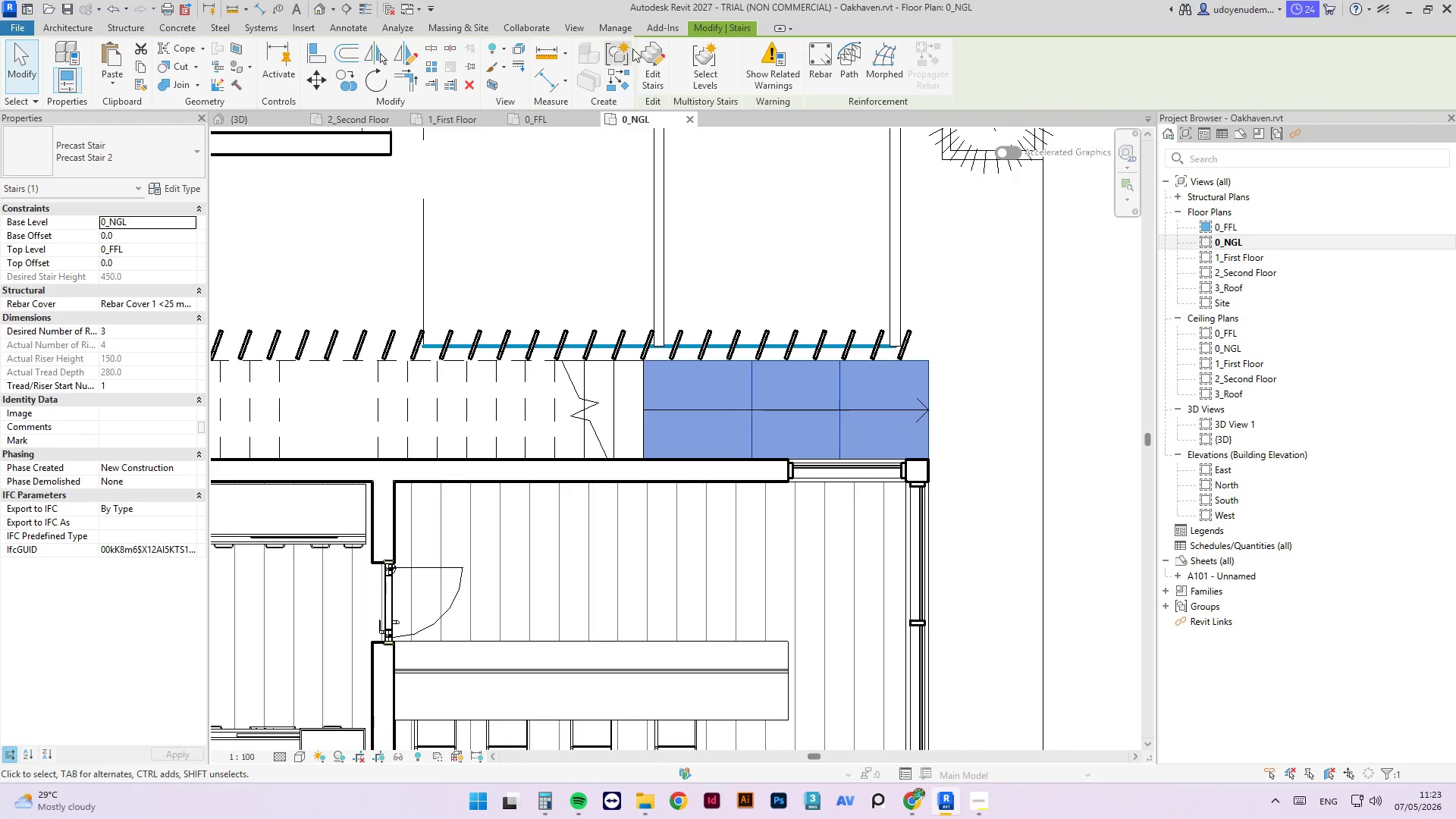 
left_click([648, 54])
 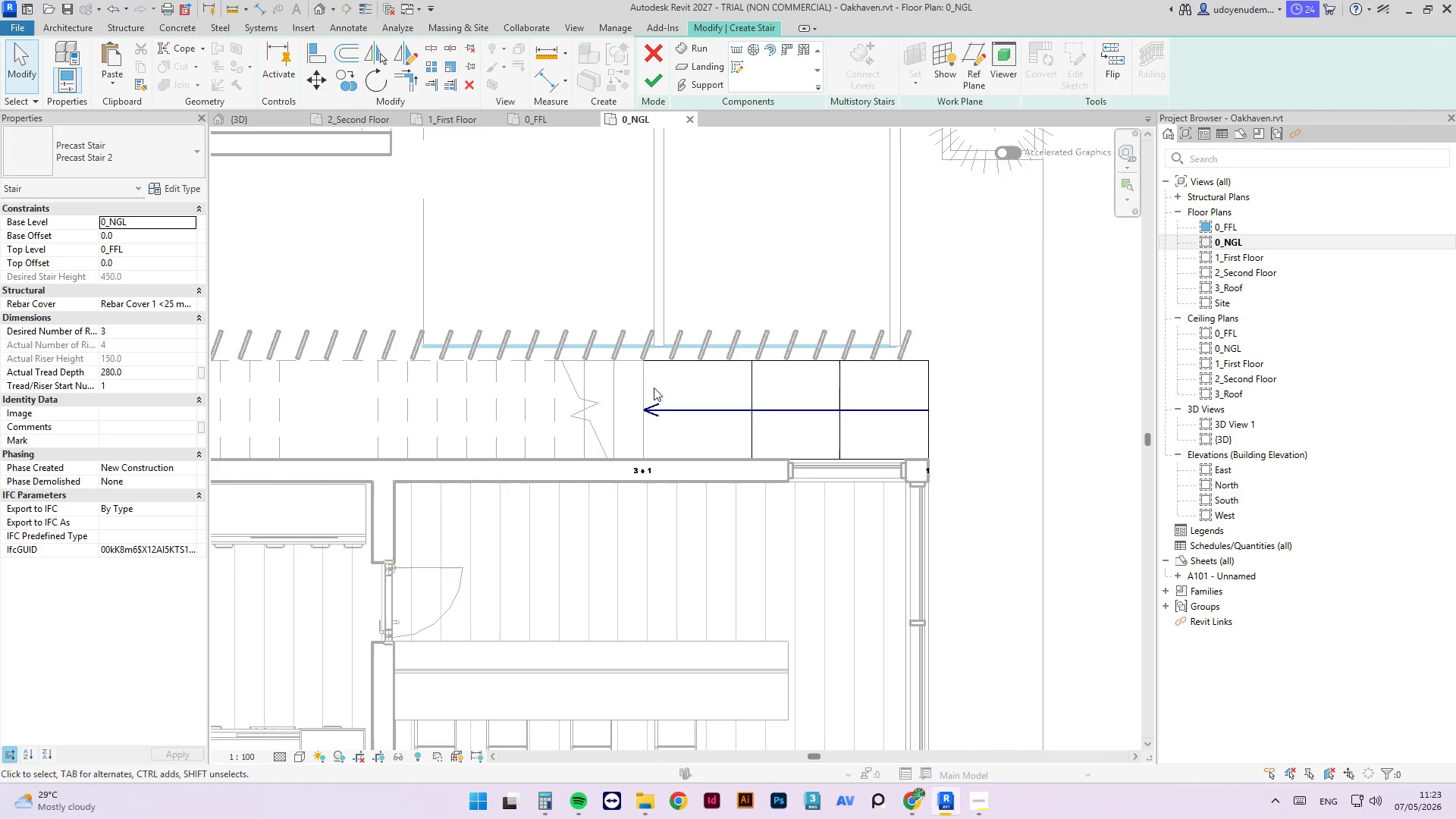 
scroll: coordinate [639, 383], scroll_direction: up, amount: 3.0
 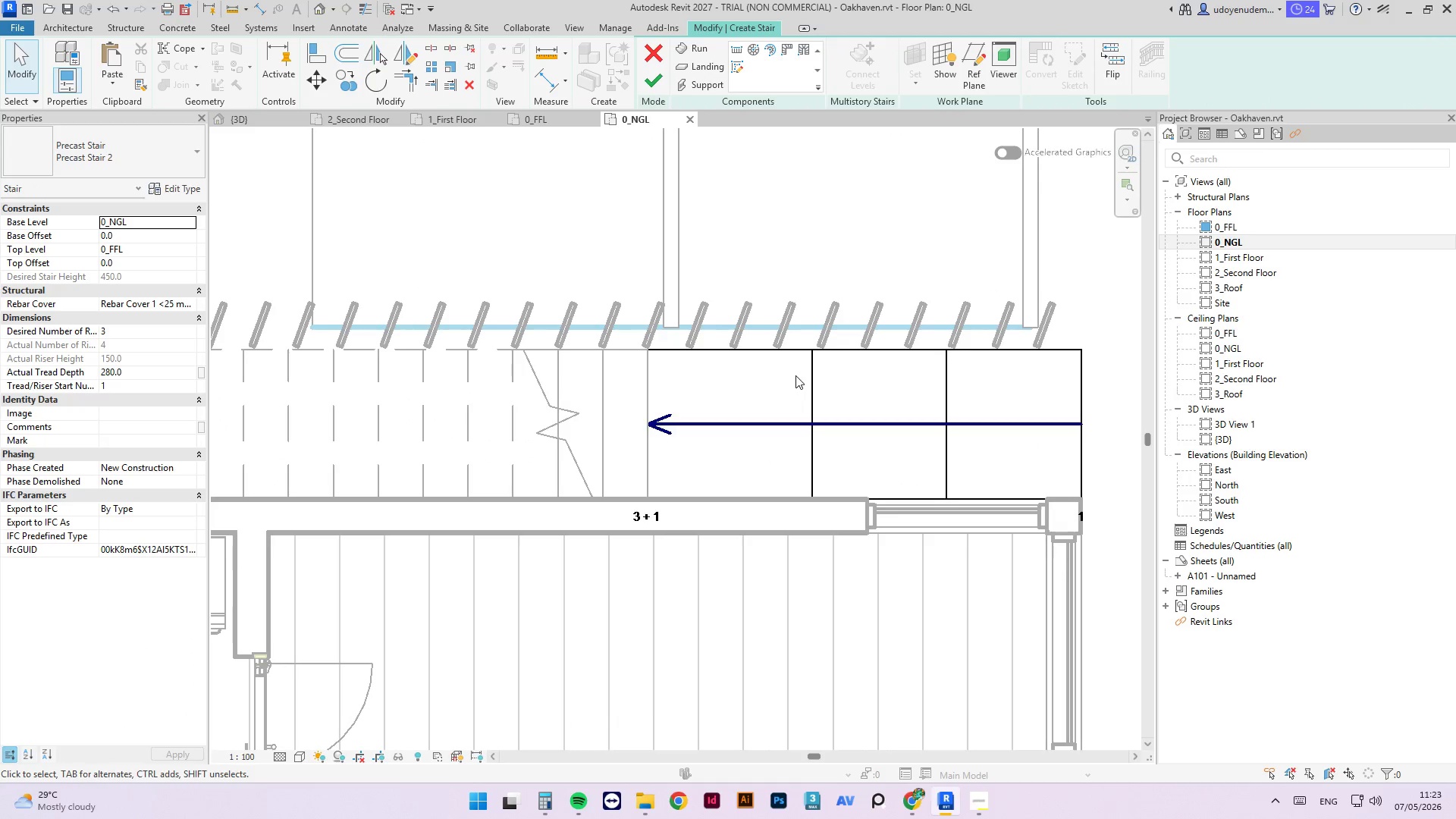 
left_click([811, 379])
 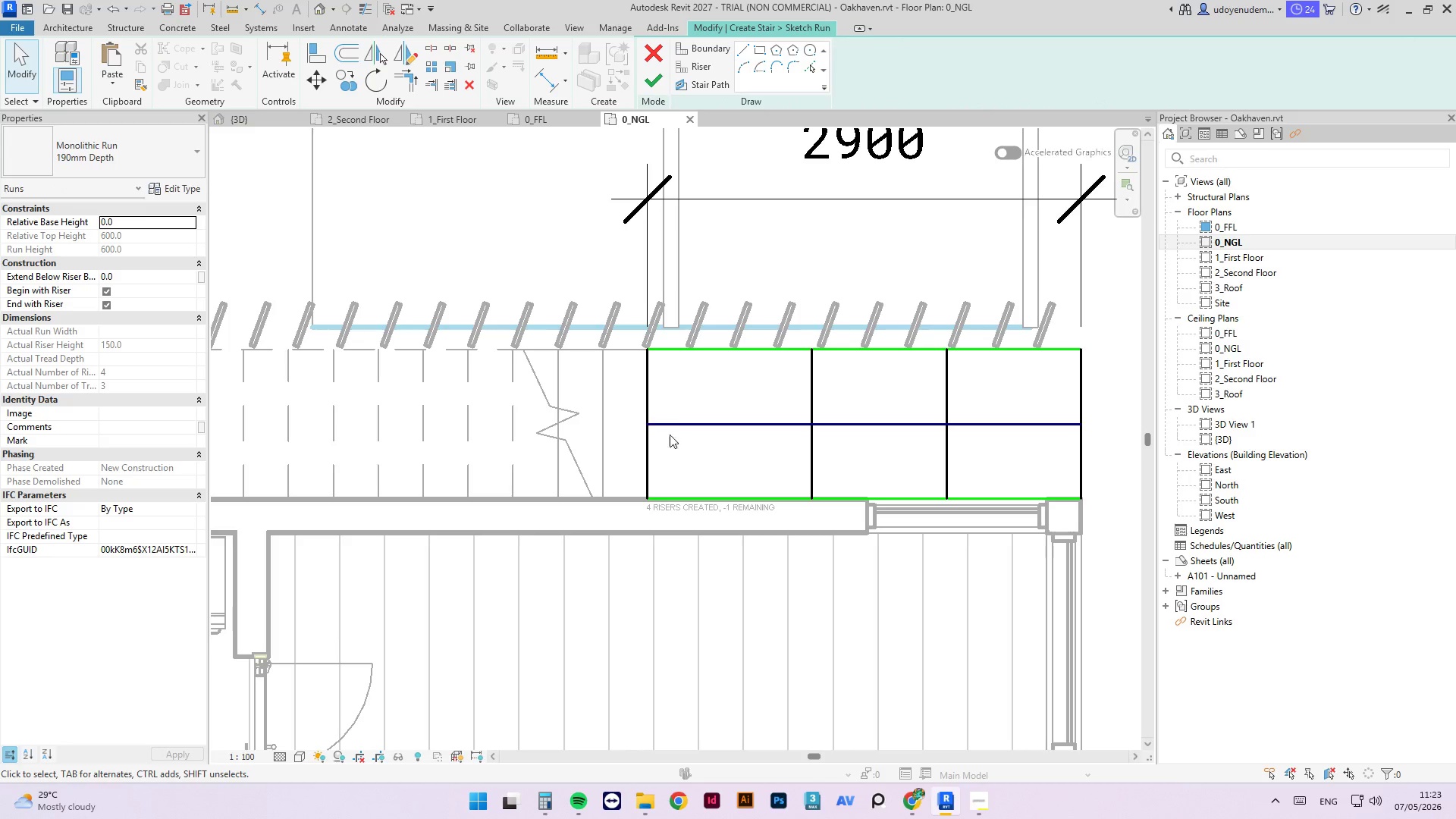 
left_click_drag(start_coordinate=[651, 400], to_coordinate=[603, 401])
 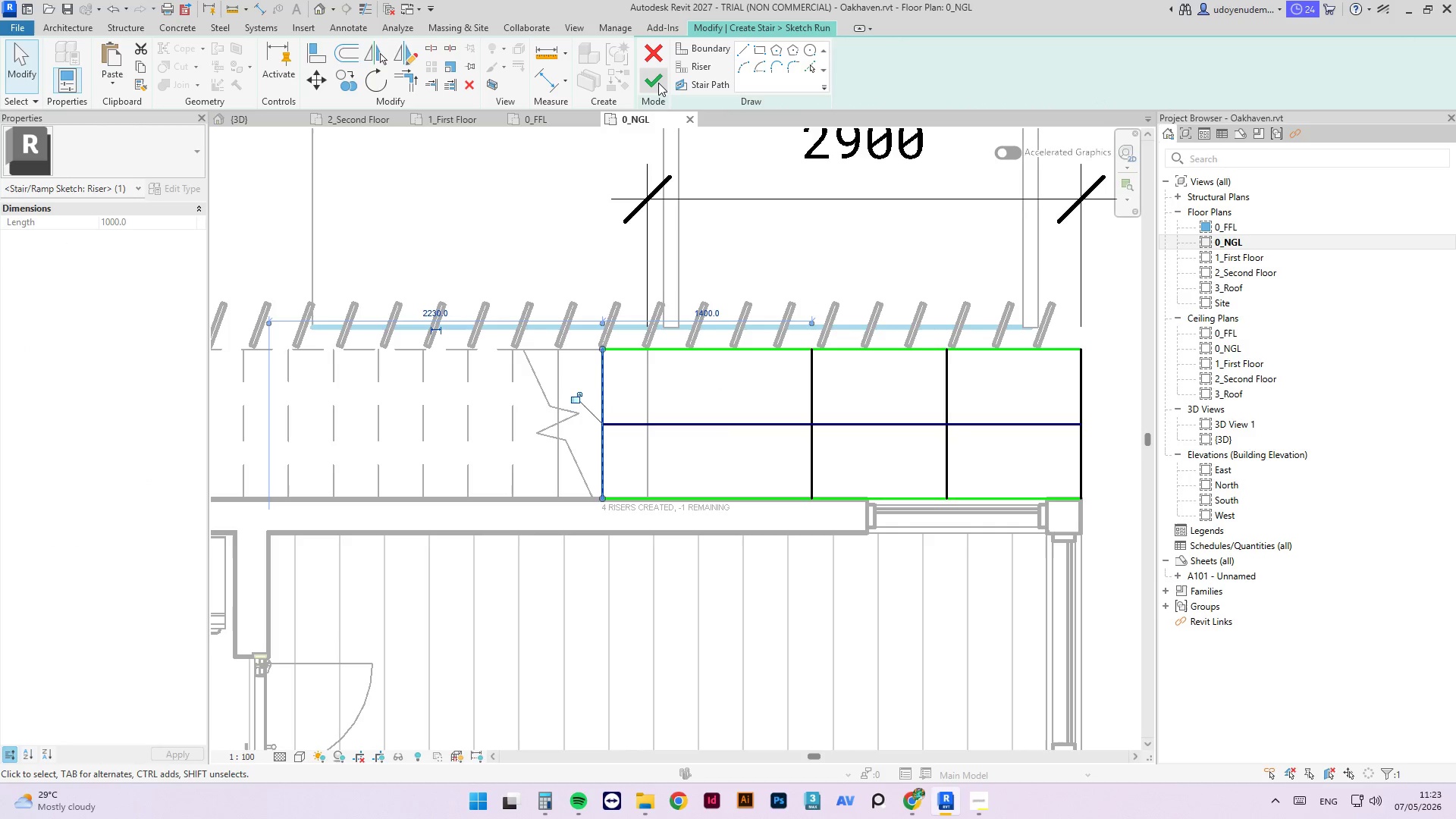 
left_click([658, 82])
 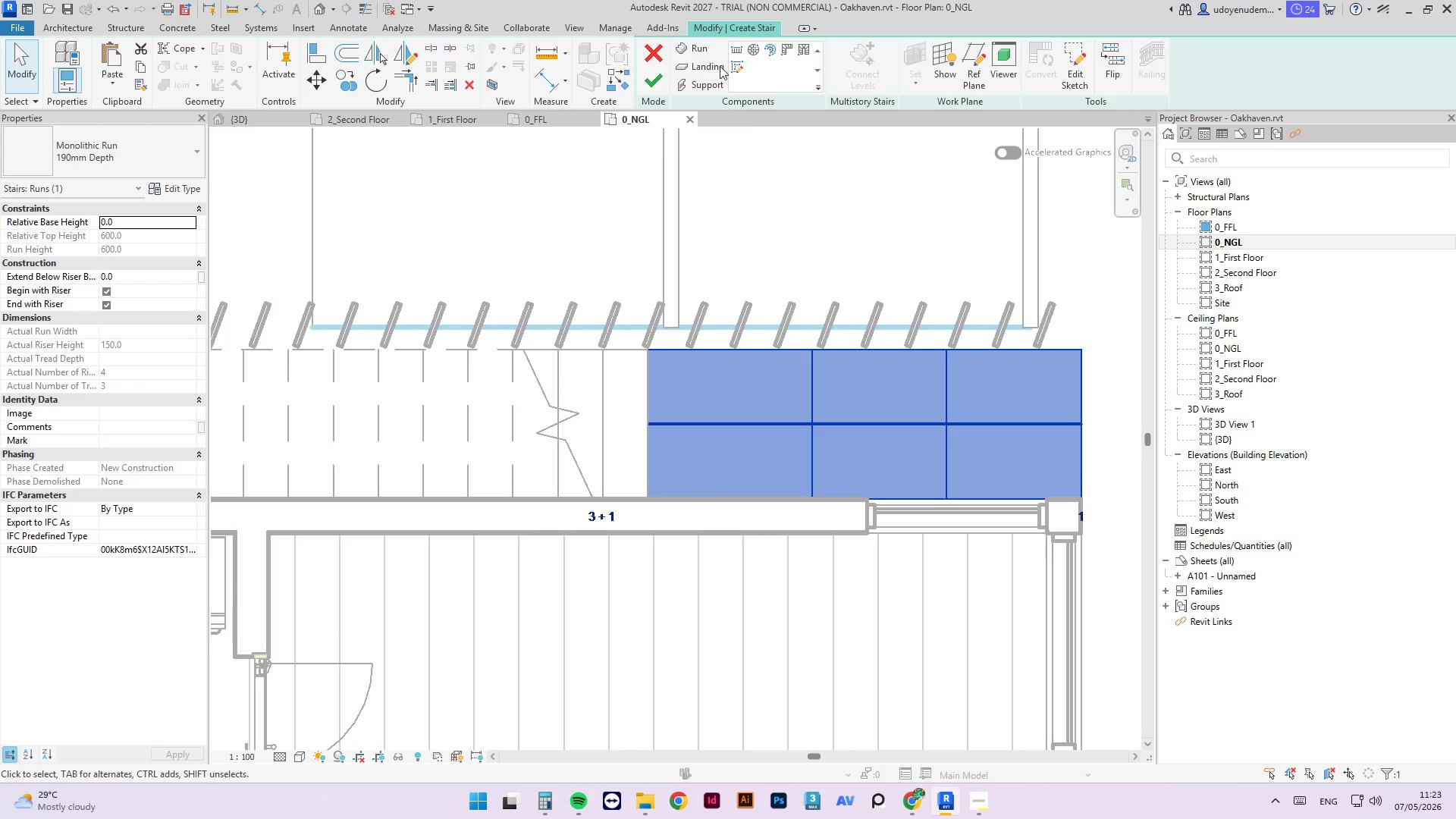 
left_click([656, 69])
 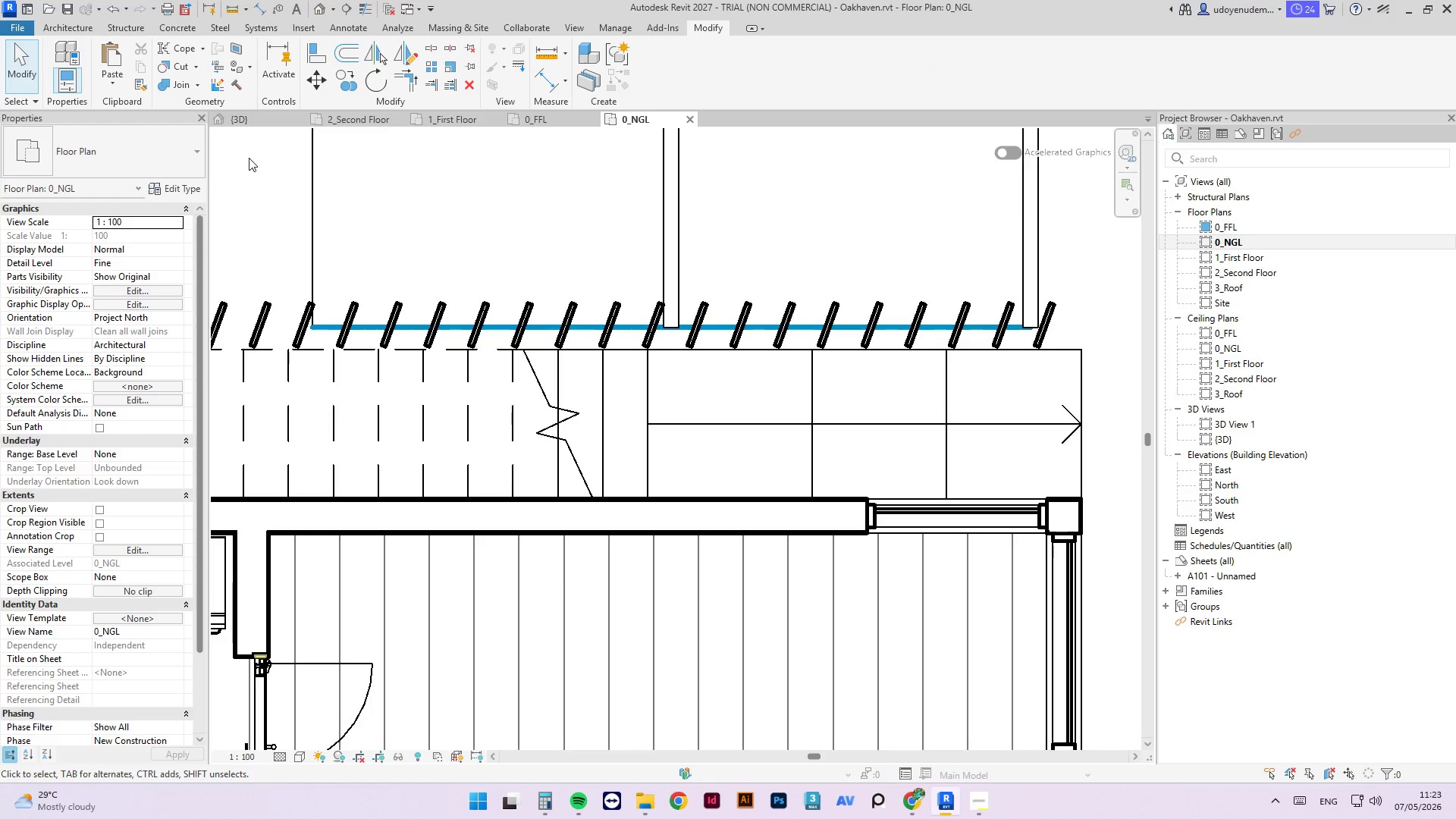 
left_click([247, 113])
 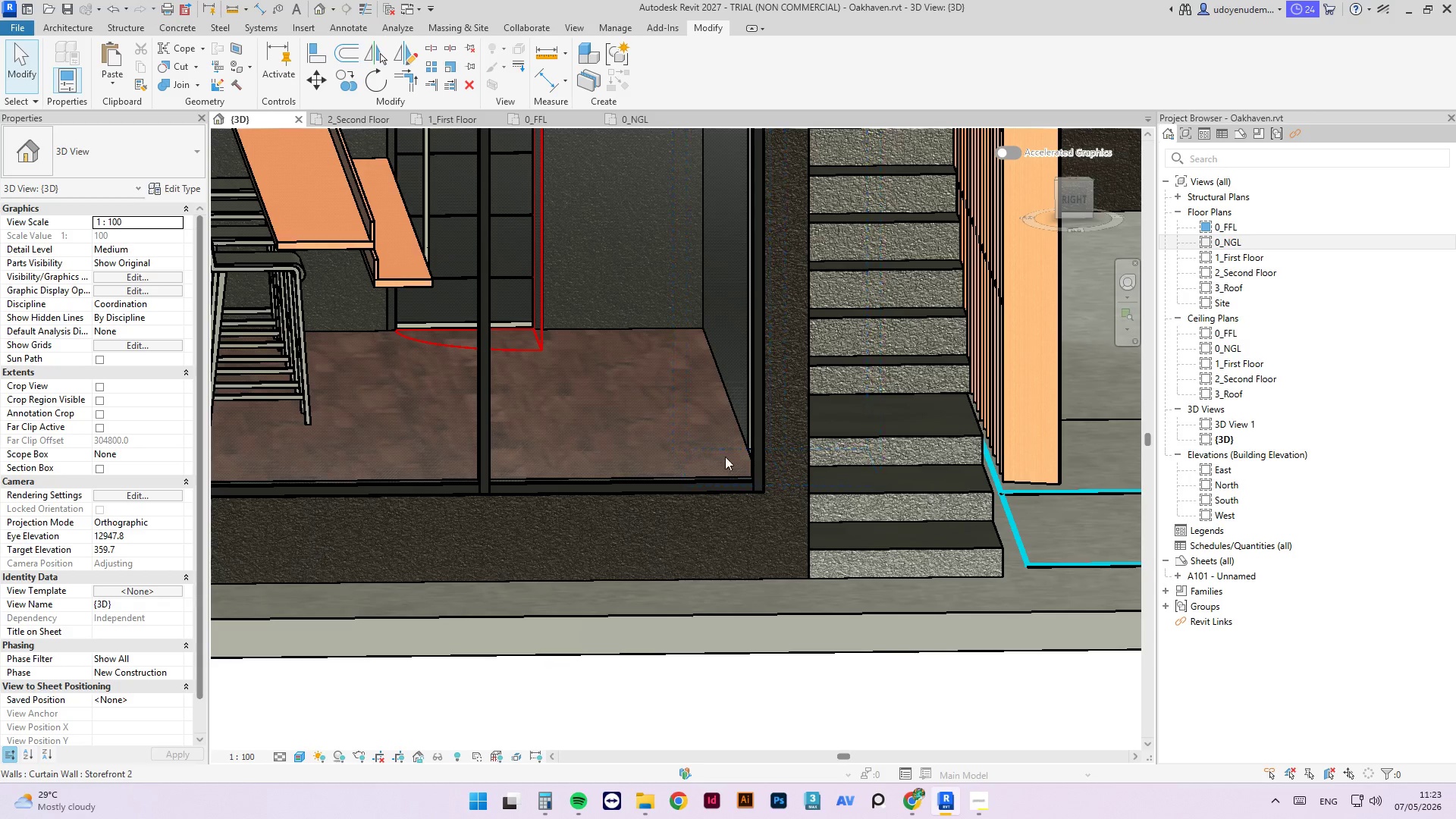 
hold_key(key=ShiftLeft, duration=4.36)
 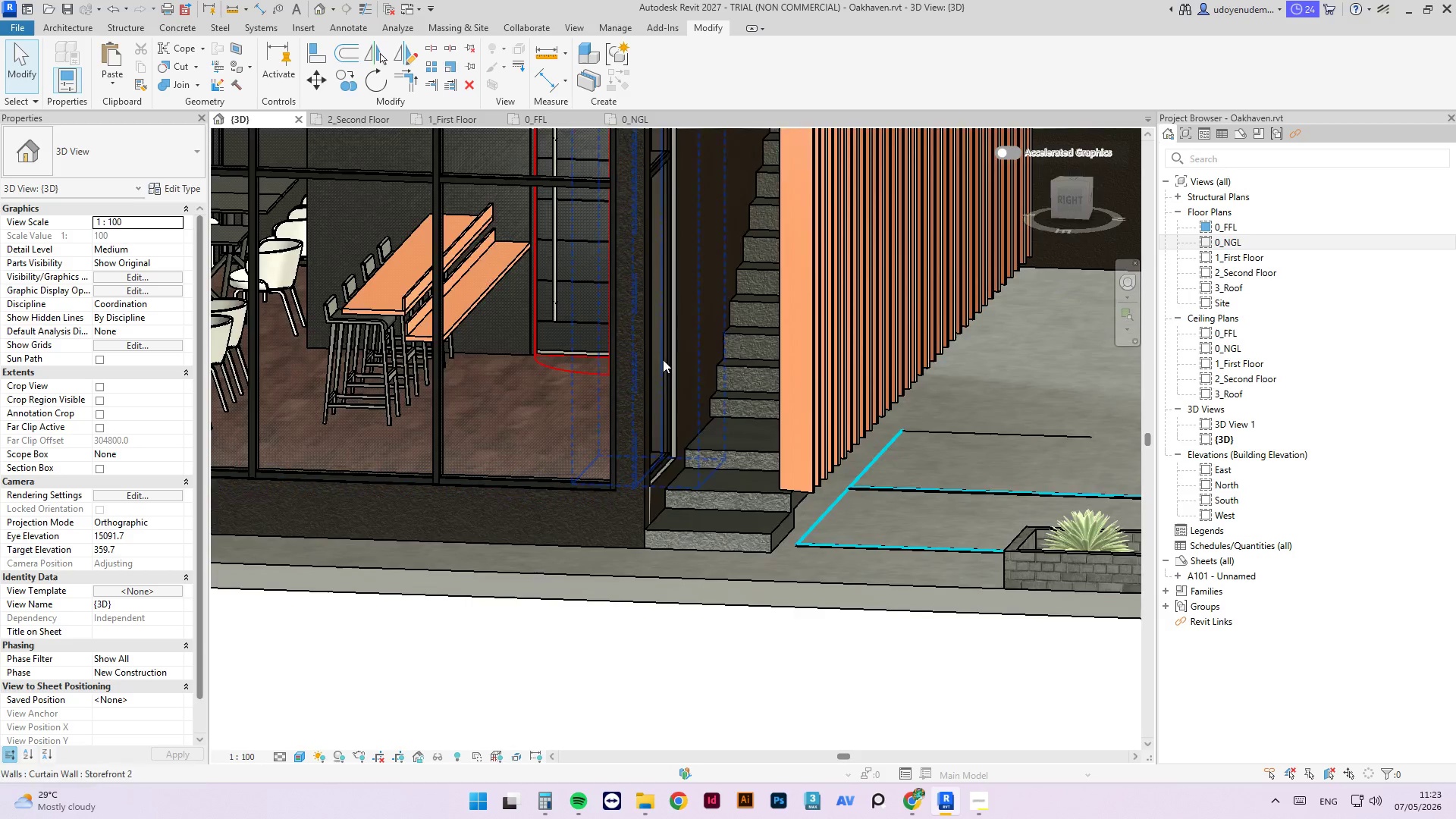 
scroll: coordinate [859, 488], scroll_direction: down, amount: 3.0
 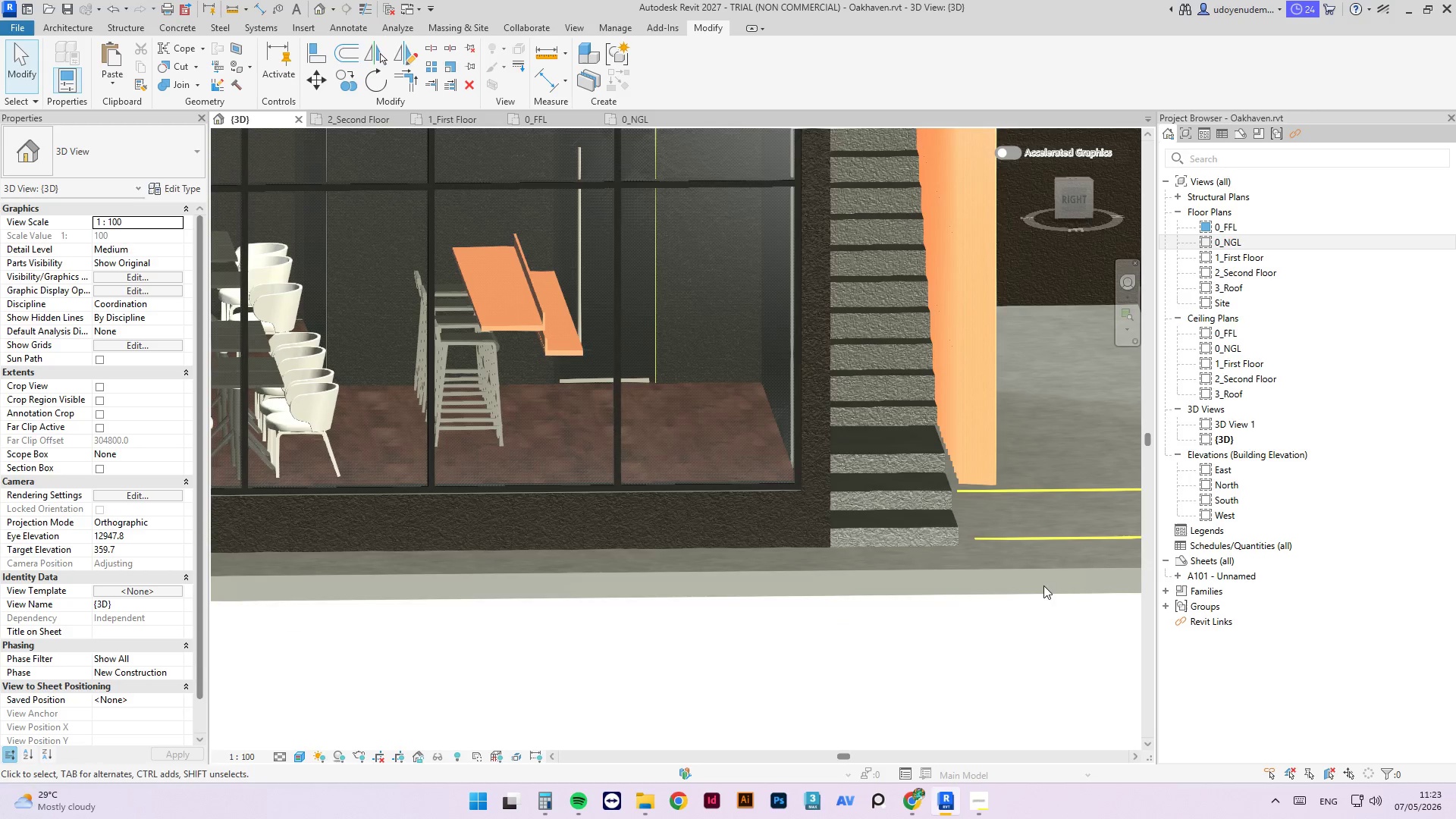 
scroll: coordinate [753, 413], scroll_direction: up, amount: 7.0
 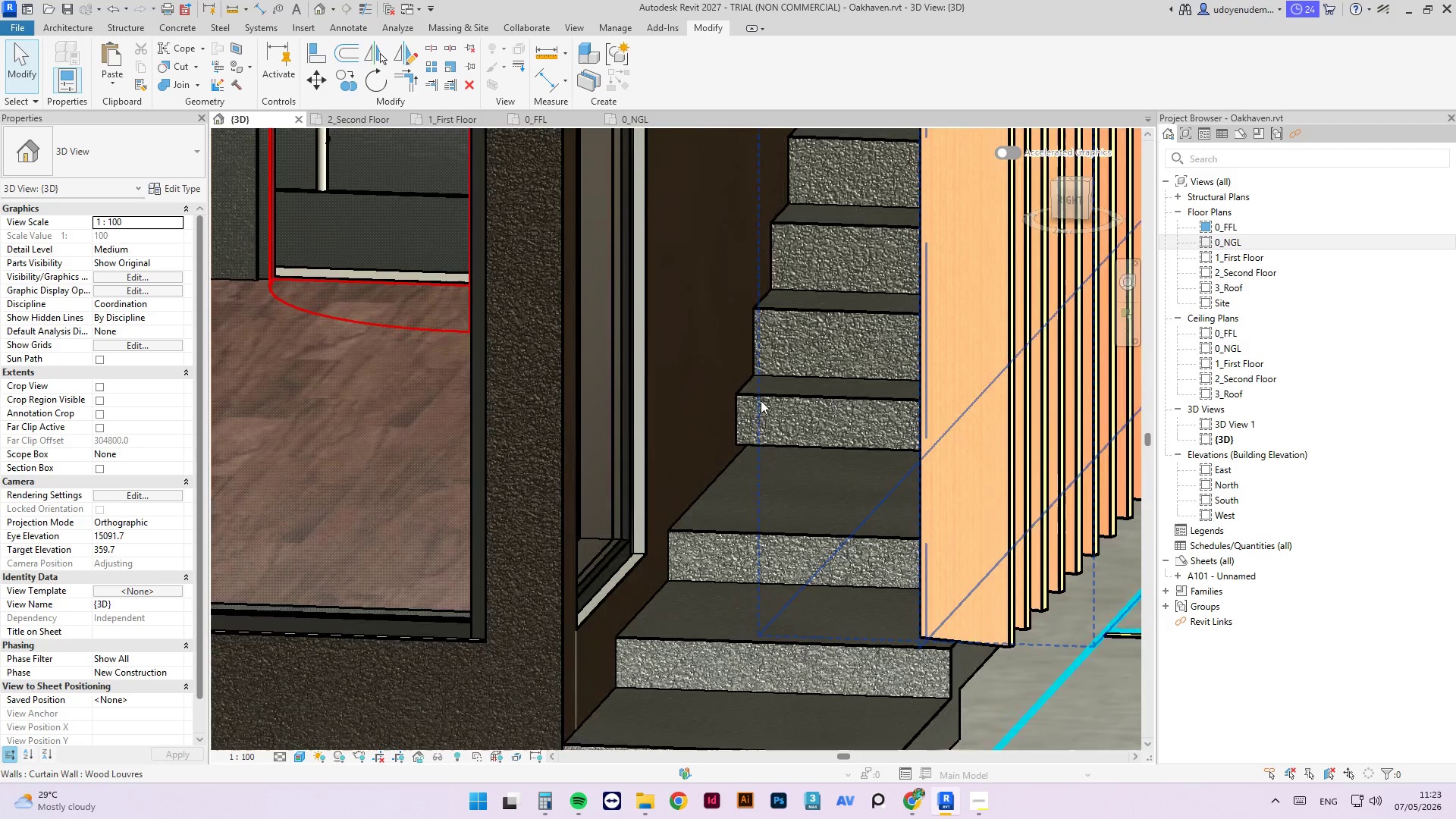 
left_click([761, 400])
 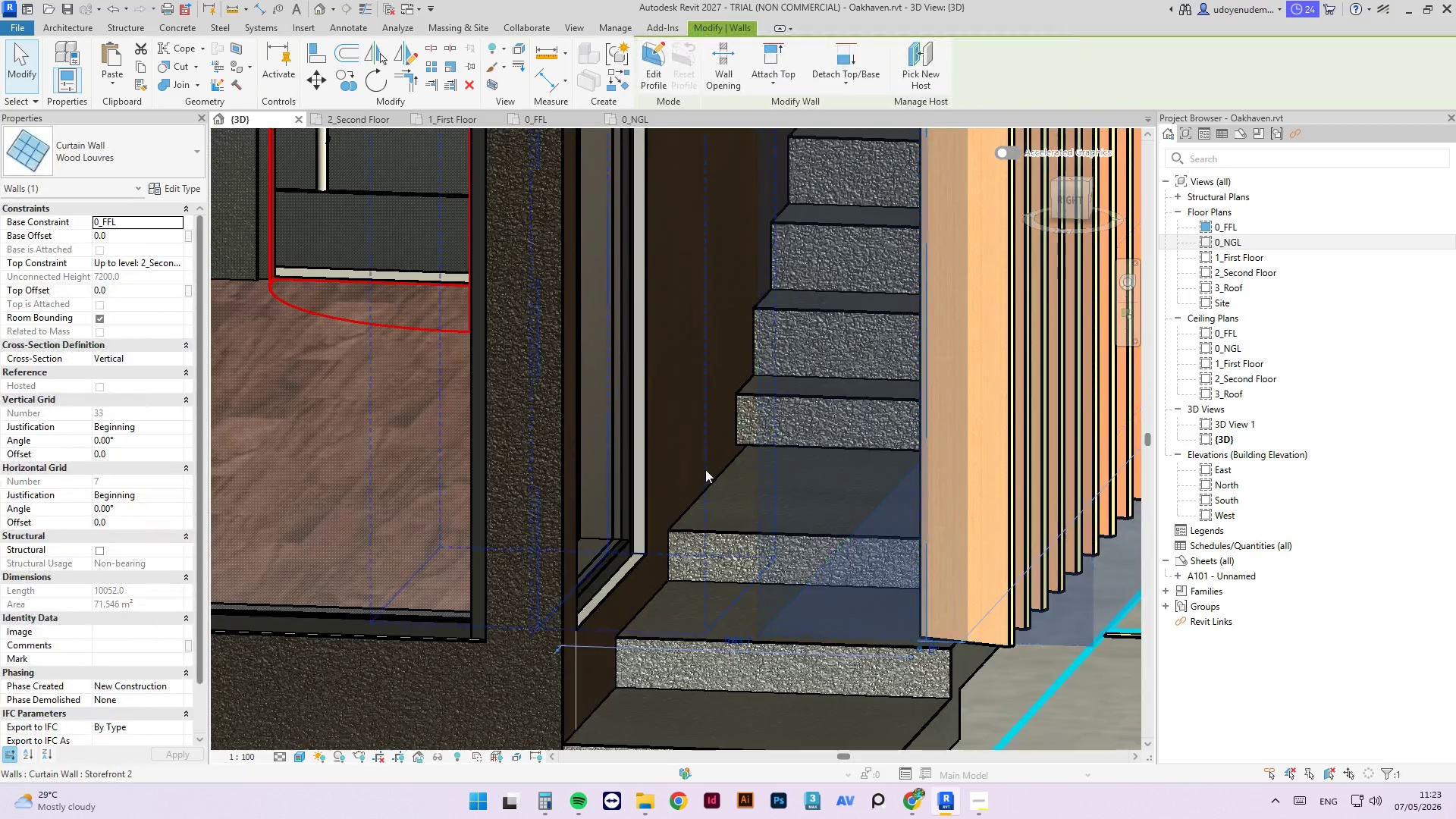 
scroll: coordinate [676, 518], scroll_direction: down, amount: 8.0
 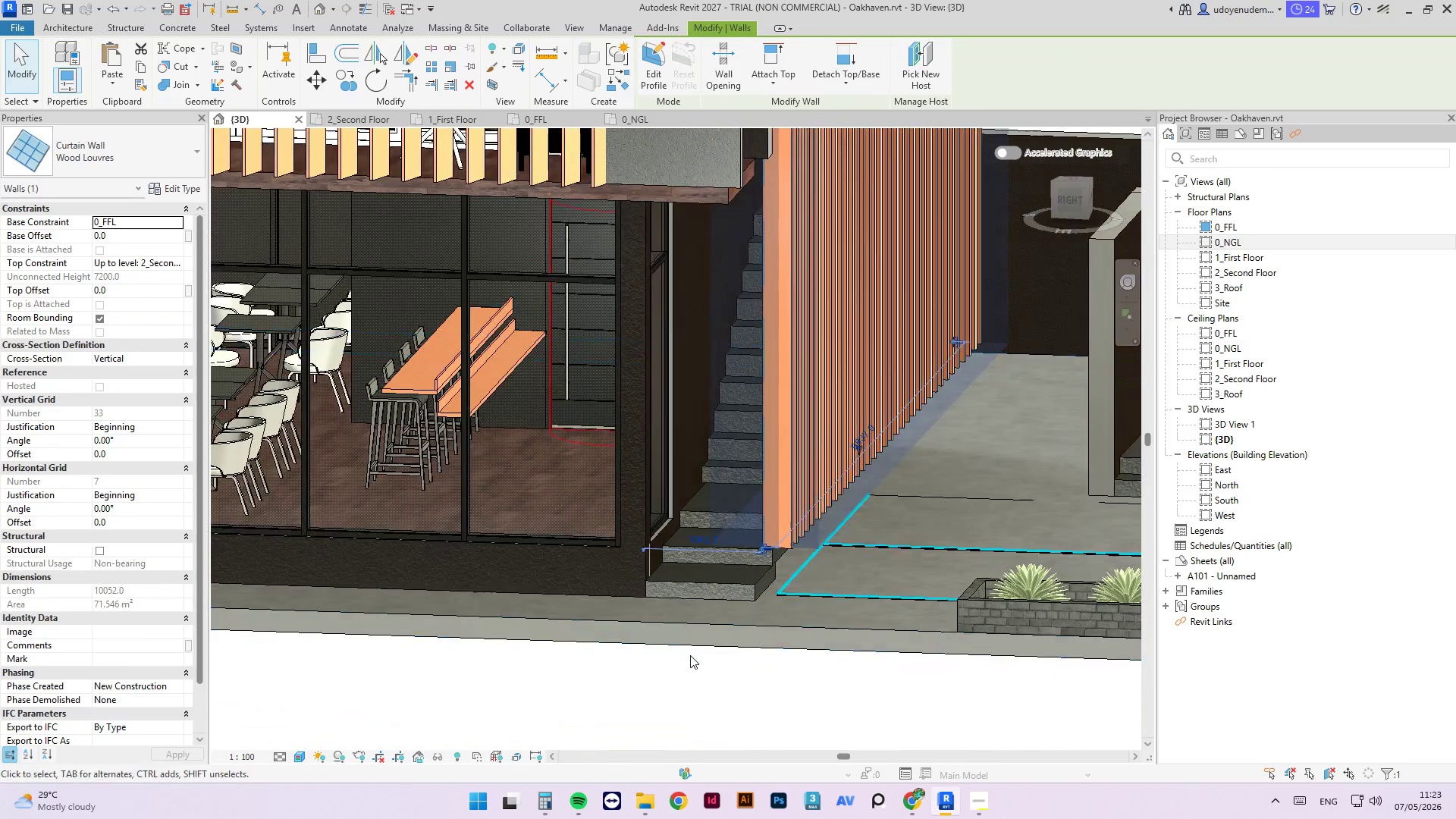 
left_click([690, 662])
 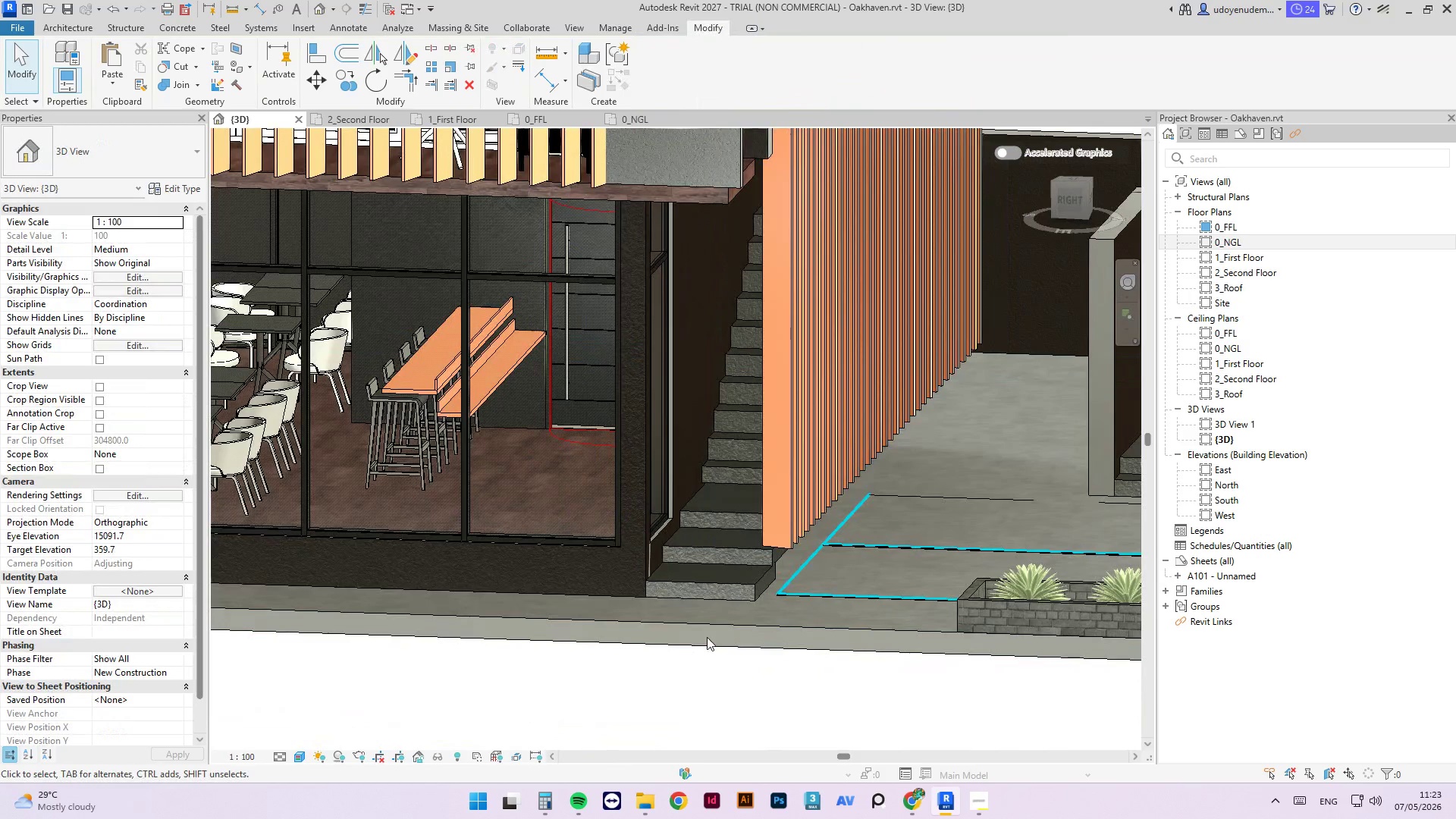 
hold_key(key=ShiftLeft, duration=4.38)
 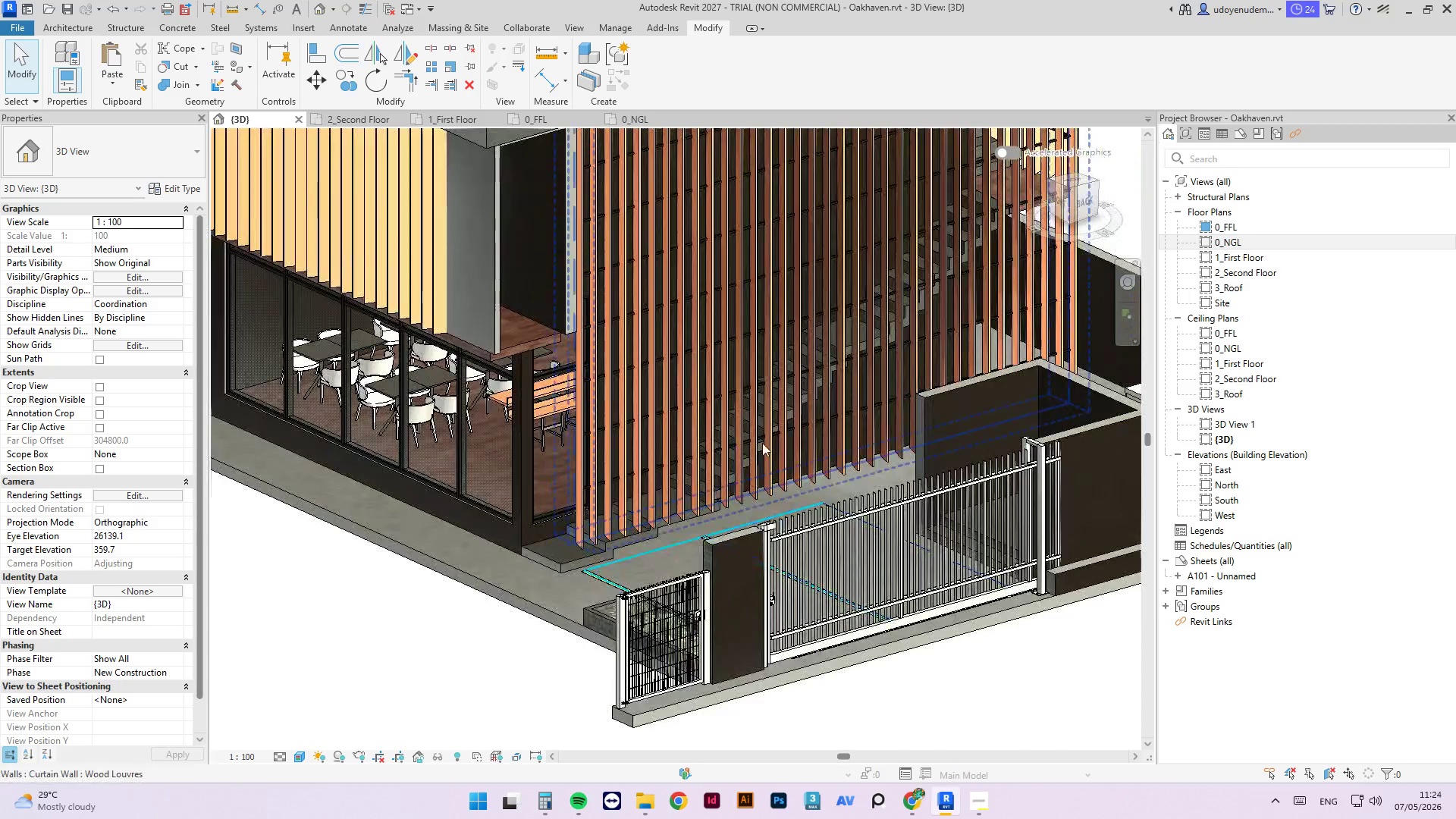 
scroll: coordinate [710, 631], scroll_direction: down, amount: 4.0
 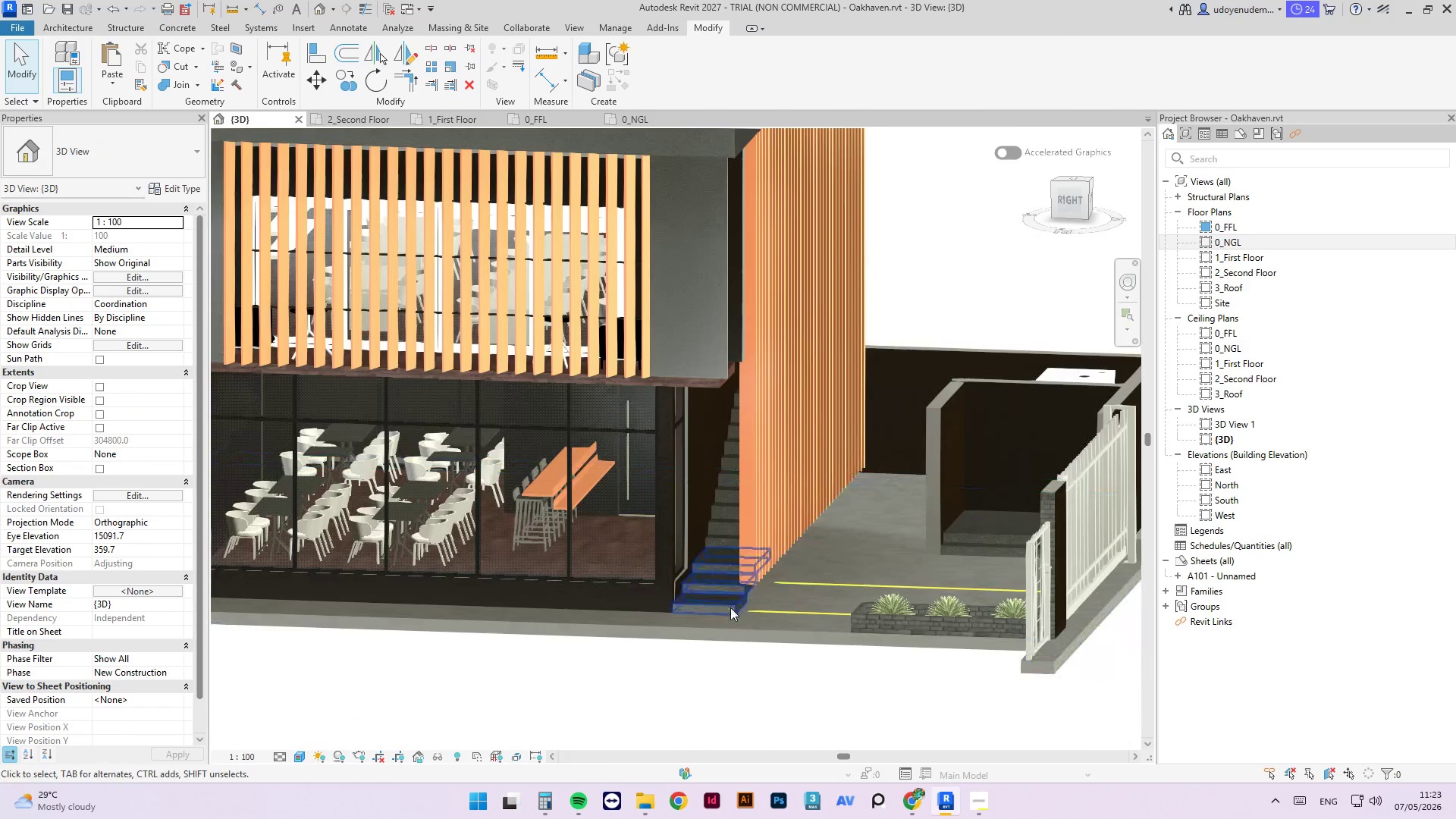 
scroll: coordinate [761, 445], scroll_direction: up, amount: 11.0
 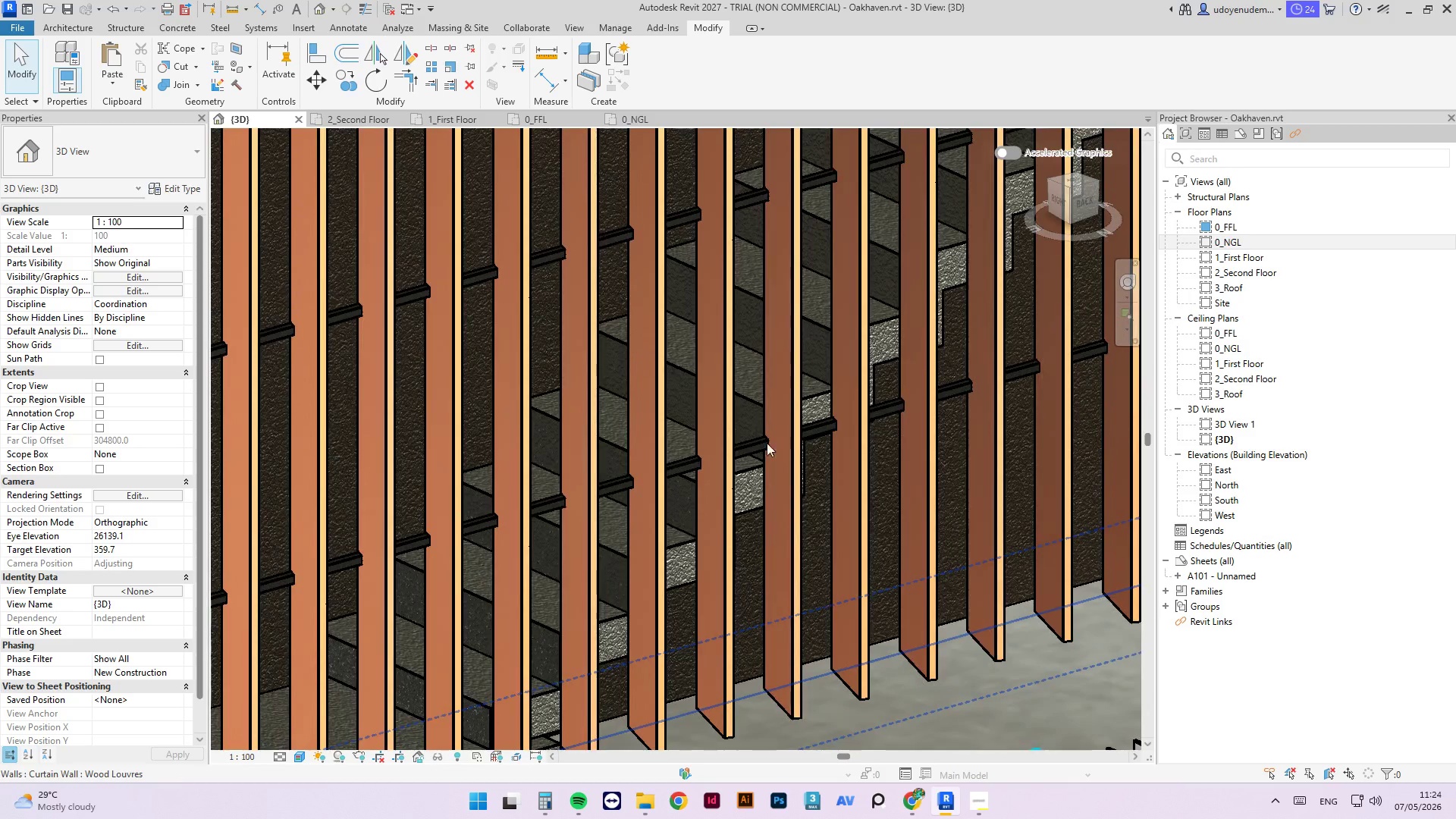 
hold_key(key=ShiftLeft, duration=6.14)
 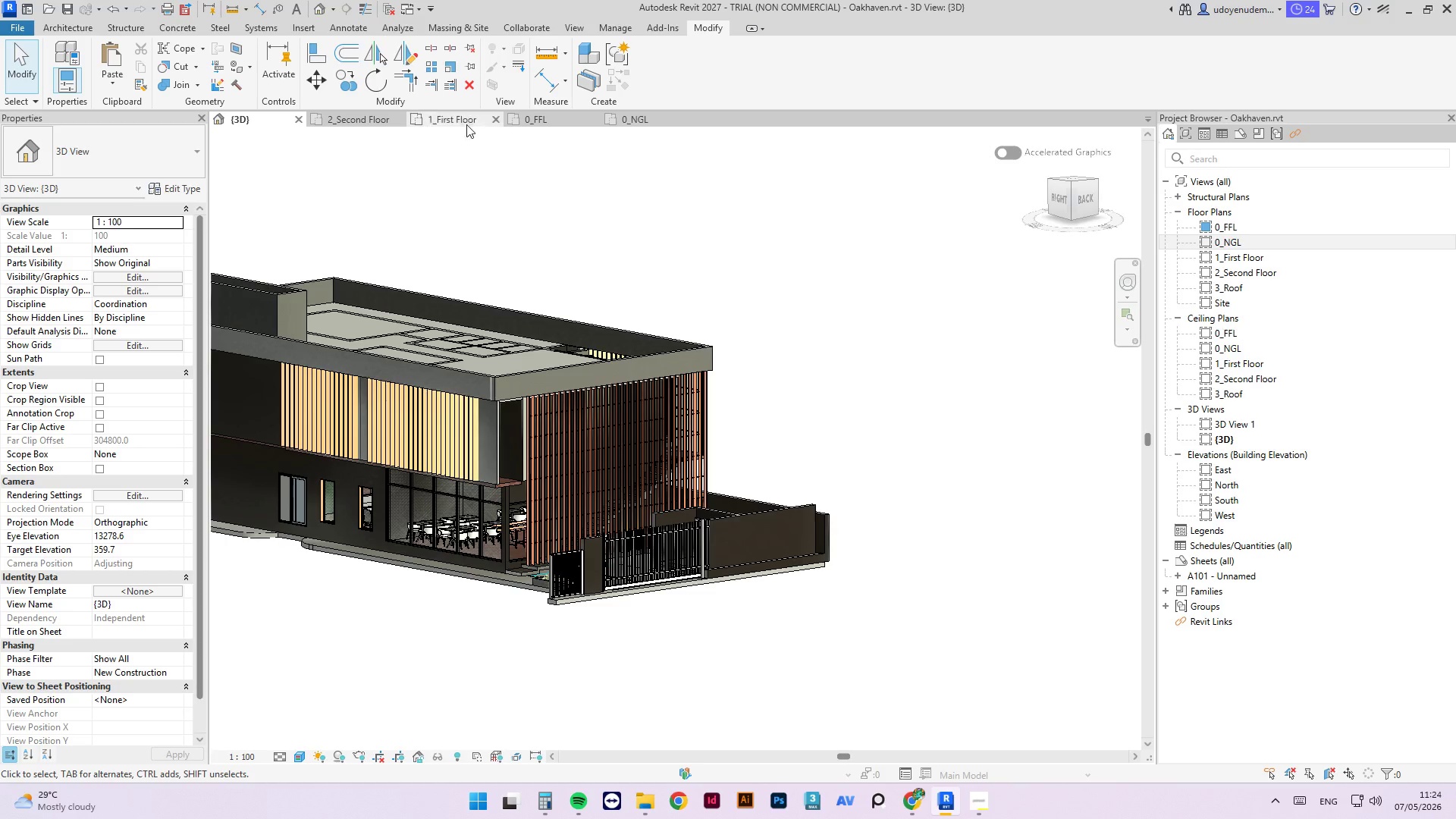 
scroll: coordinate [526, 574], scroll_direction: down, amount: 18.0
 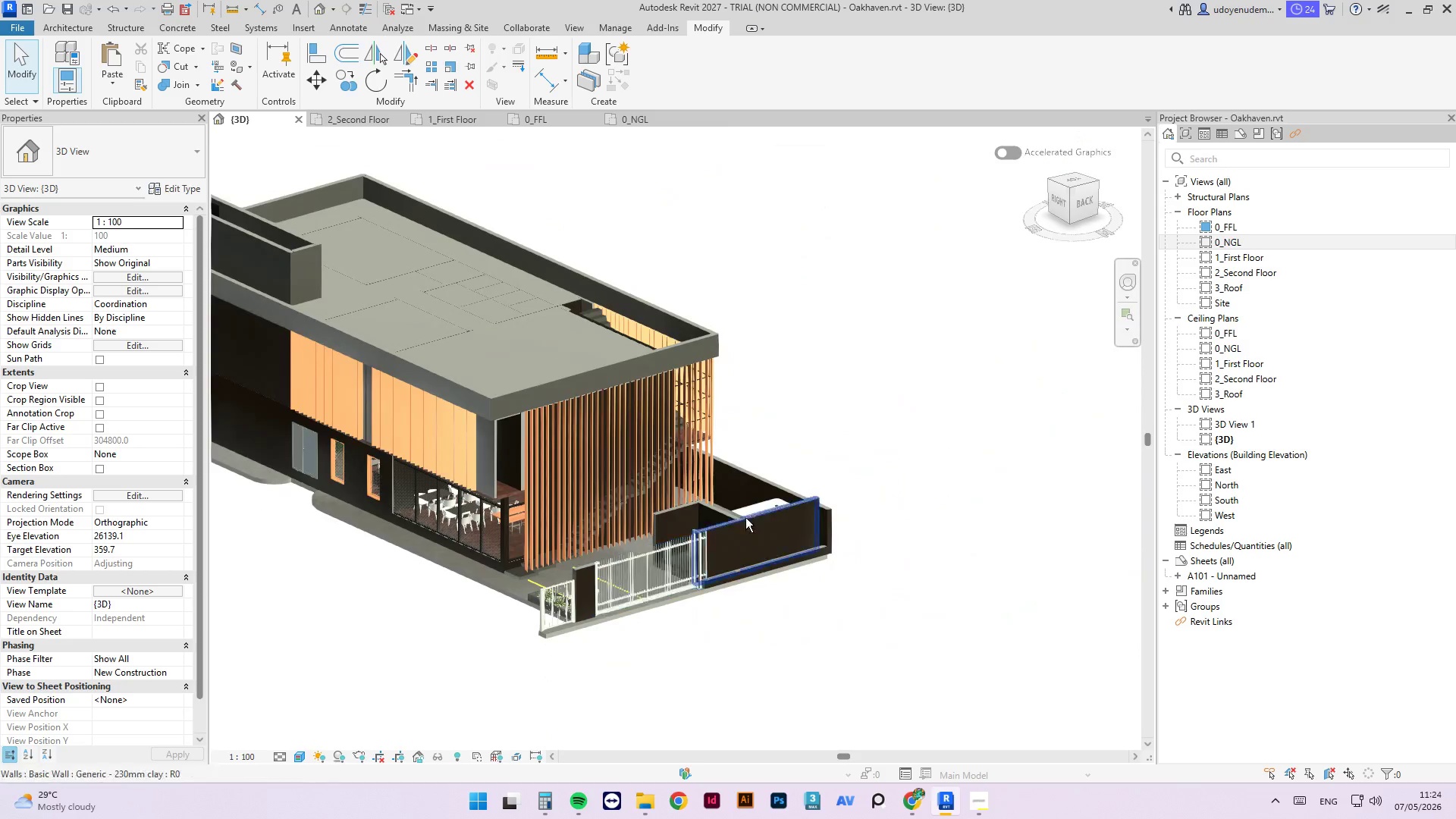 
left_click([458, 124])
 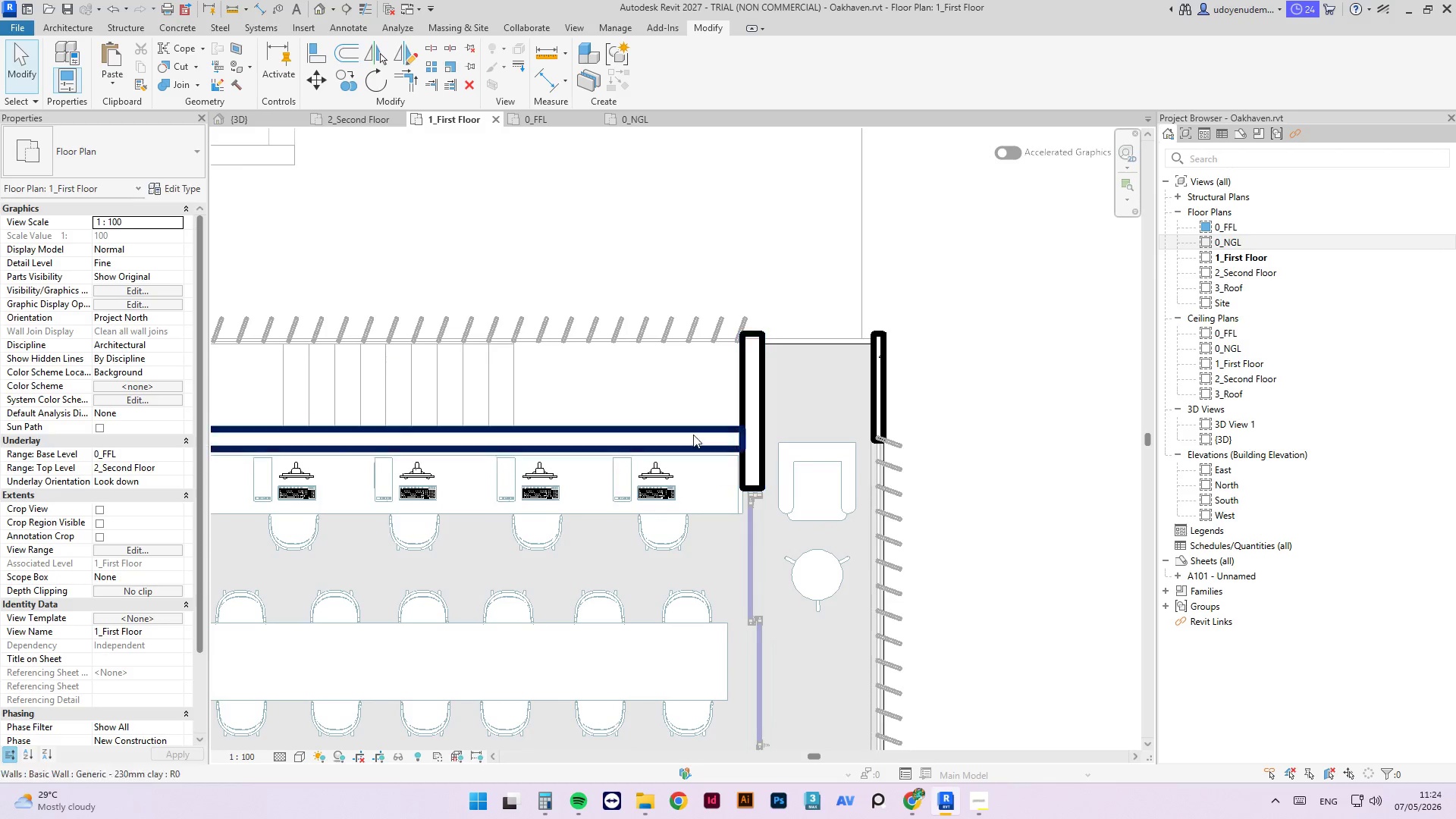 
scroll: coordinate [786, 345], scroll_direction: up, amount: 2.0
 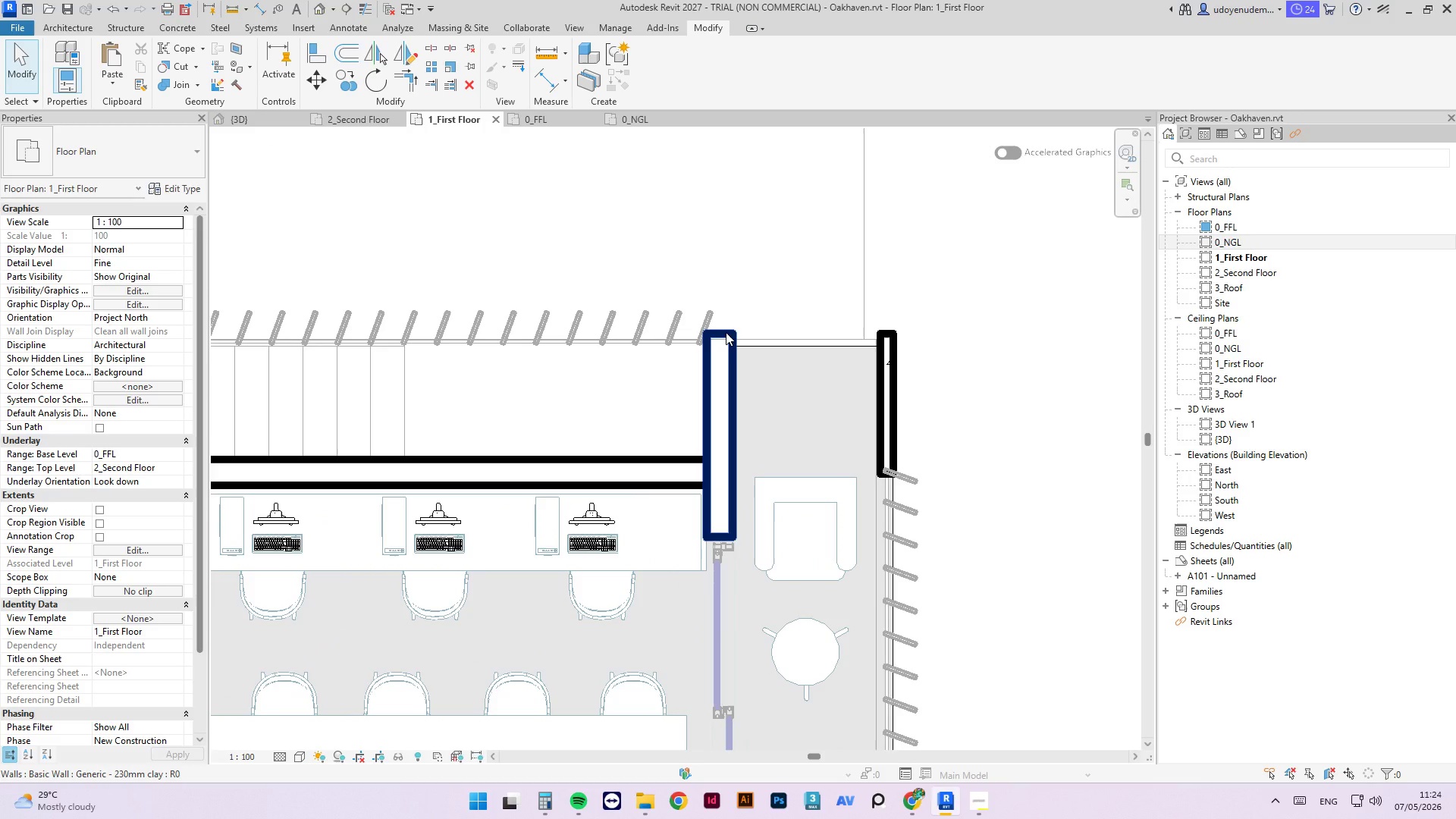 
scroll: coordinate [848, 328], scroll_direction: down, amount: 2.0
 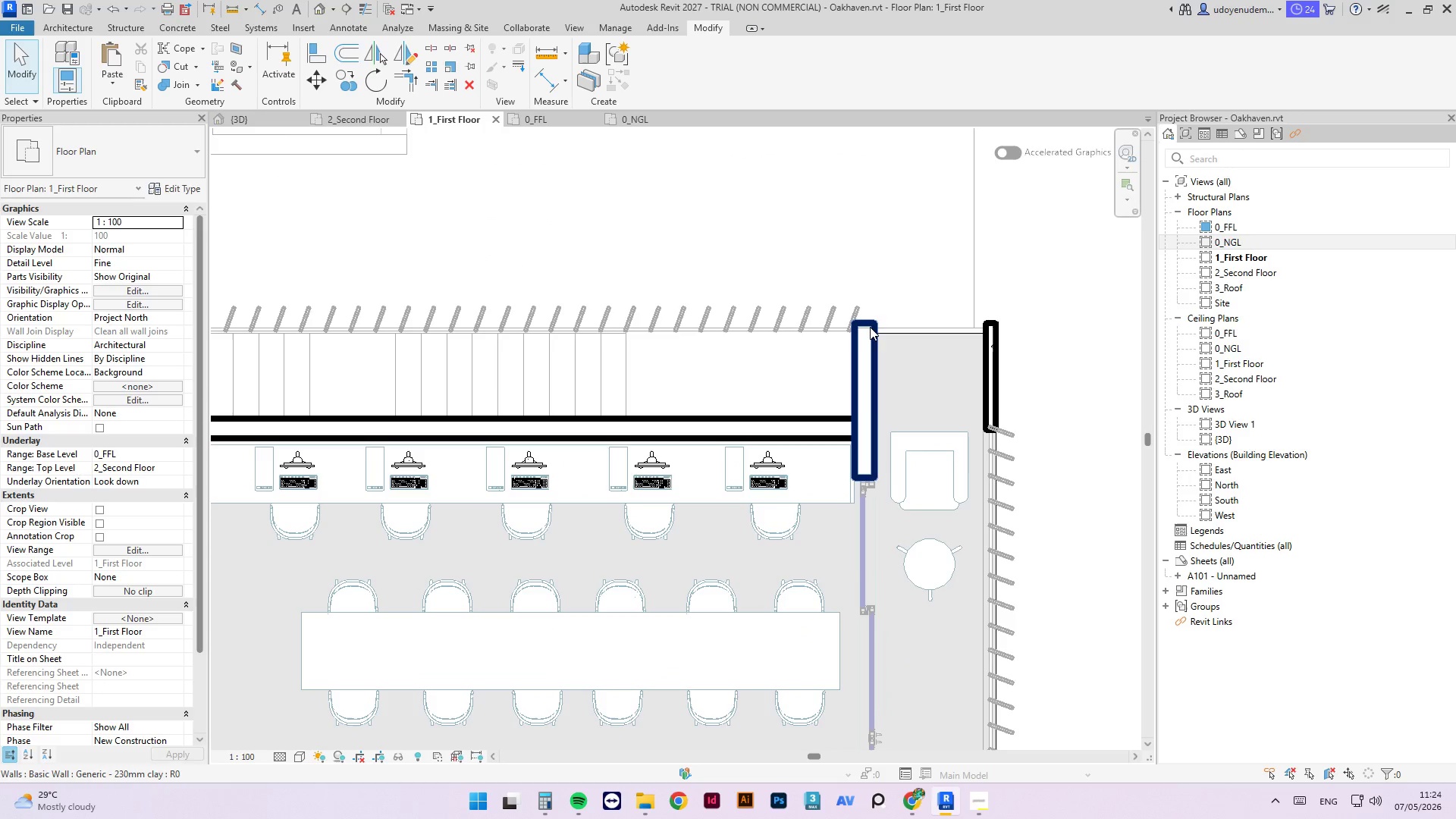 
left_click([870, 327])
 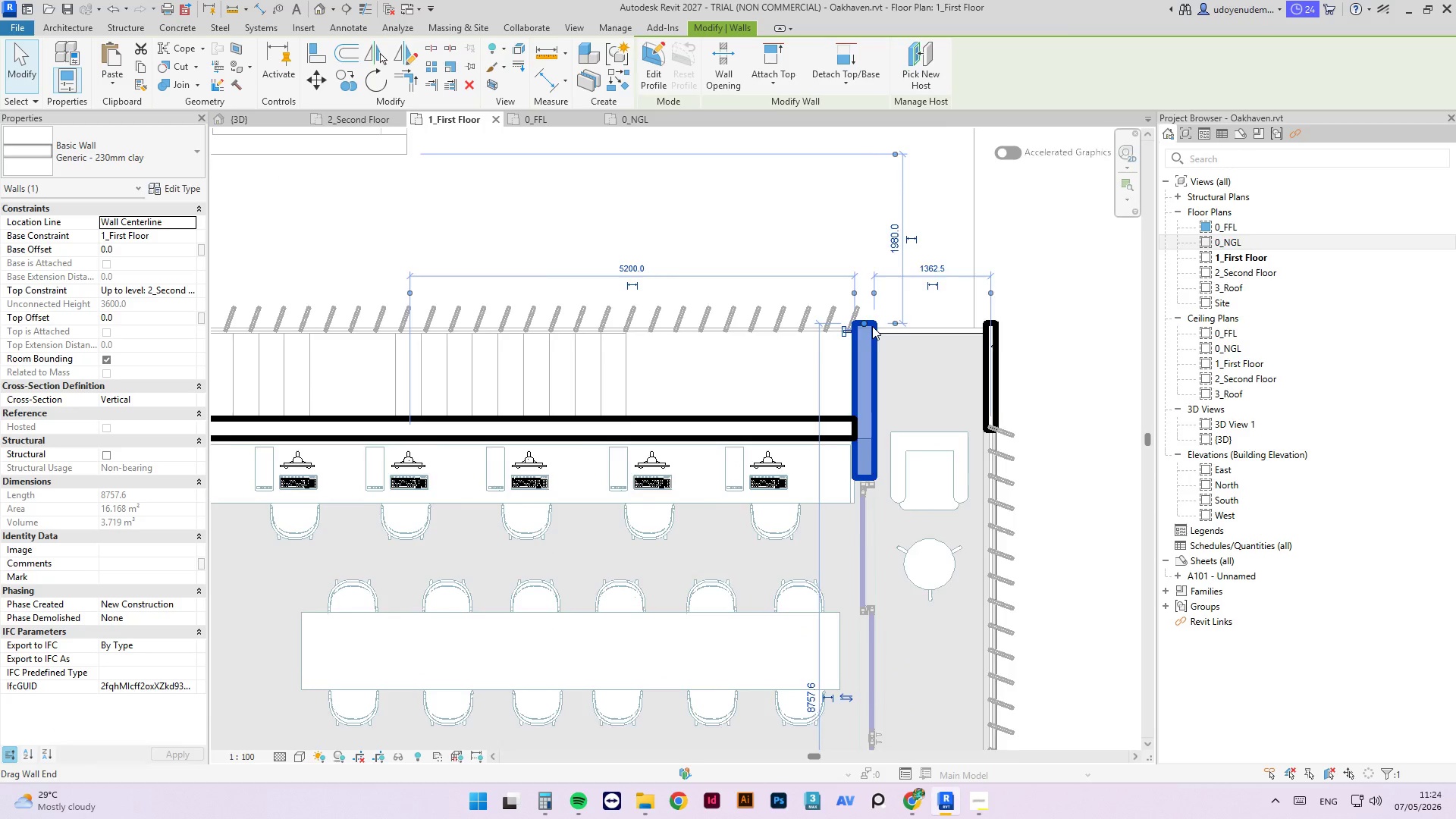 
scroll: coordinate [872, 326], scroll_direction: up, amount: 4.0
 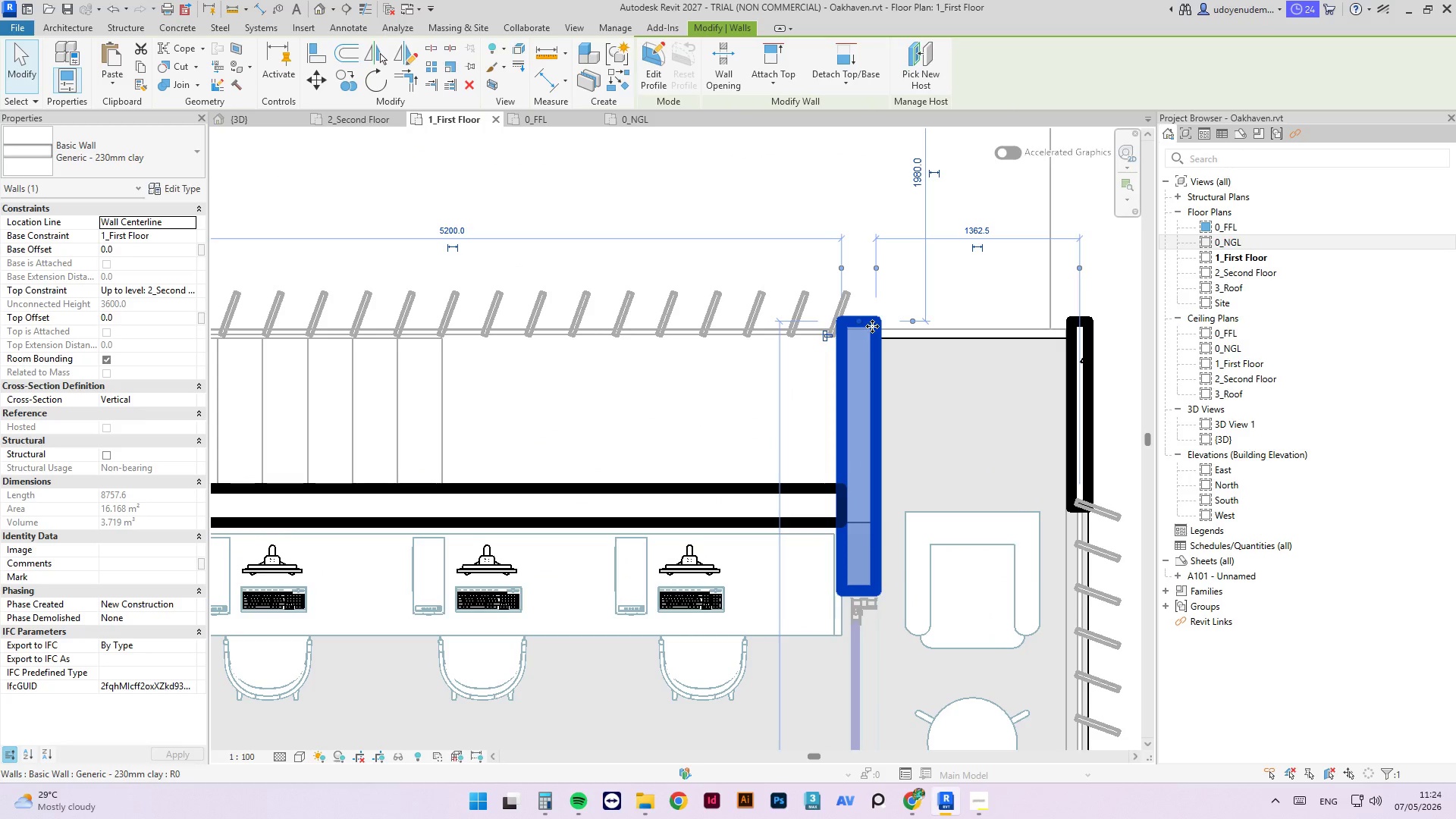 
type(cs)
 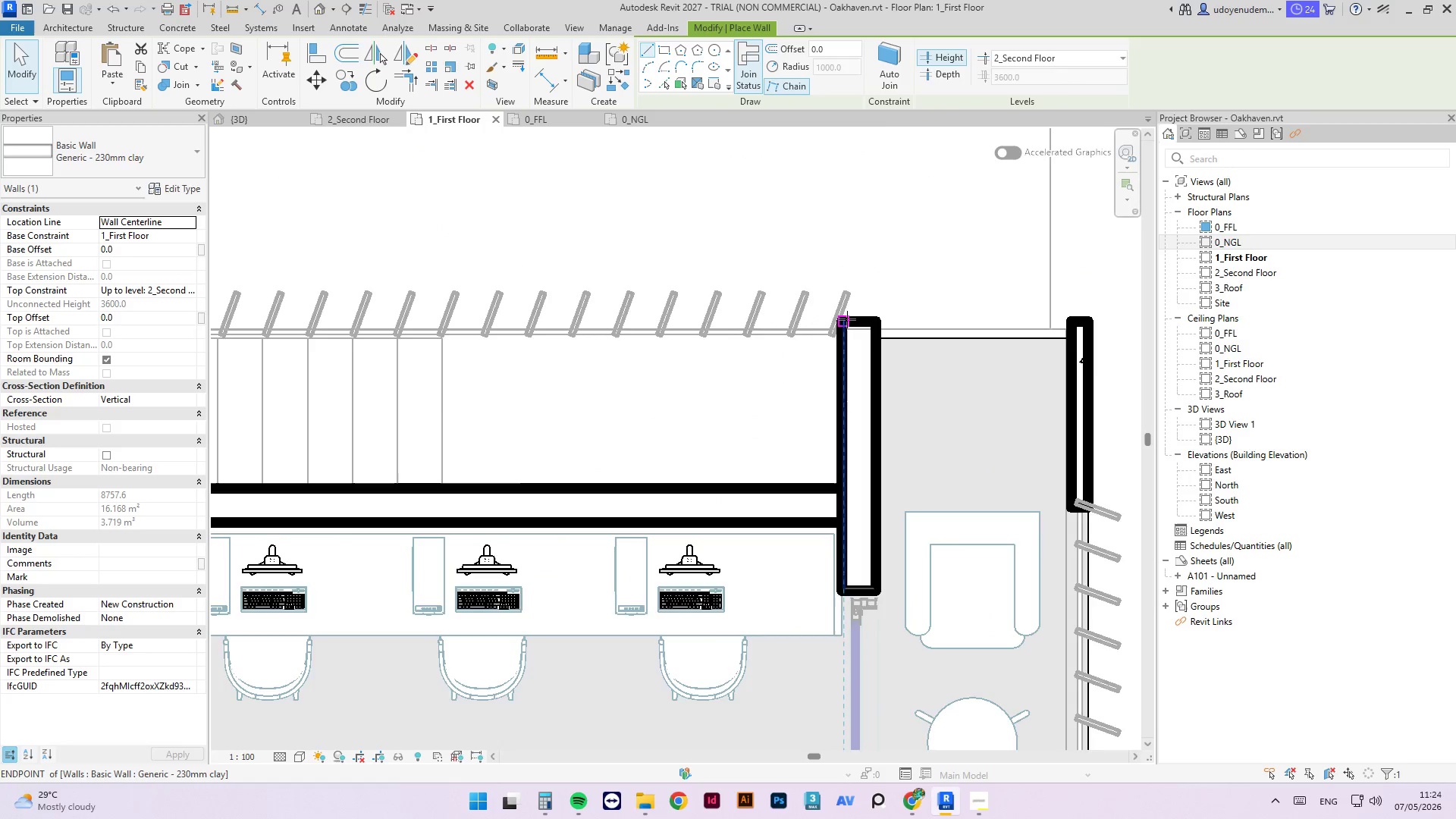 
scroll: coordinate [847, 322], scroll_direction: up, amount: 3.0
 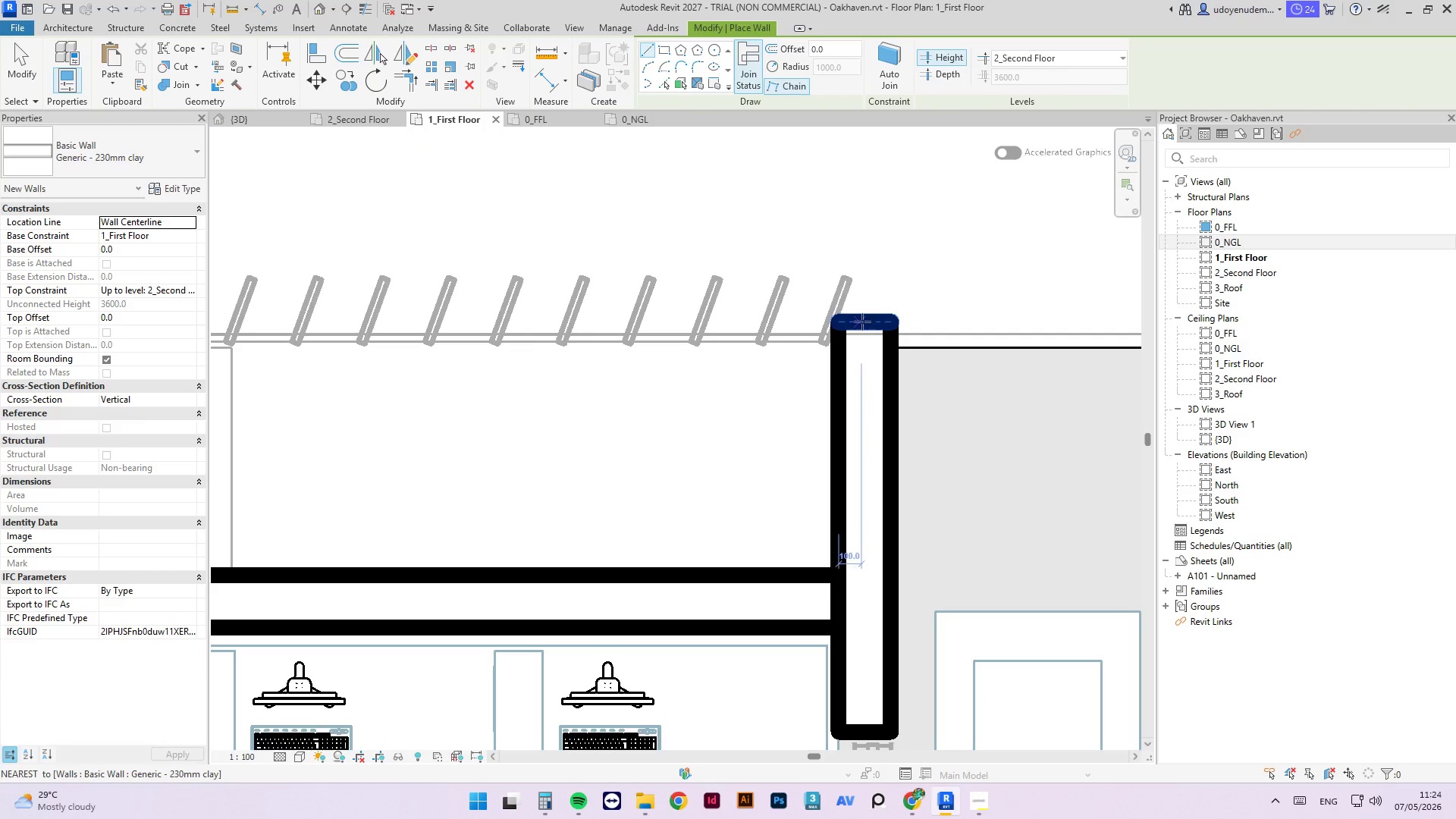 
left_click([867, 321])
 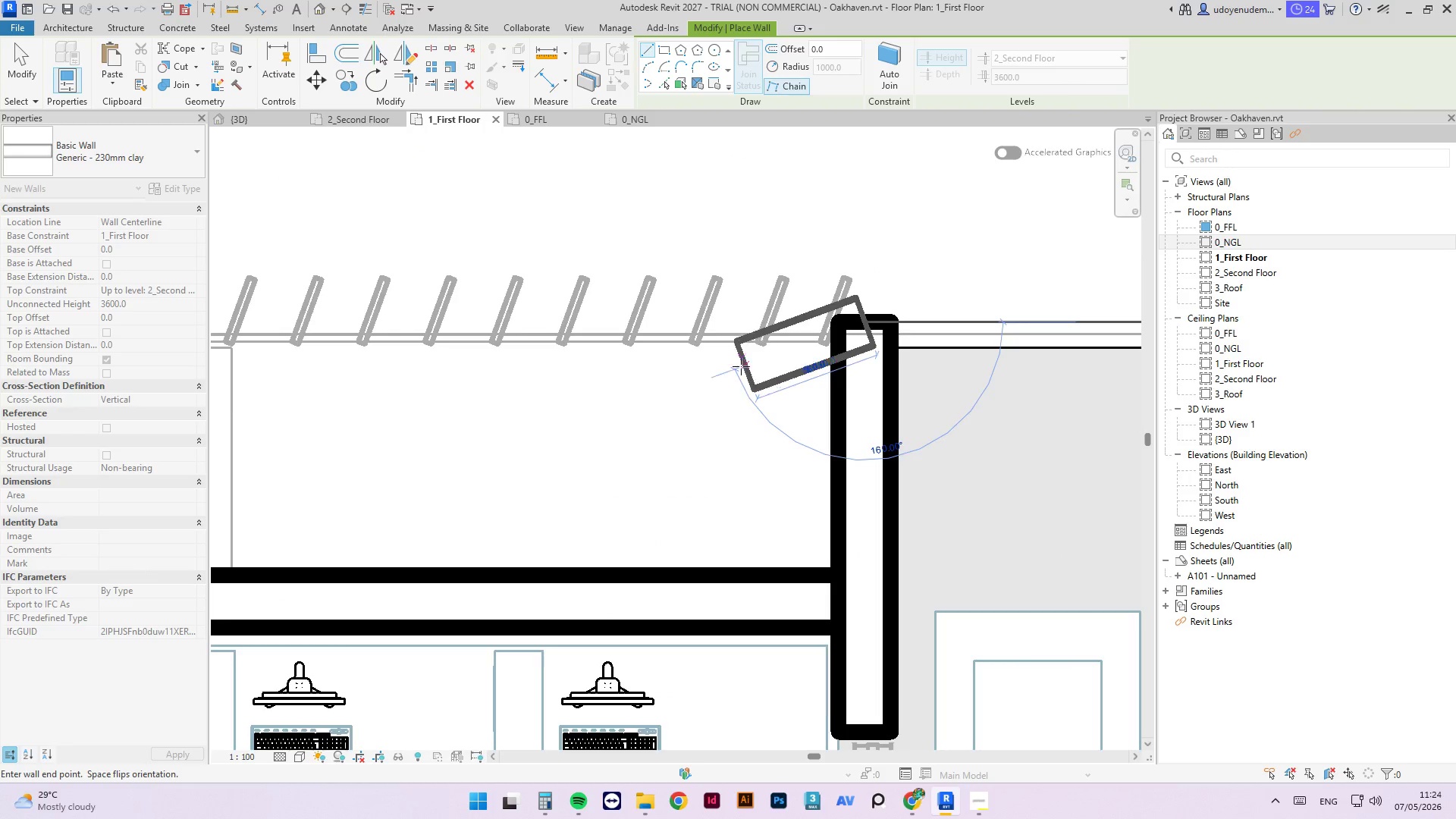 
scroll: coordinate [740, 365], scroll_direction: down, amount: 4.0
 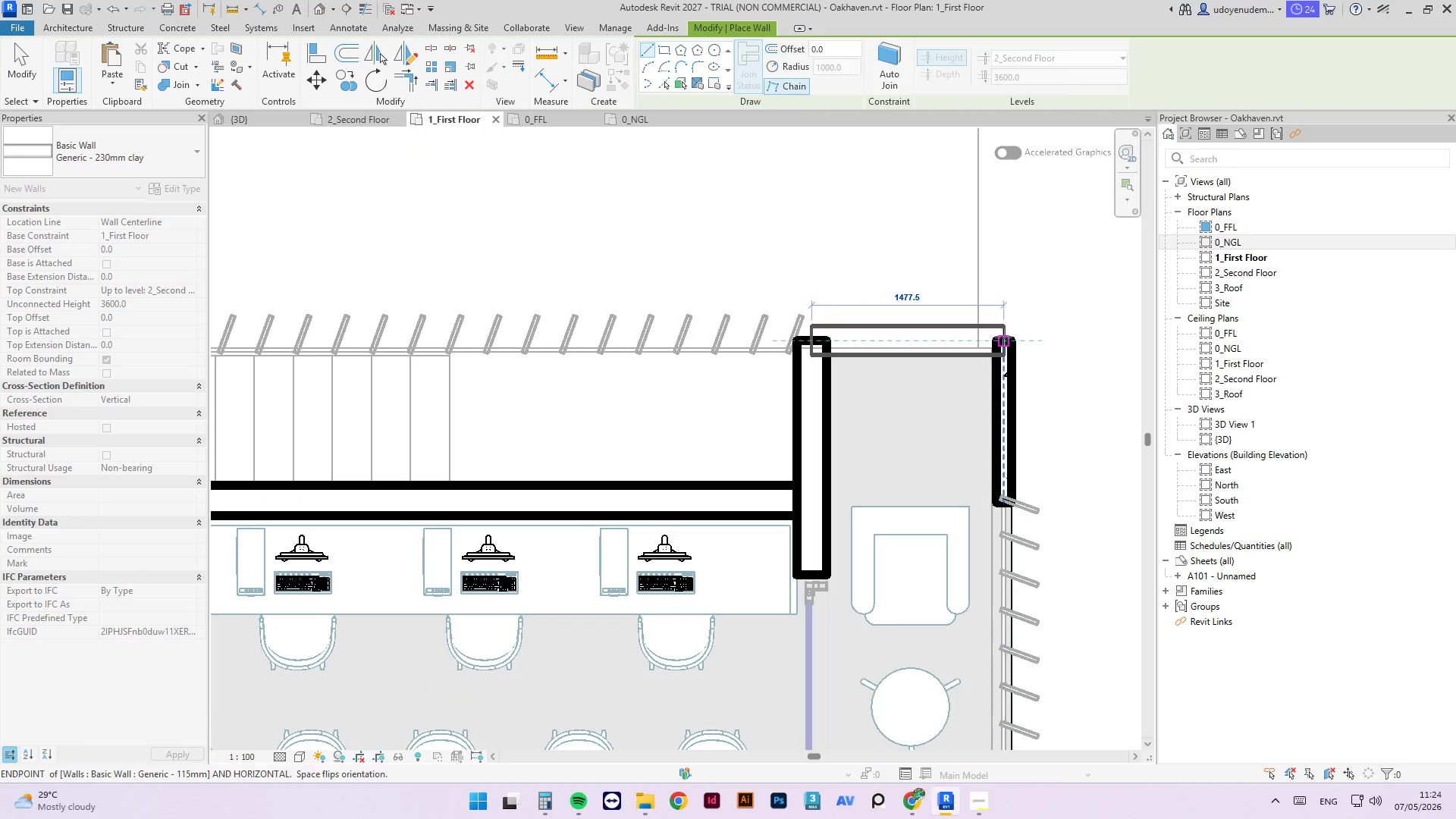 
left_click([1003, 337])
 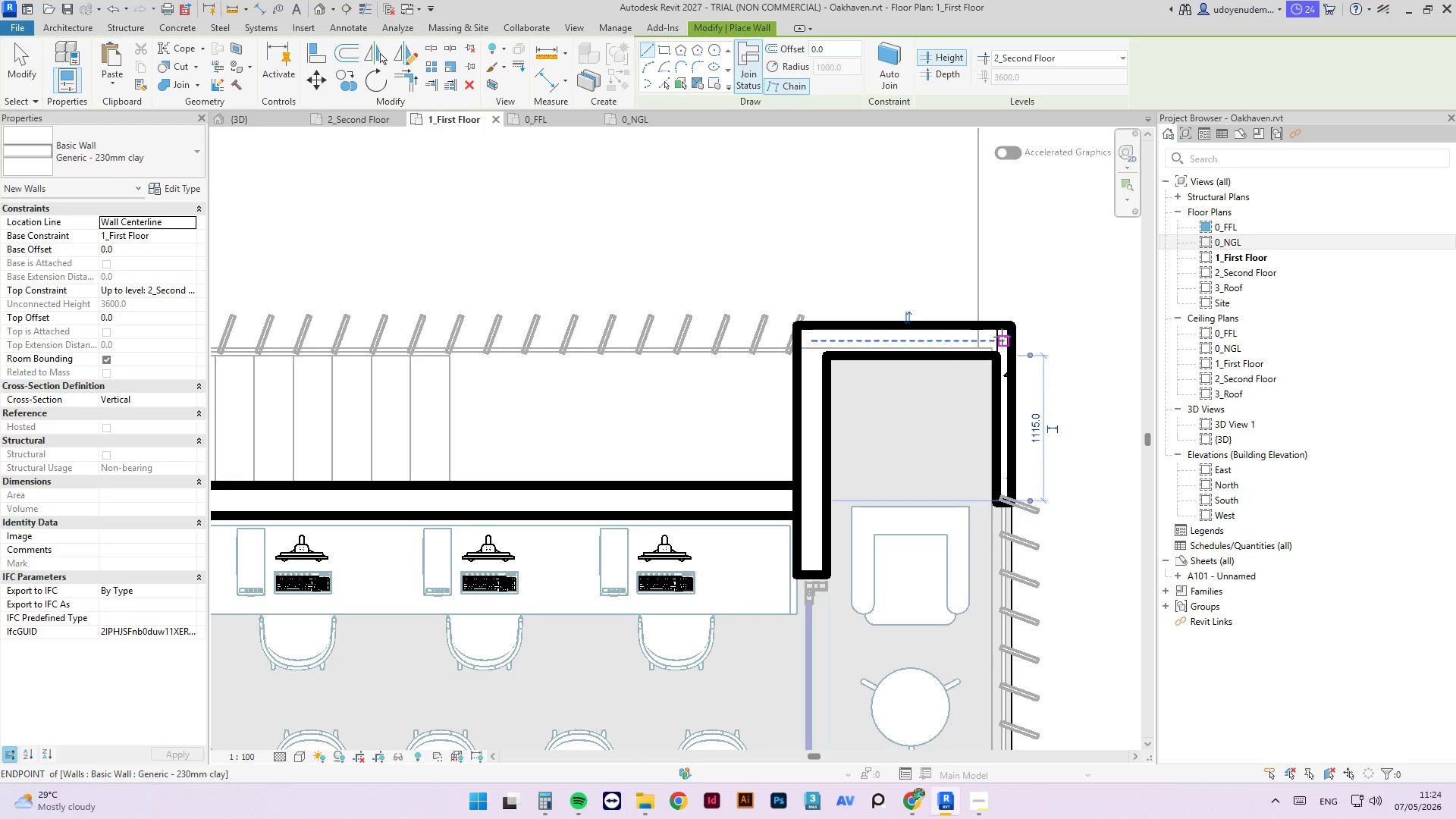 
key(Escape)
 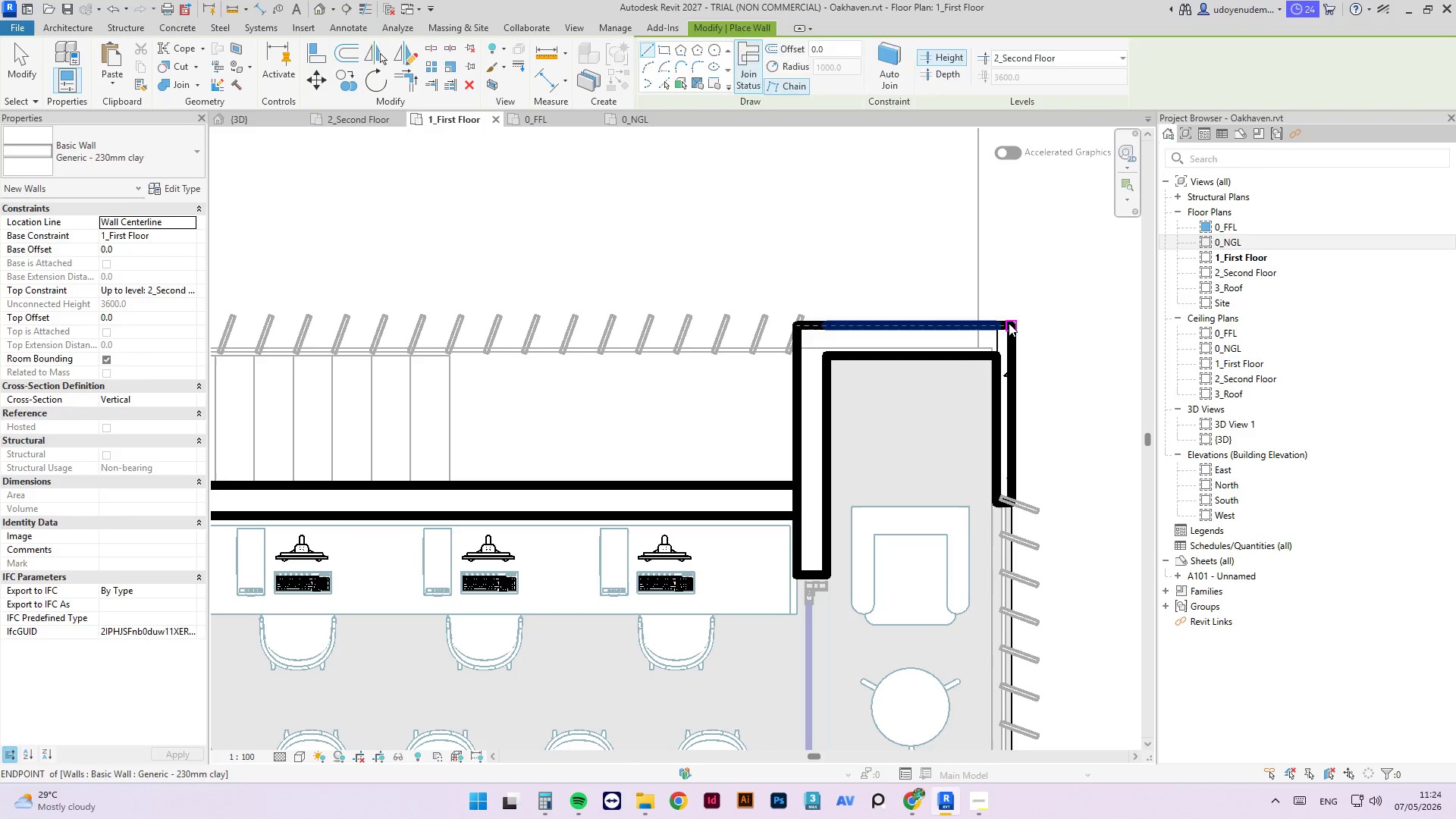 
key(Escape)
 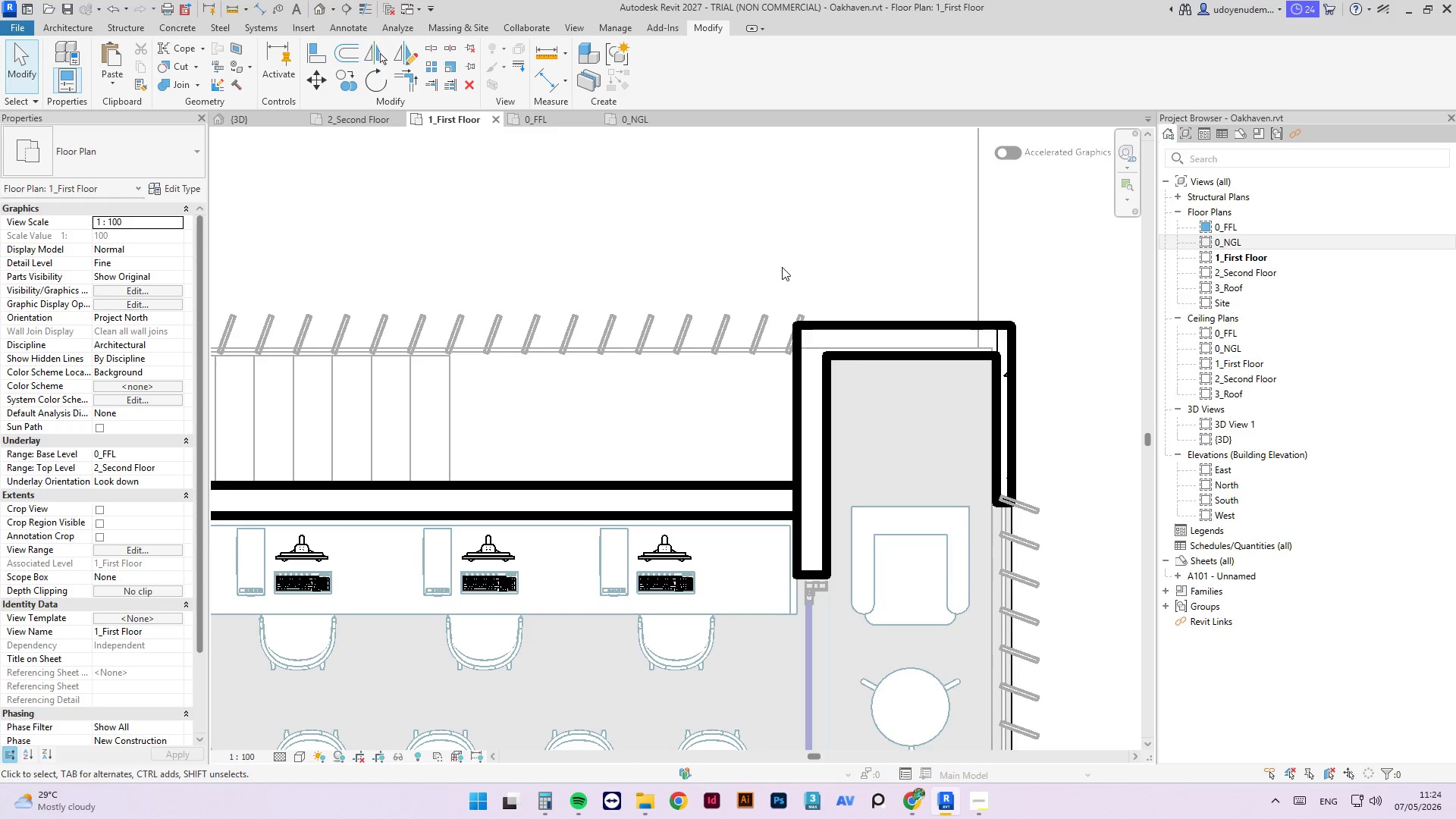 
left_click([272, 121])
 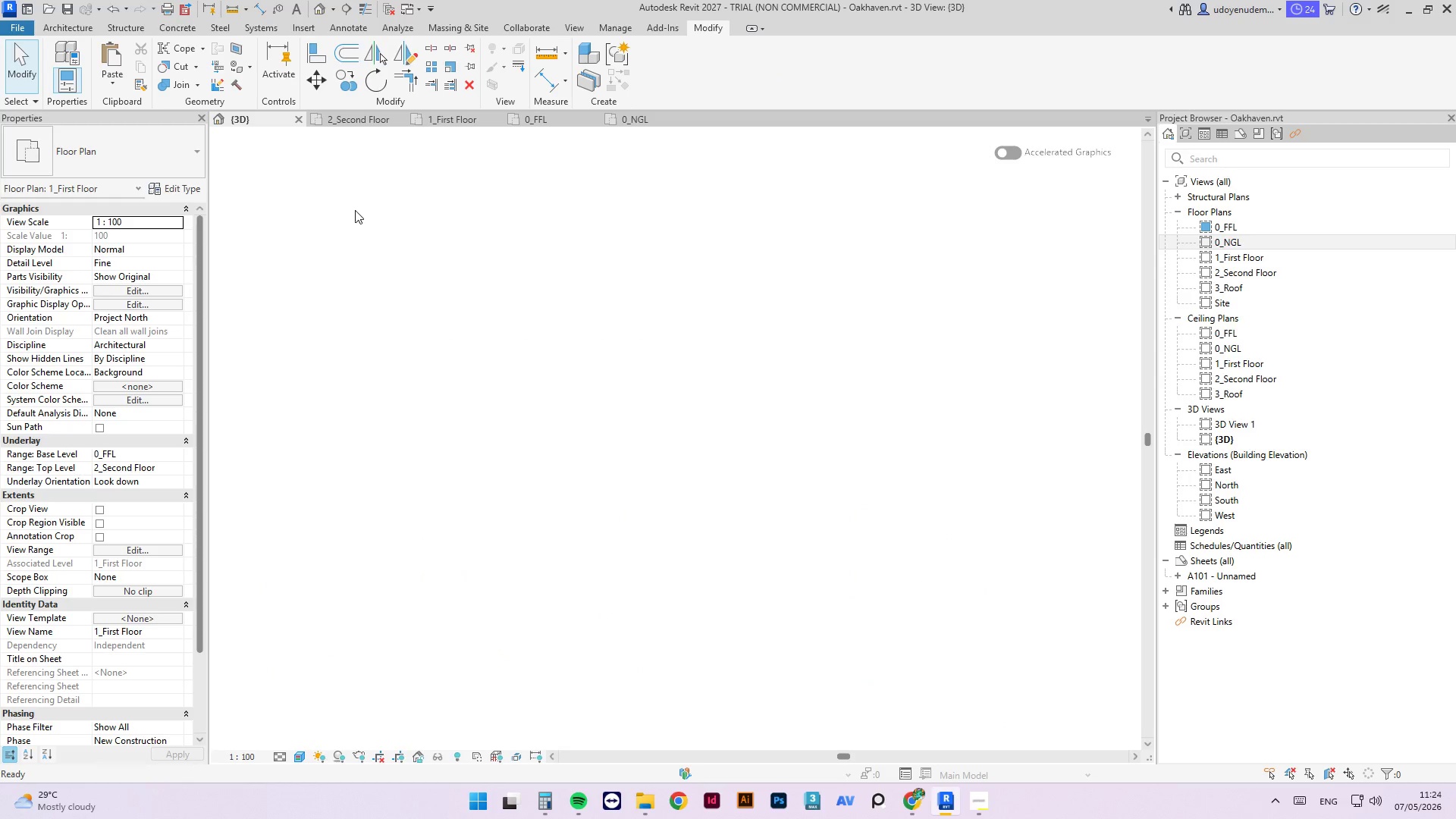 
scroll: coordinate [595, 297], scroll_direction: down, amount: 3.0
 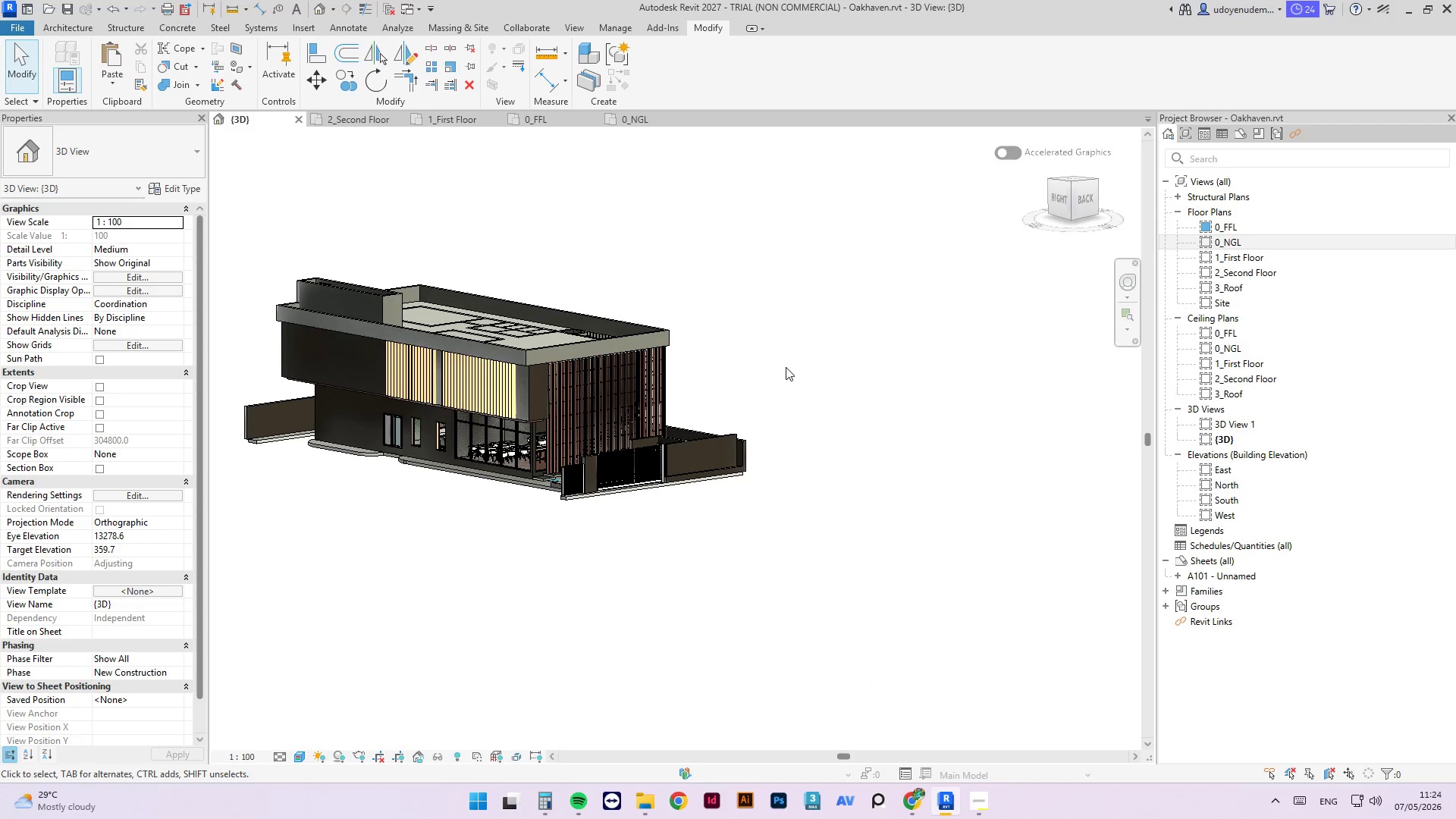 
hold_key(key=ShiftLeft, duration=6.27)
 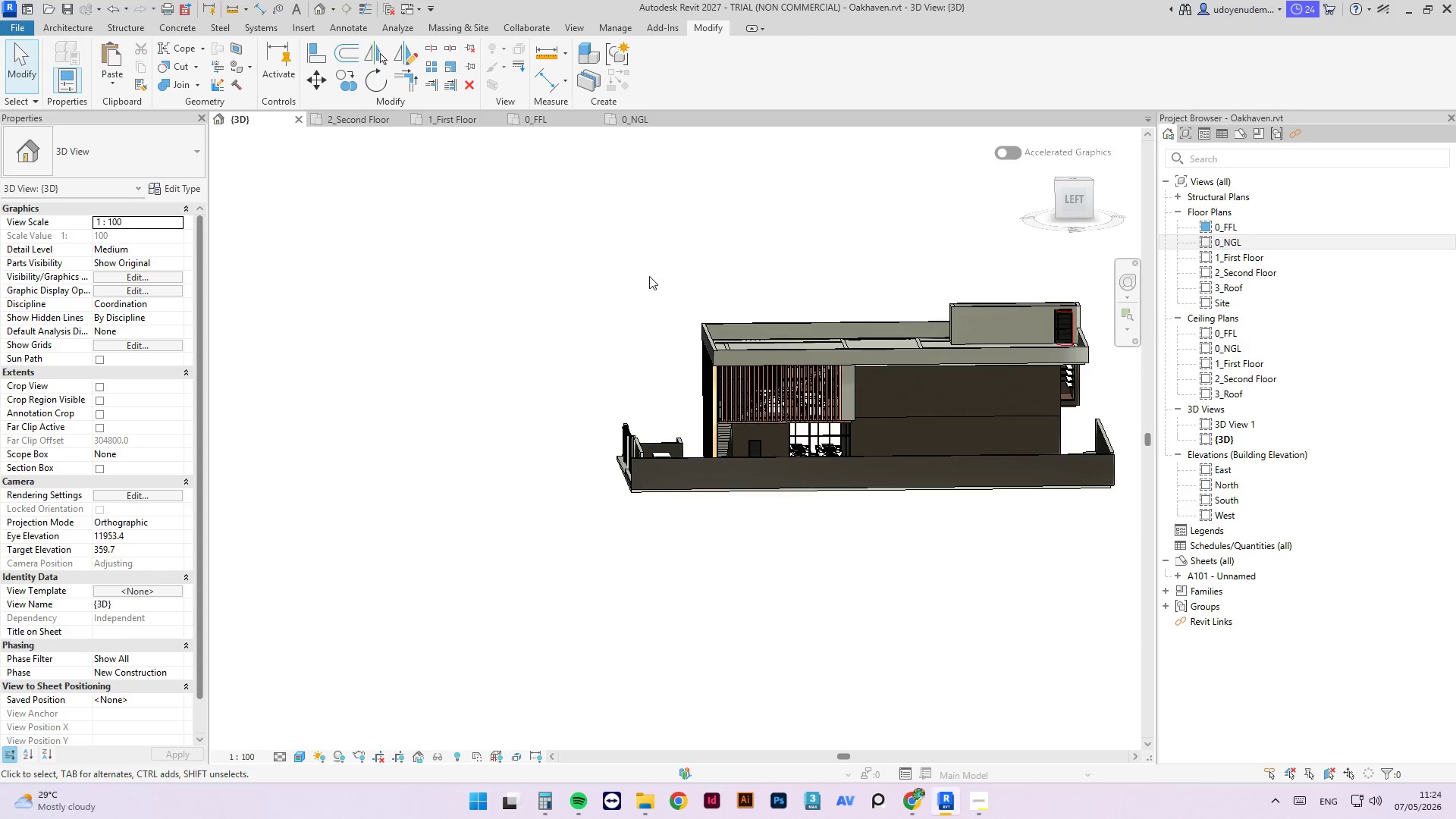 
scroll: coordinate [773, 411], scroll_direction: up, amount: 9.0
 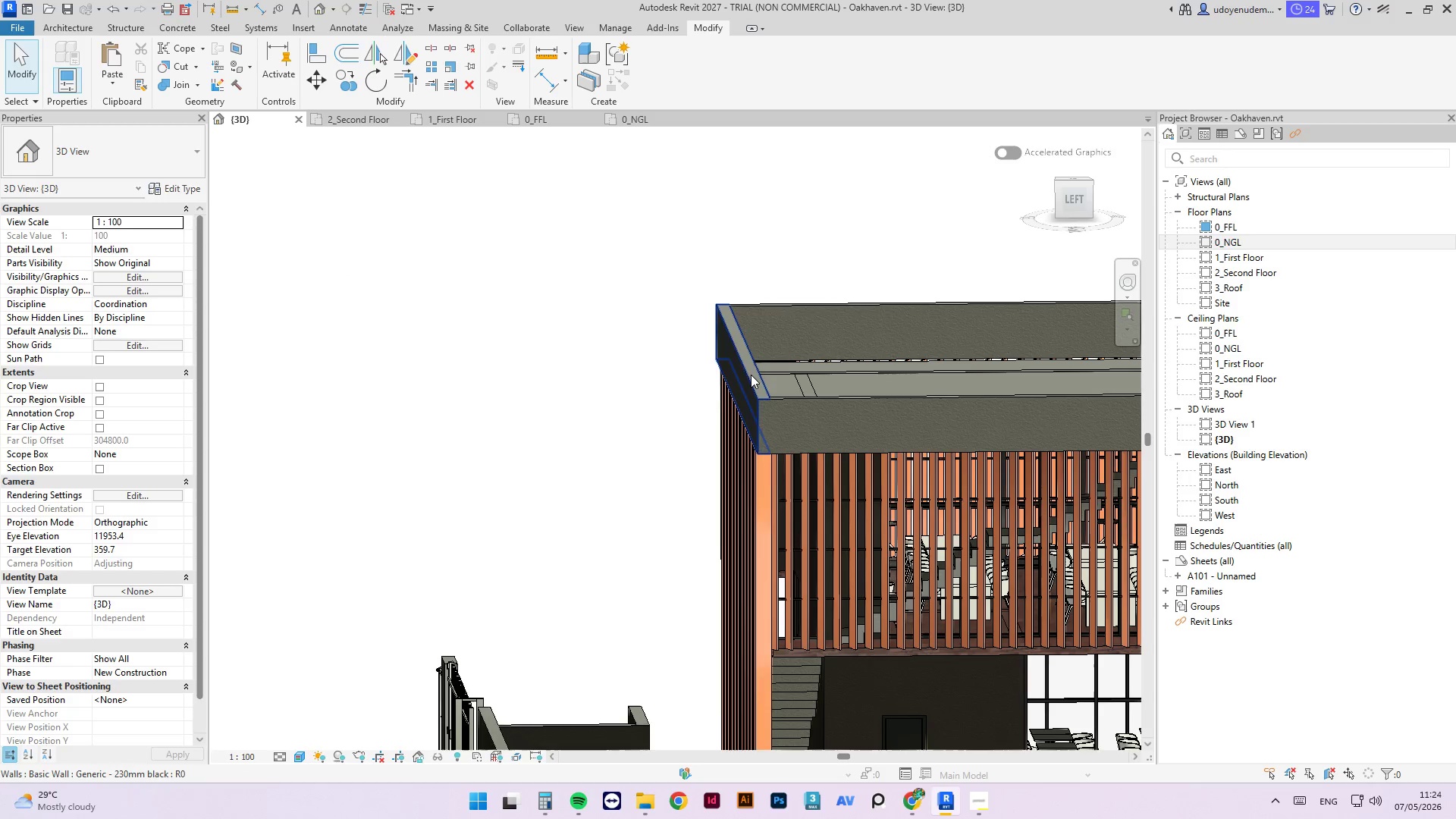 
left_click([751, 374])
 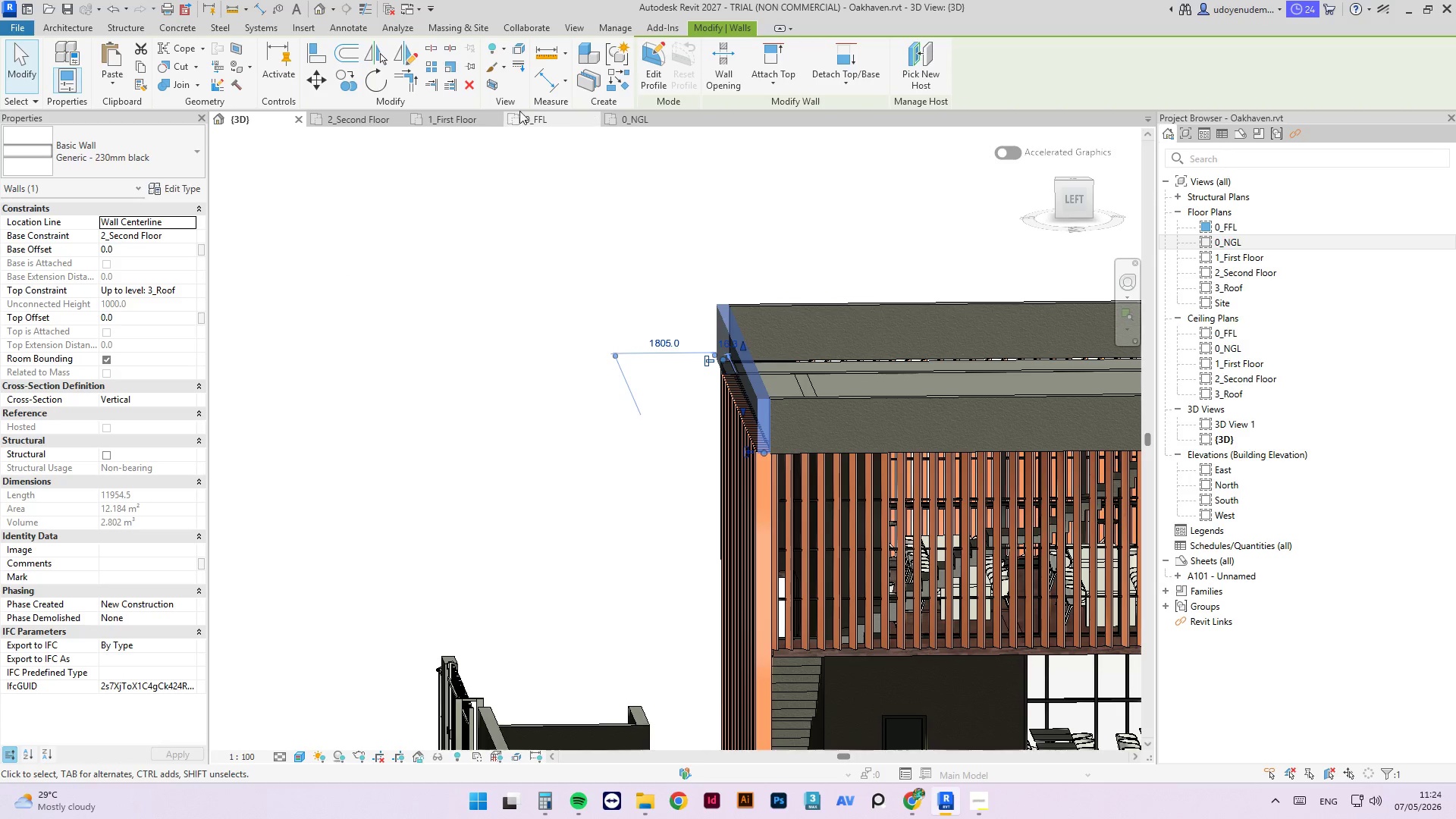 
left_click([372, 119])
 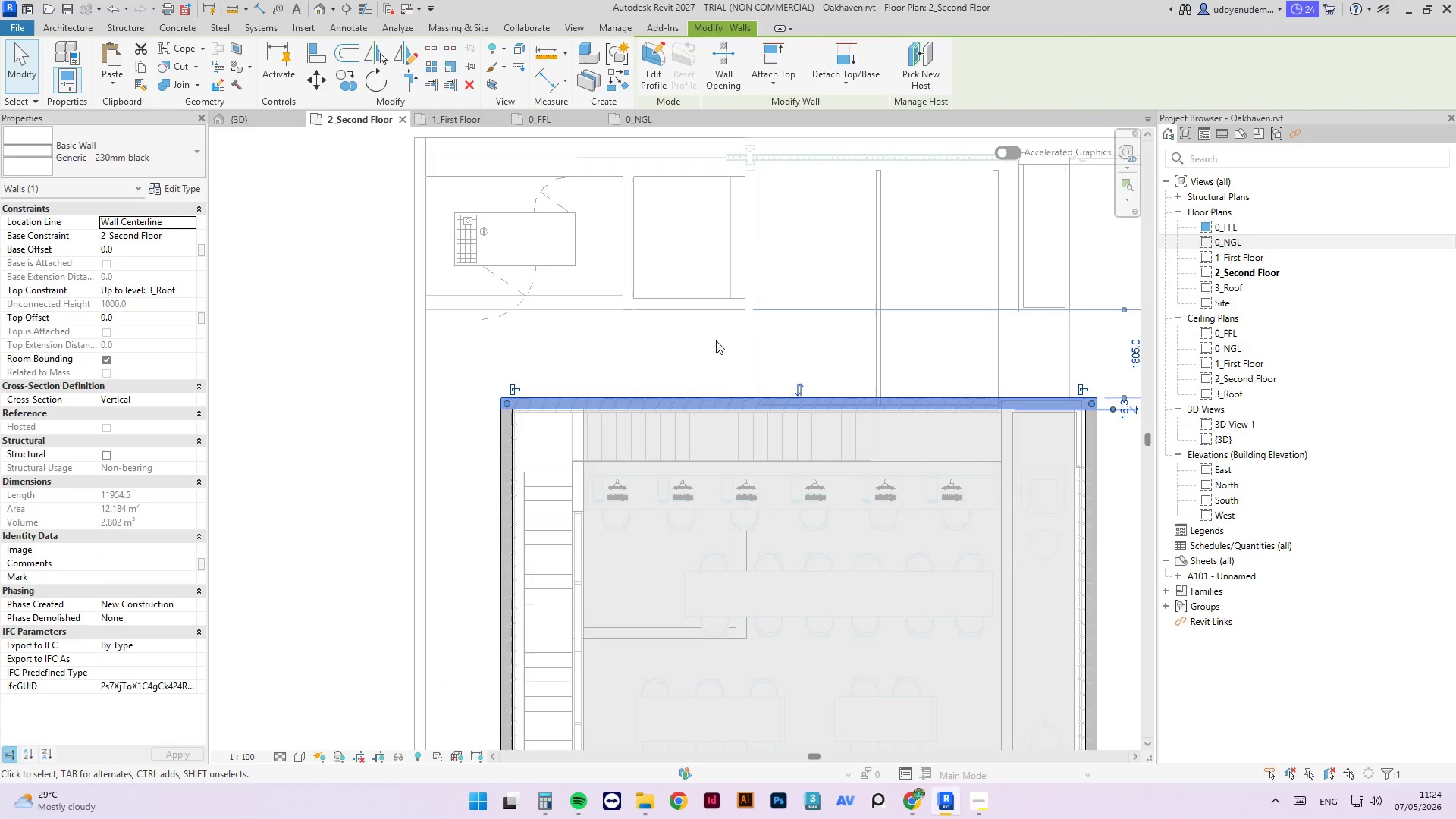 
scroll: coordinate [914, 412], scroll_direction: up, amount: 8.0
 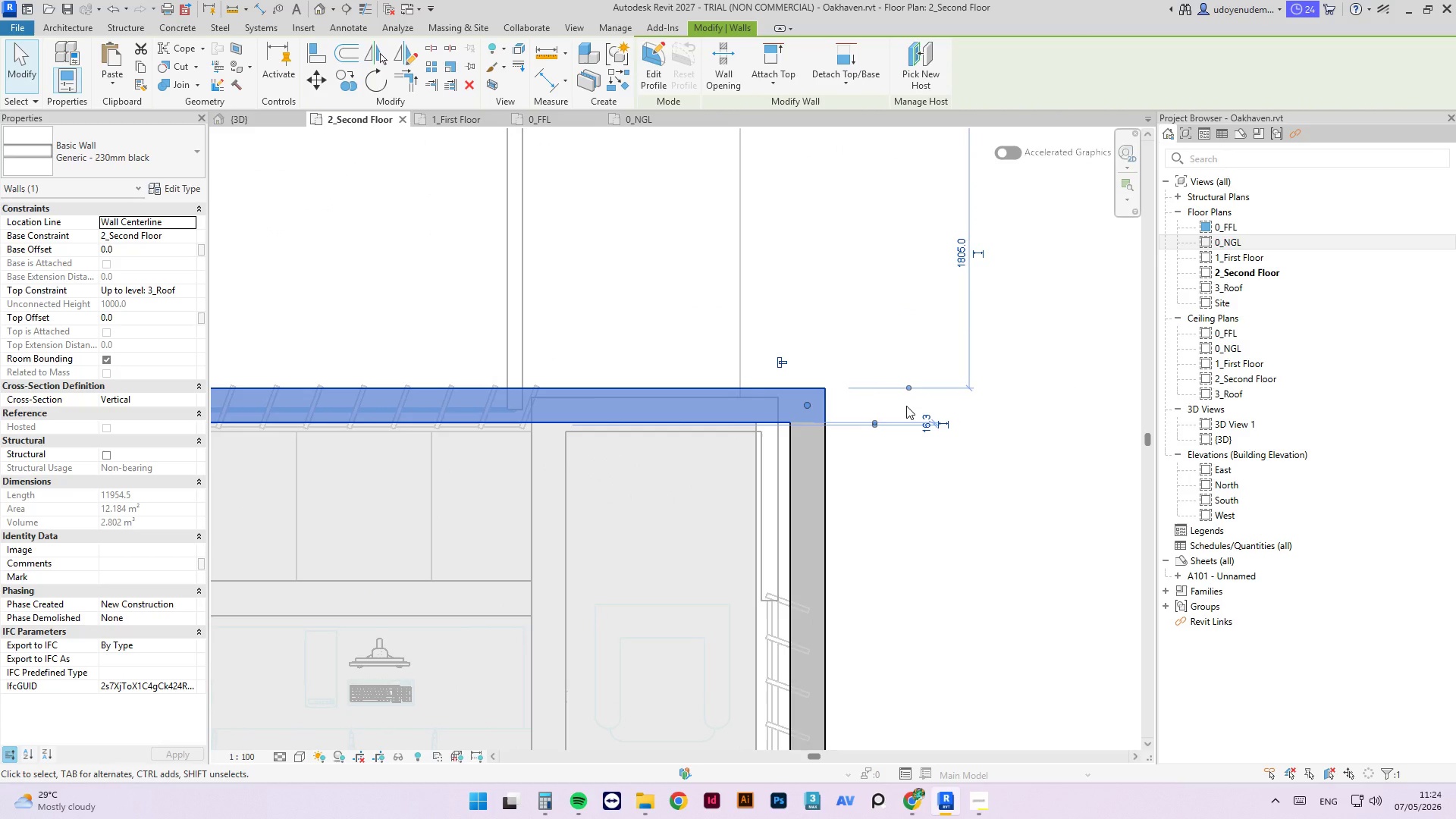 
scroll: coordinate [928, 409], scroll_direction: down, amount: 8.0
 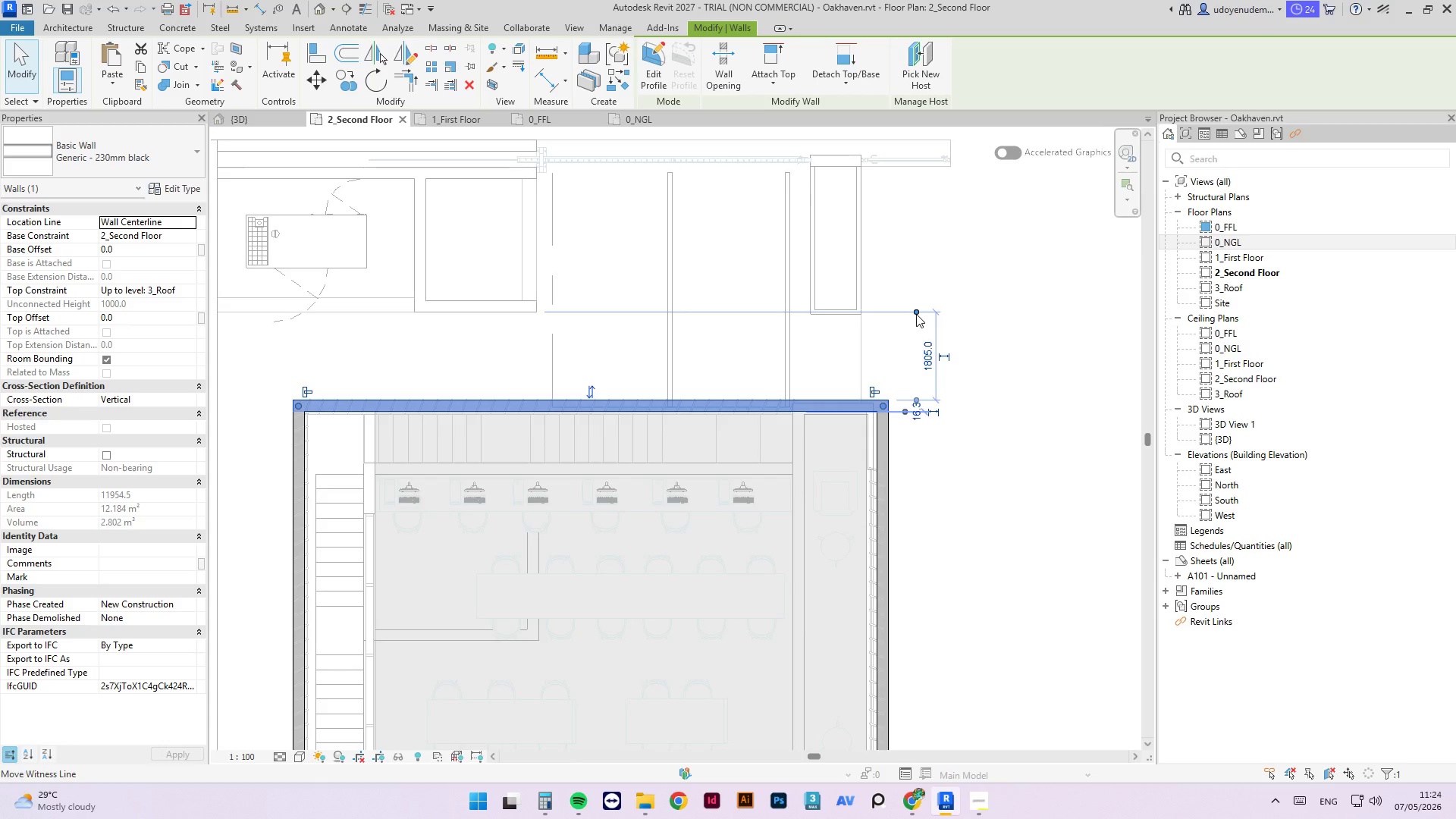 
left_click_drag(start_coordinate=[916, 314], to_coordinate=[854, 138])
 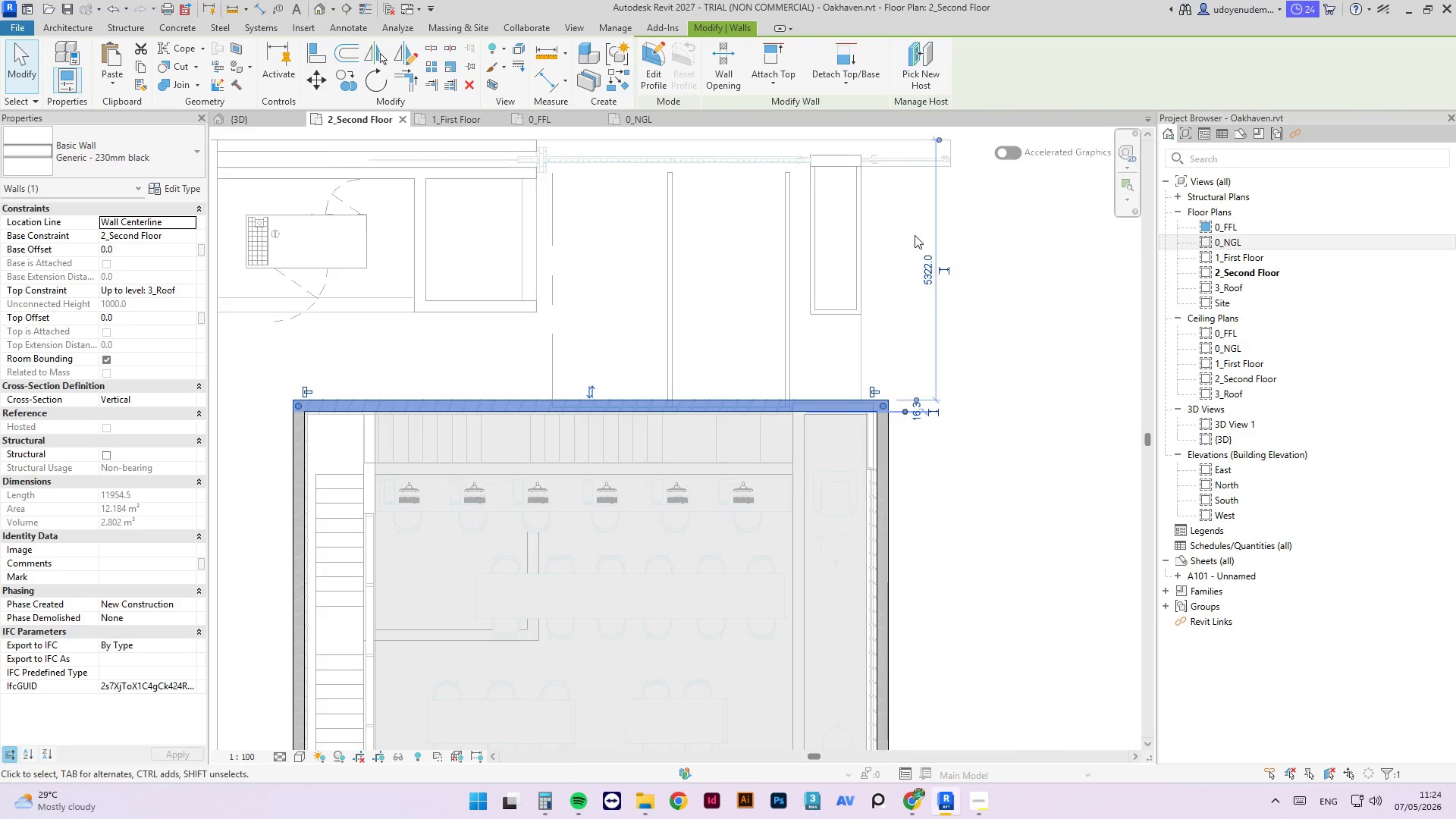 
scroll: coordinate [914, 245], scroll_direction: up, amount: 4.0
 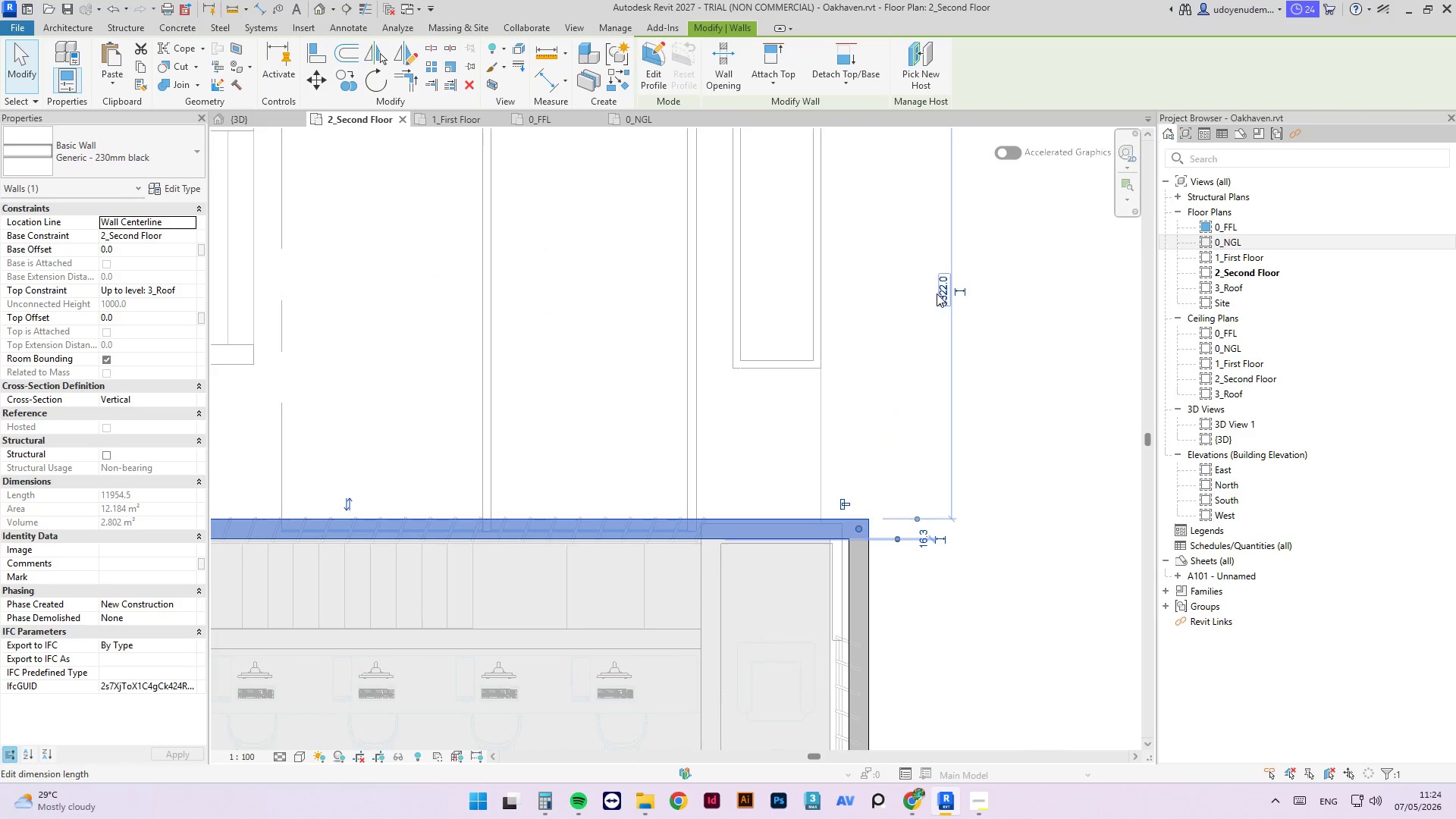 
left_click([943, 298])
 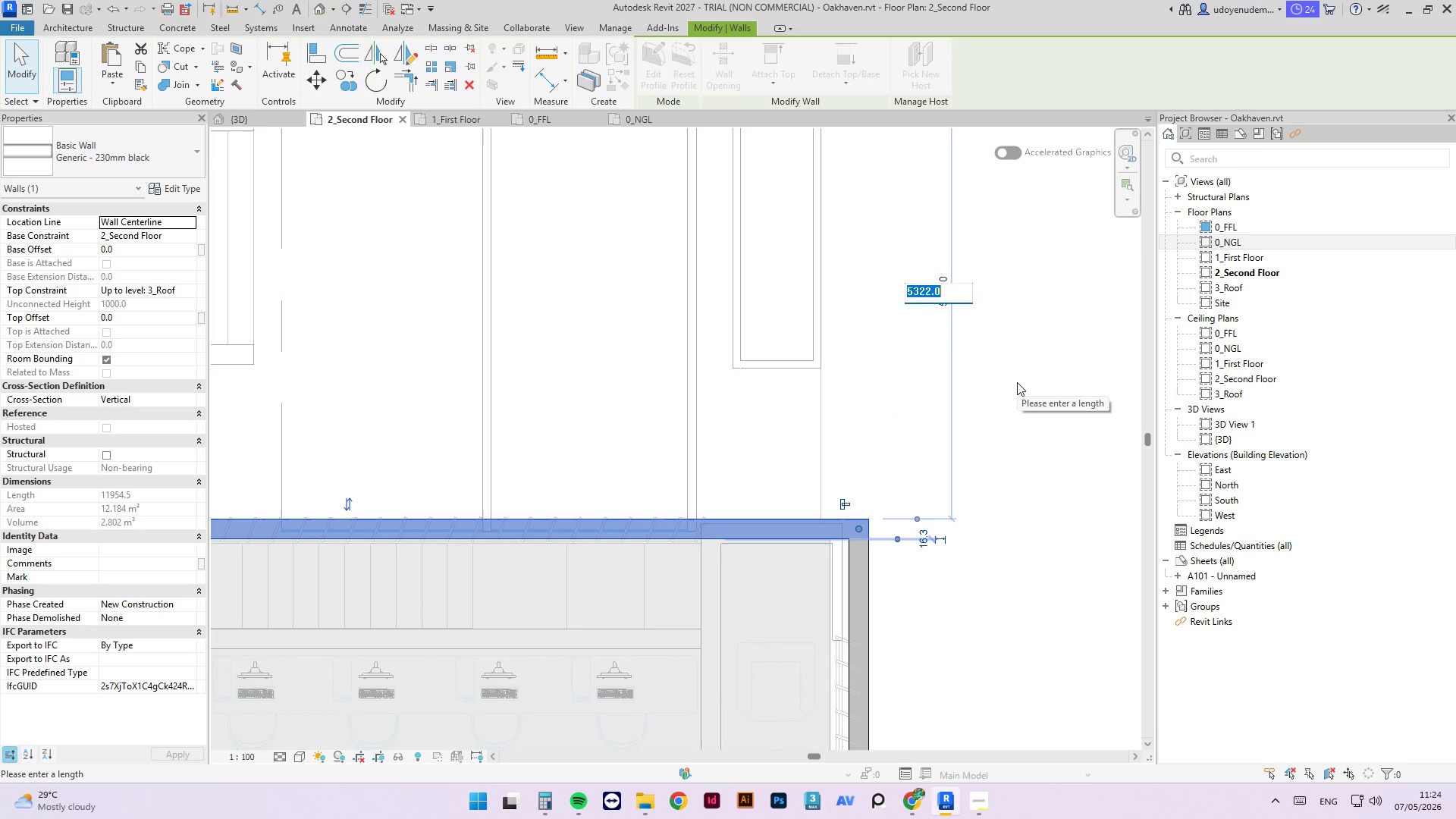 
key(Numpad5)
 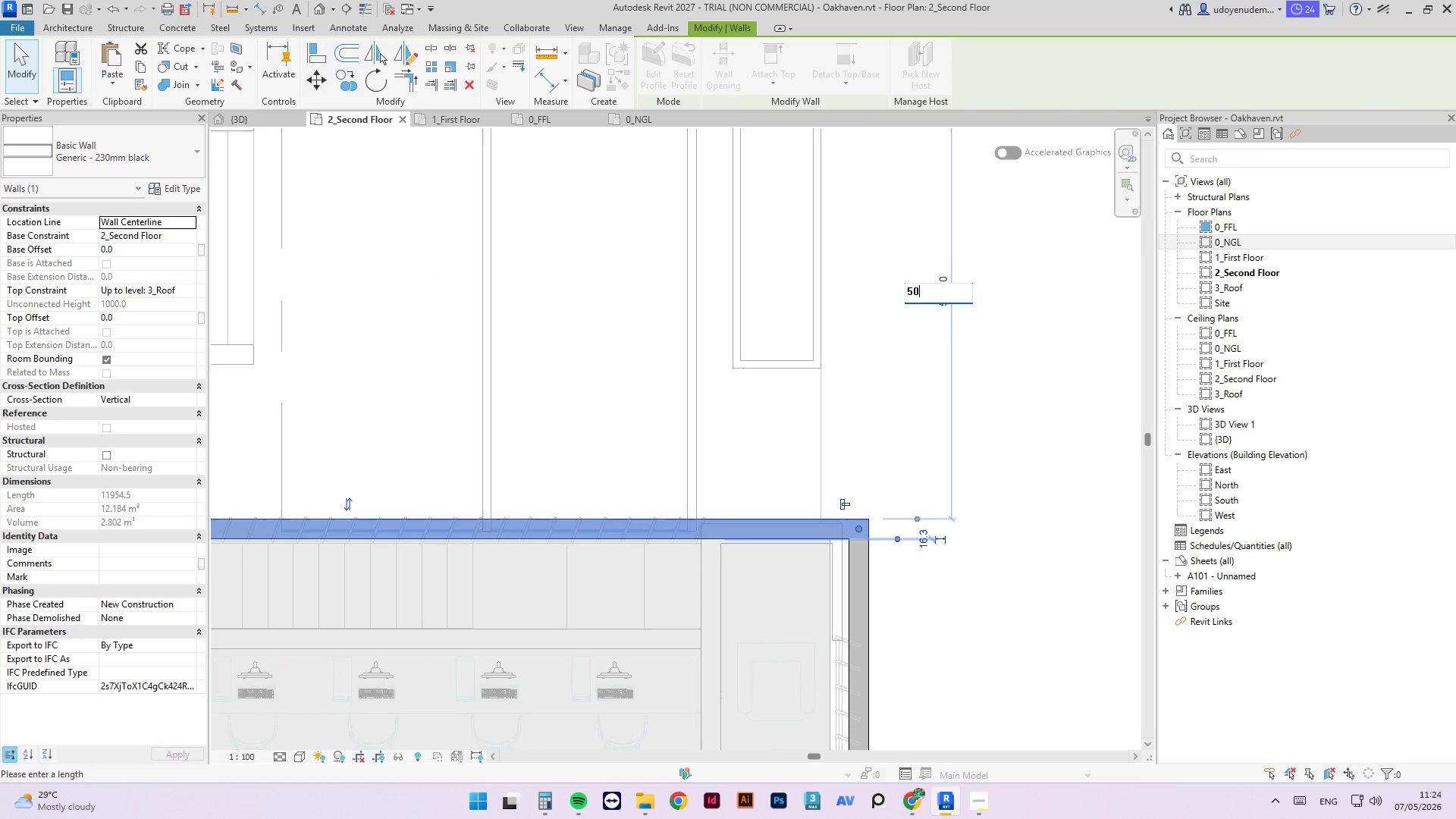 
key(Numpad0)
 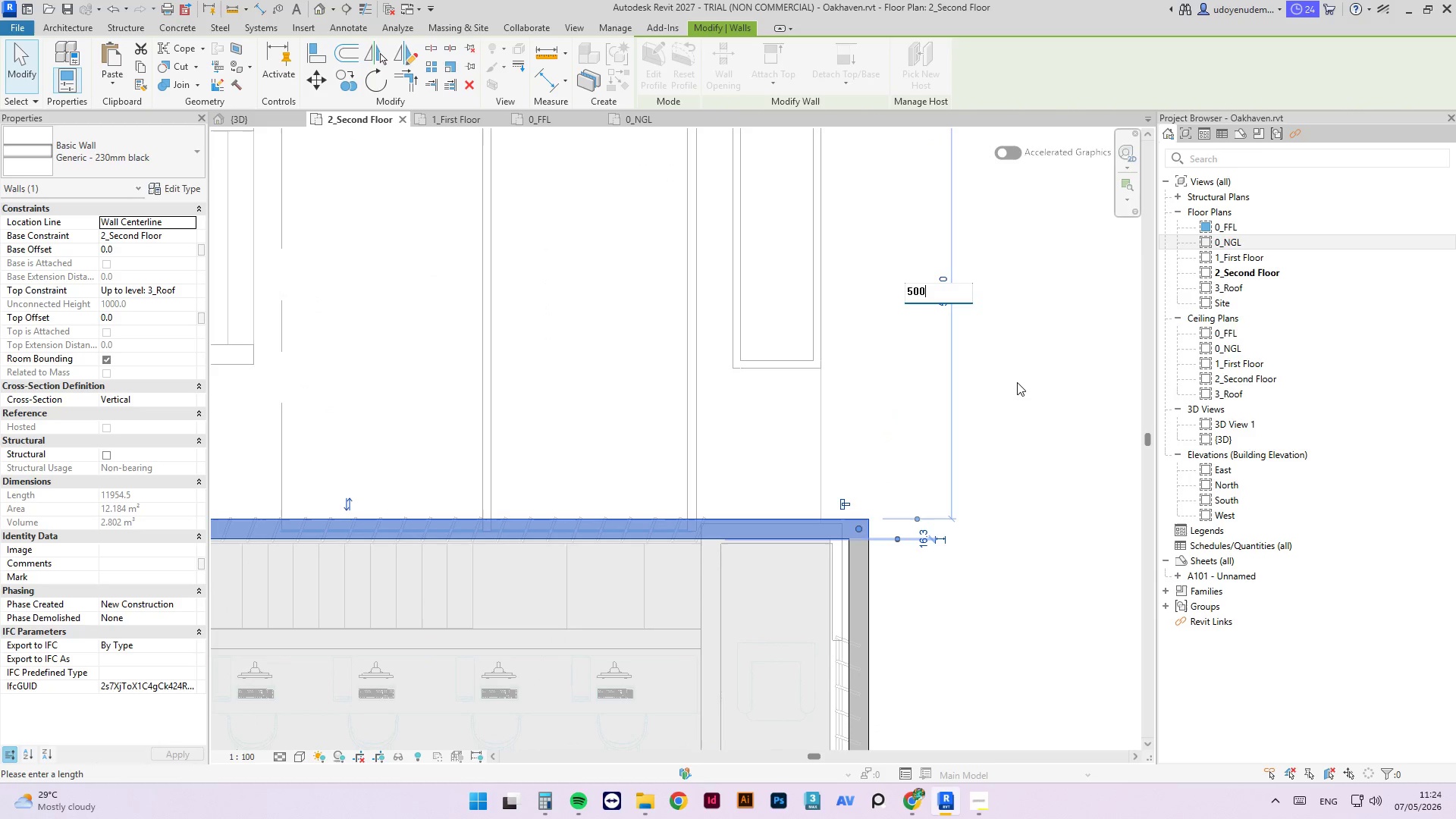 
key(Numpad0)
 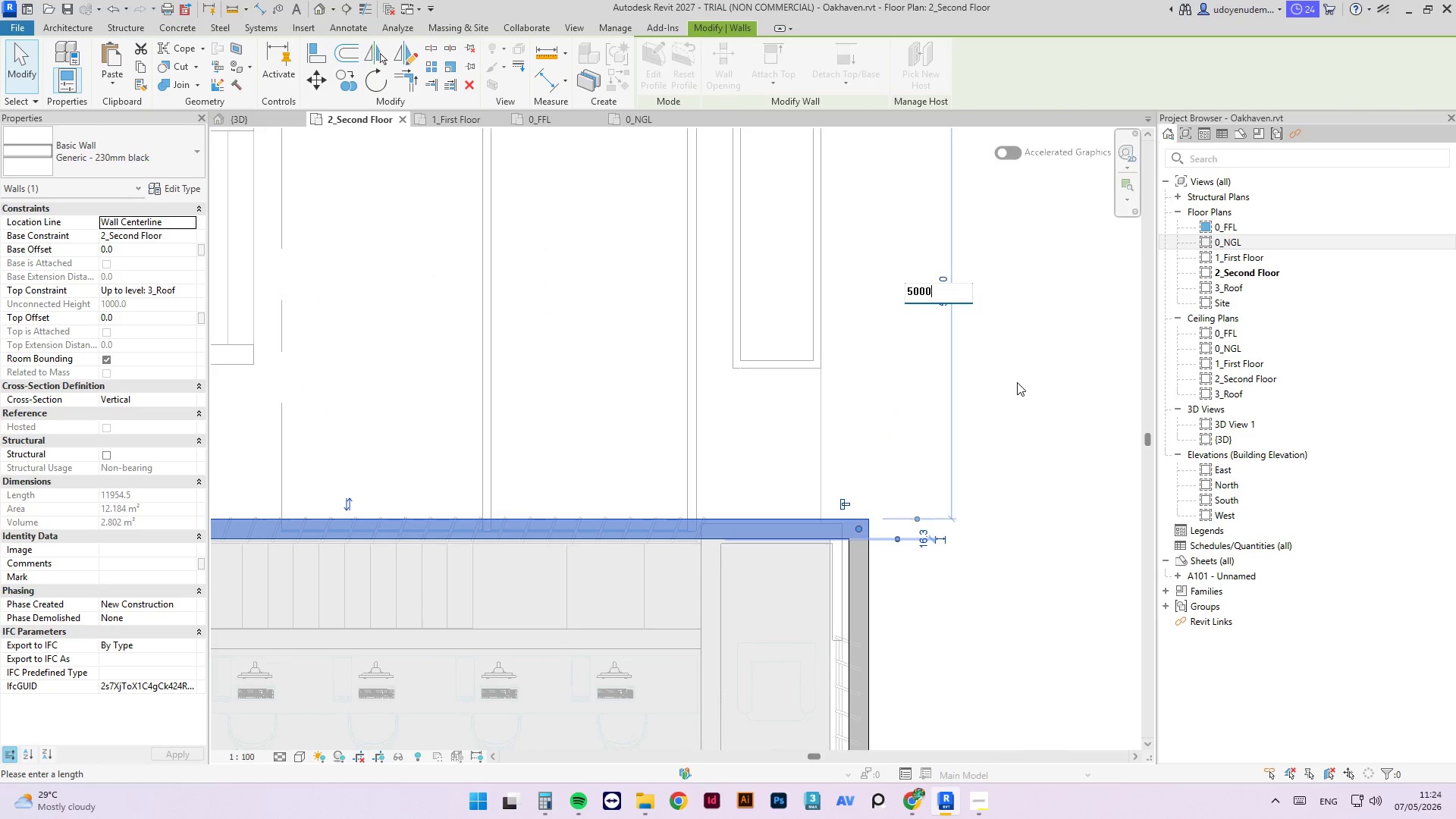 
key(Numpad0)
 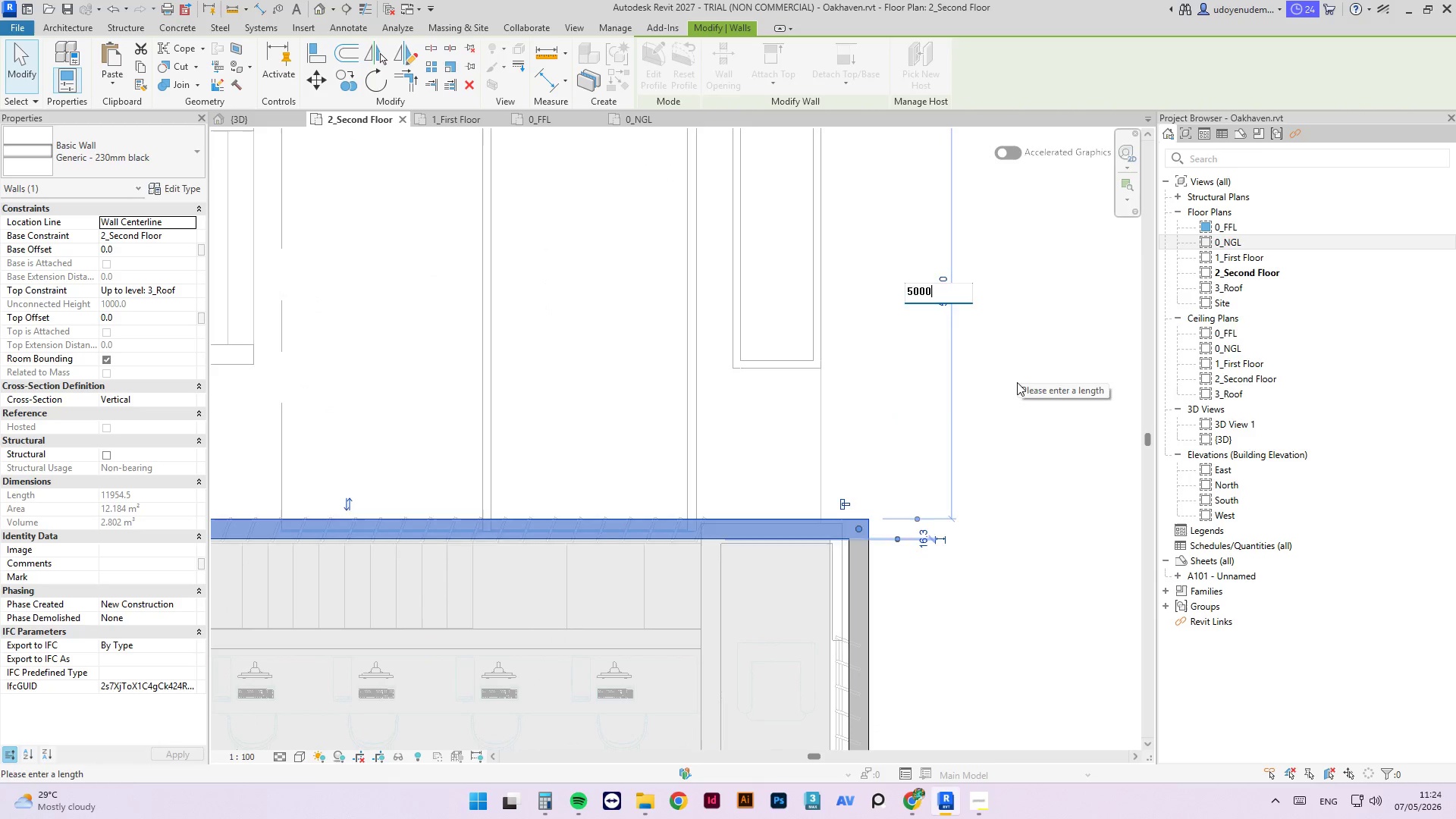 
key(NumpadEnter)
 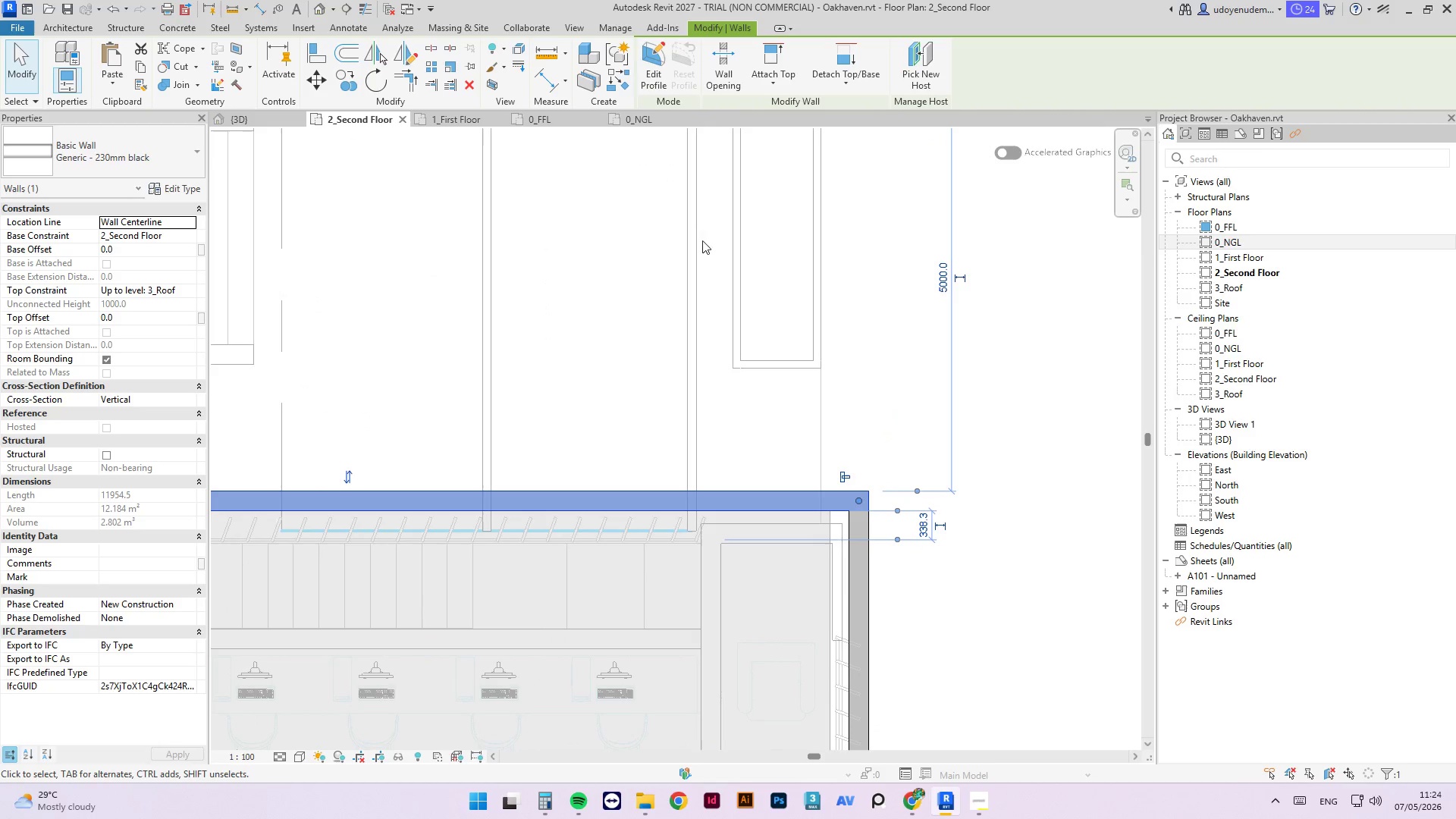 
left_click([1012, 372])
 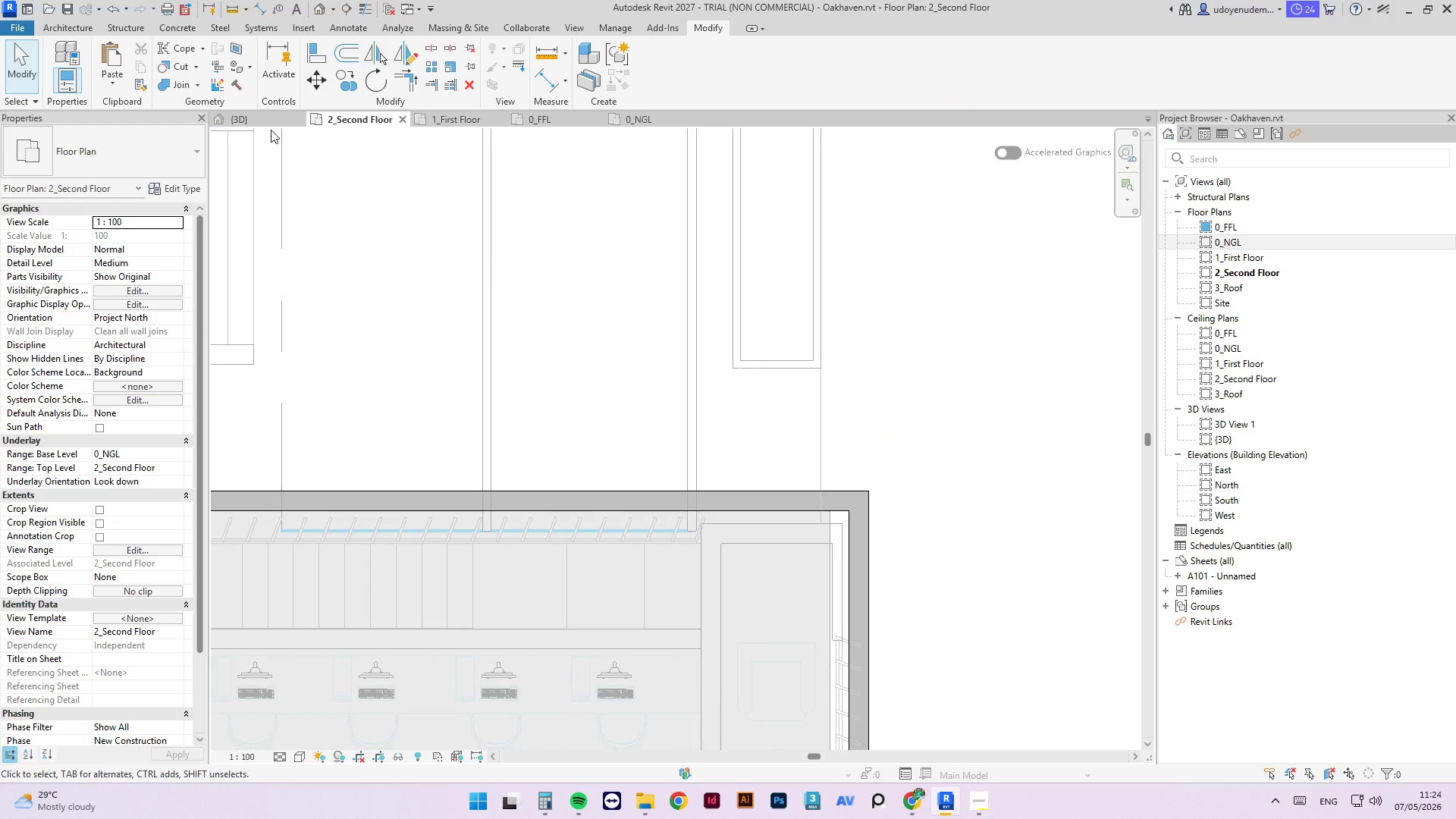 
left_click([271, 124])
 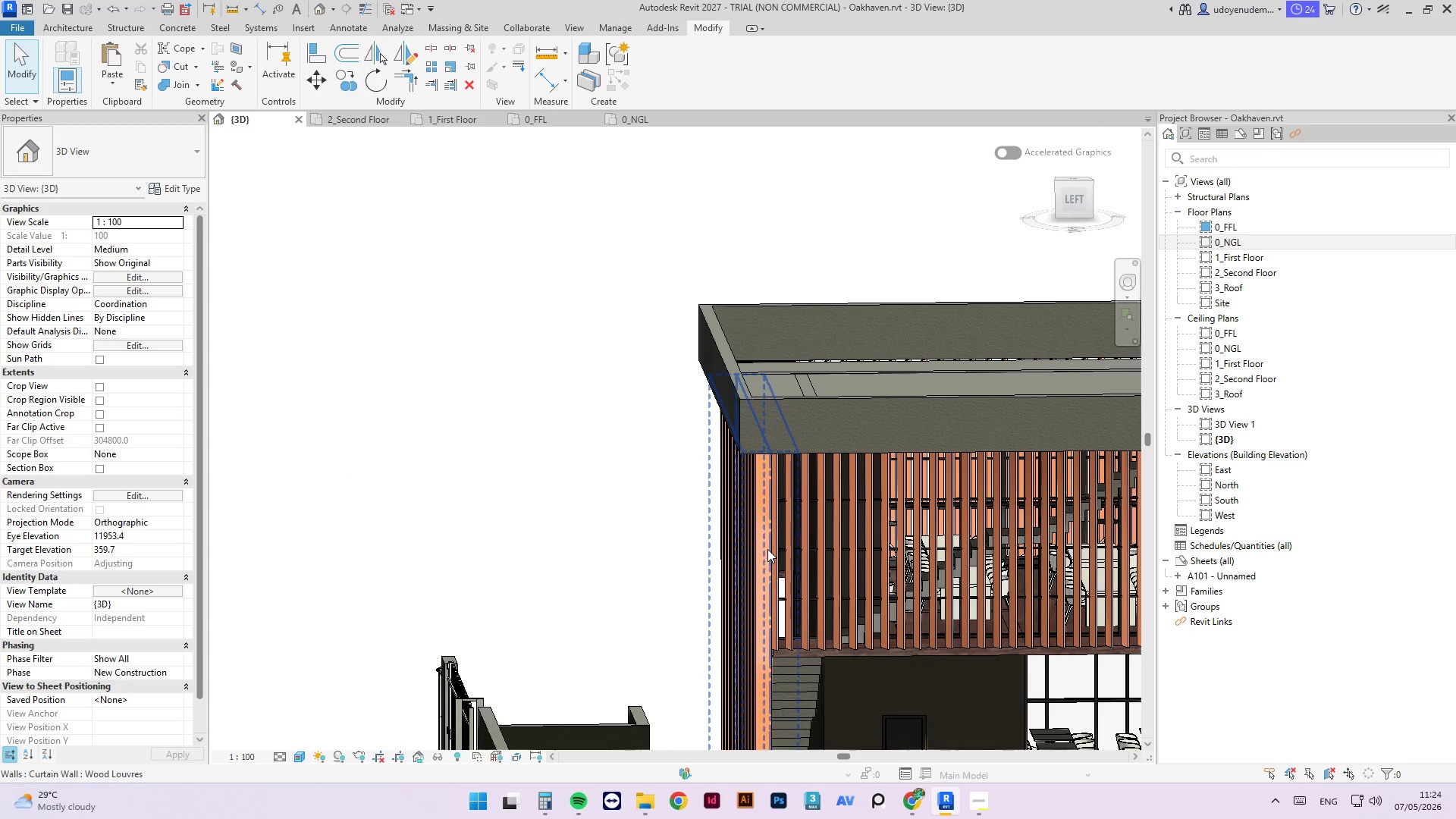 
scroll: coordinate [641, 467], scroll_direction: down, amount: 4.0
 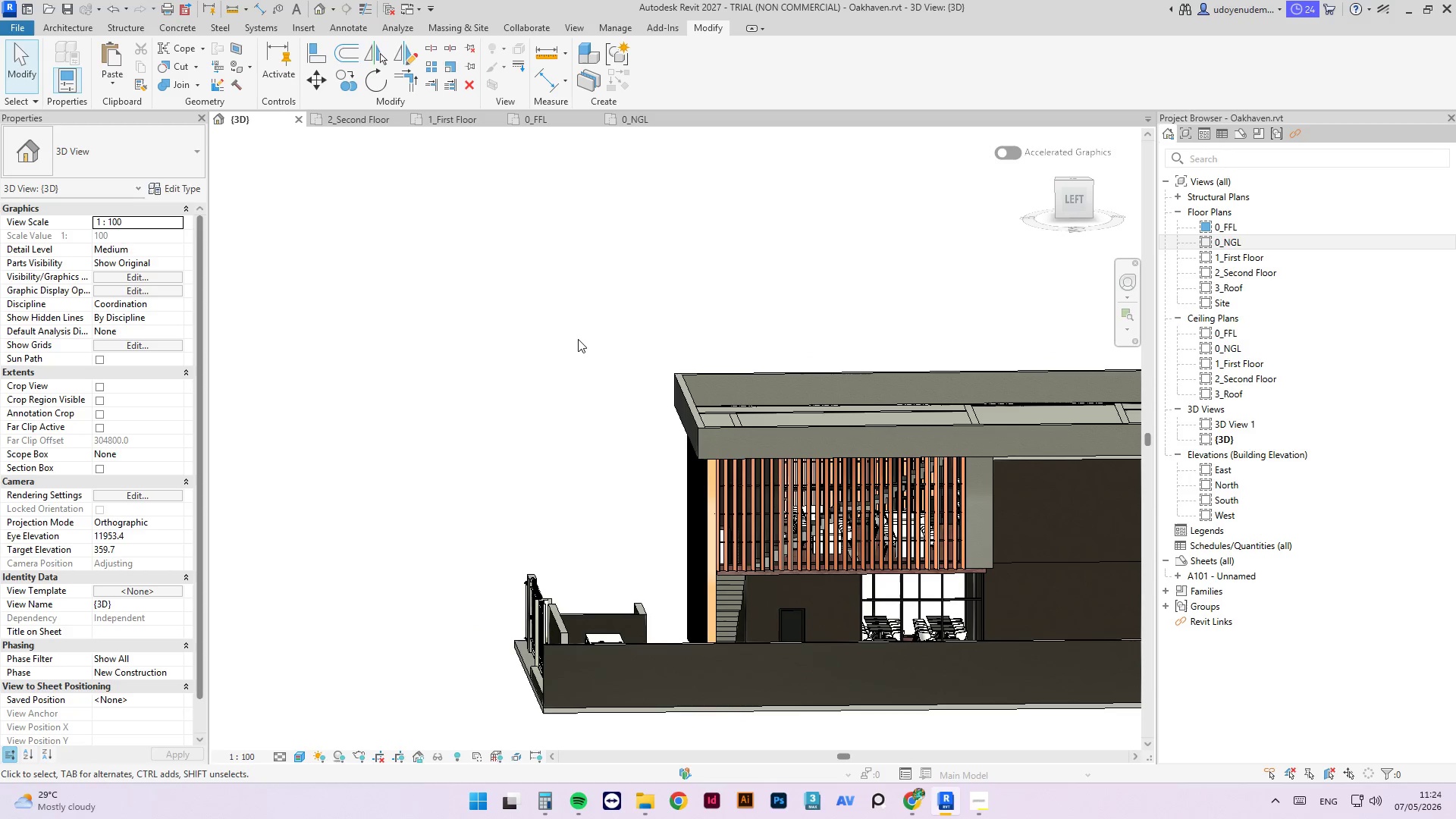 
left_click([576, 338])
 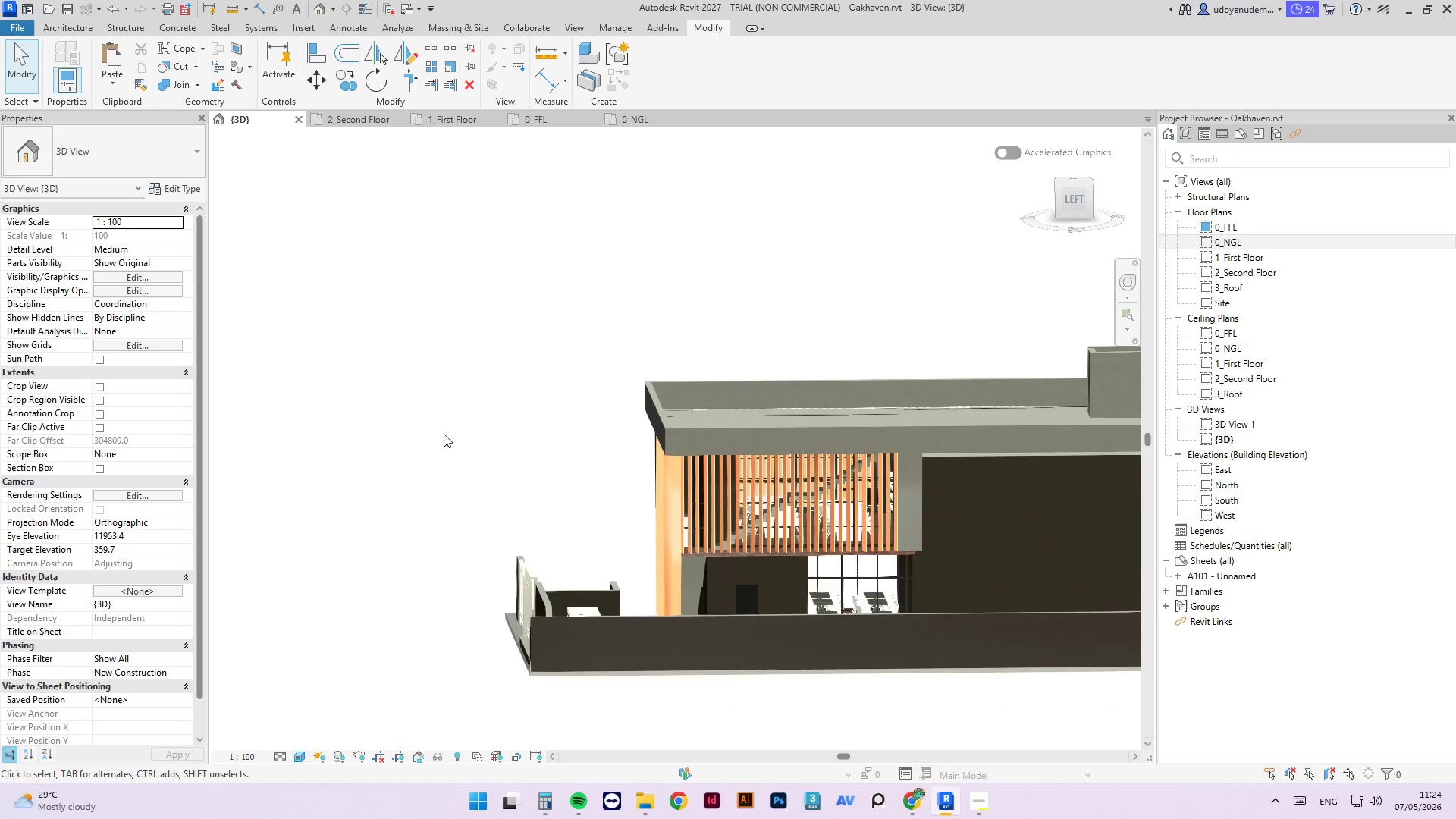 
hold_key(key=ShiftLeft, duration=3.08)
 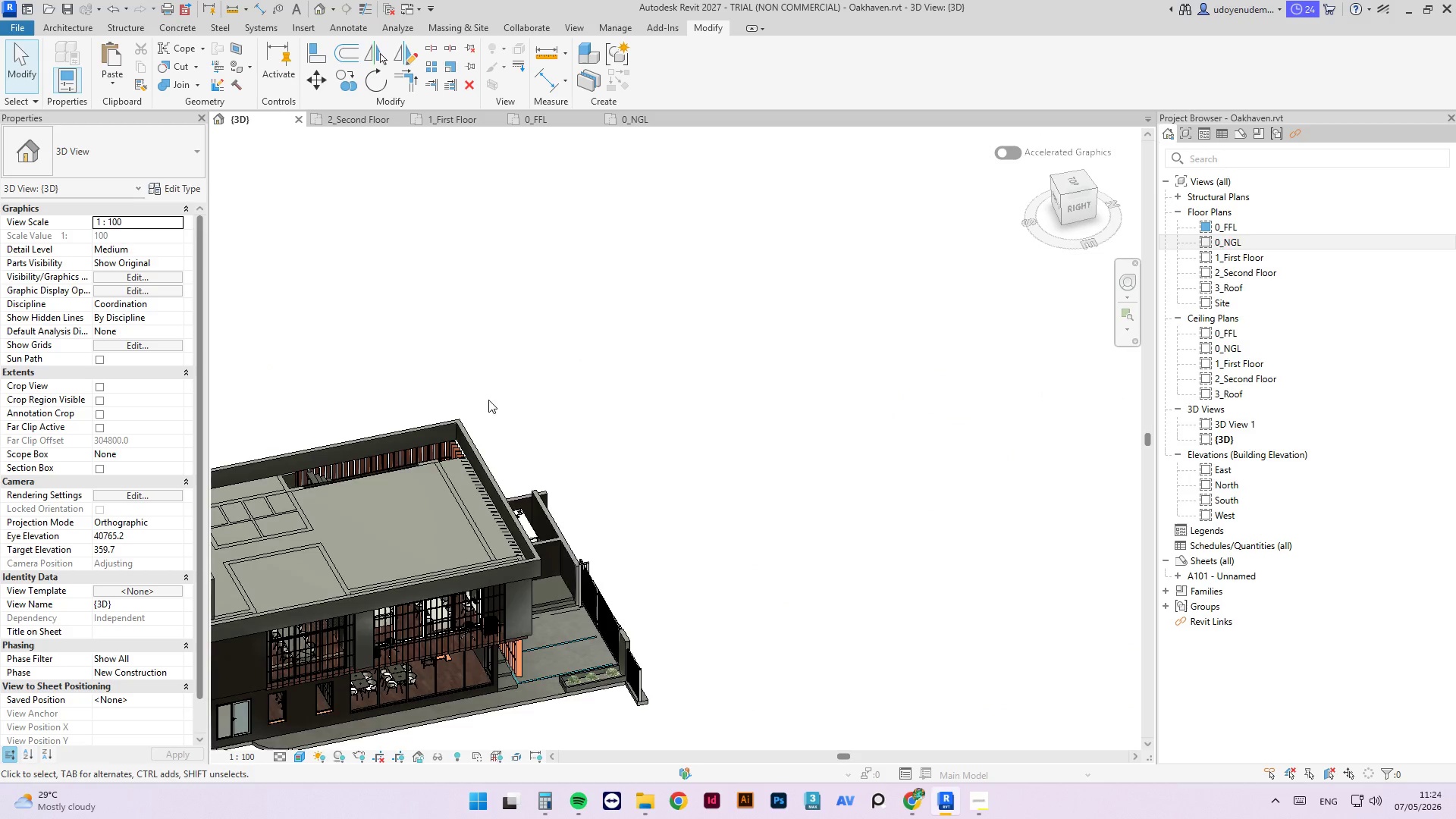 
scroll: coordinate [438, 442], scroll_direction: down, amount: 3.0
 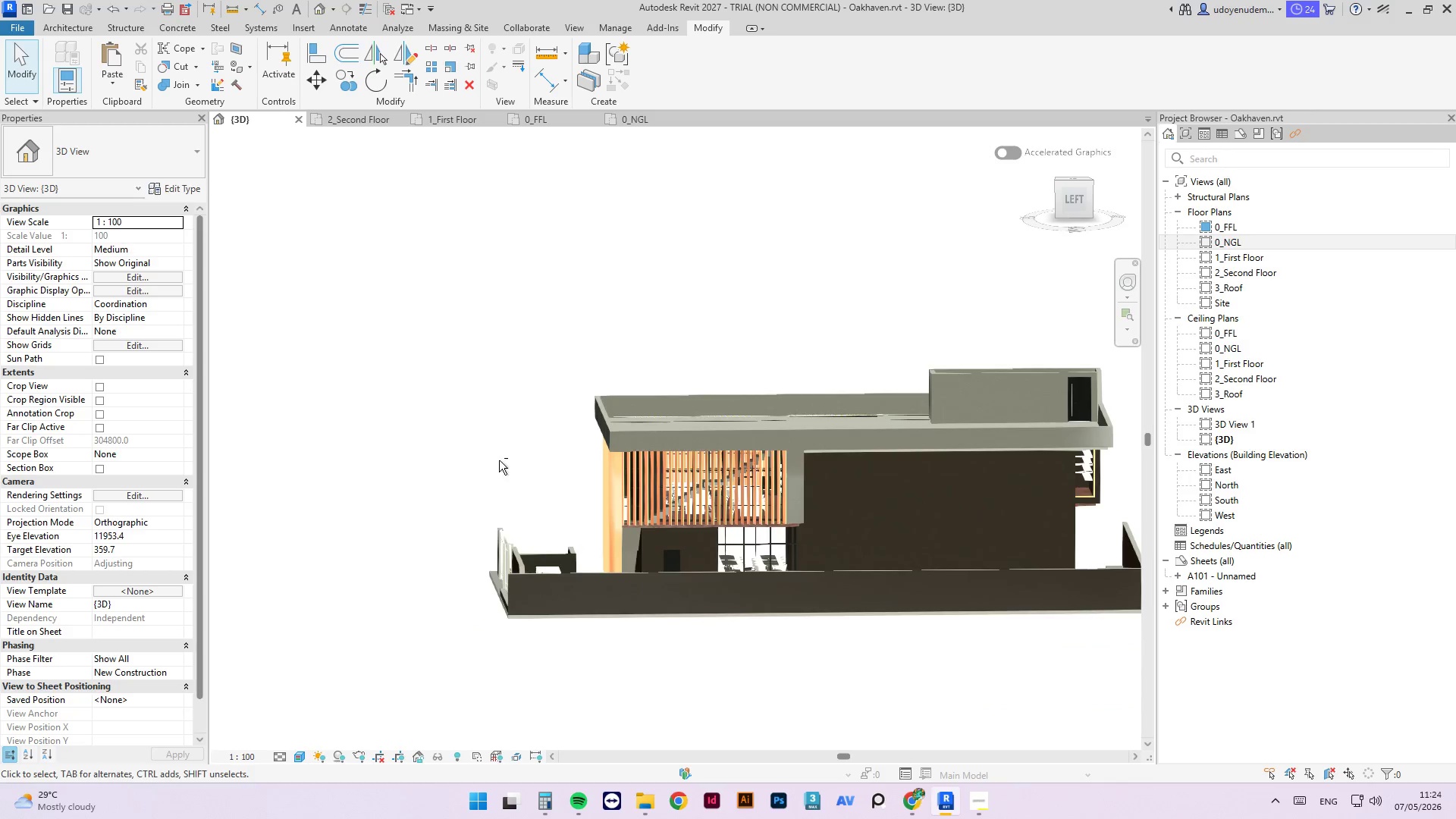 
scroll: coordinate [475, 448], scroll_direction: up, amount: 2.0
 